 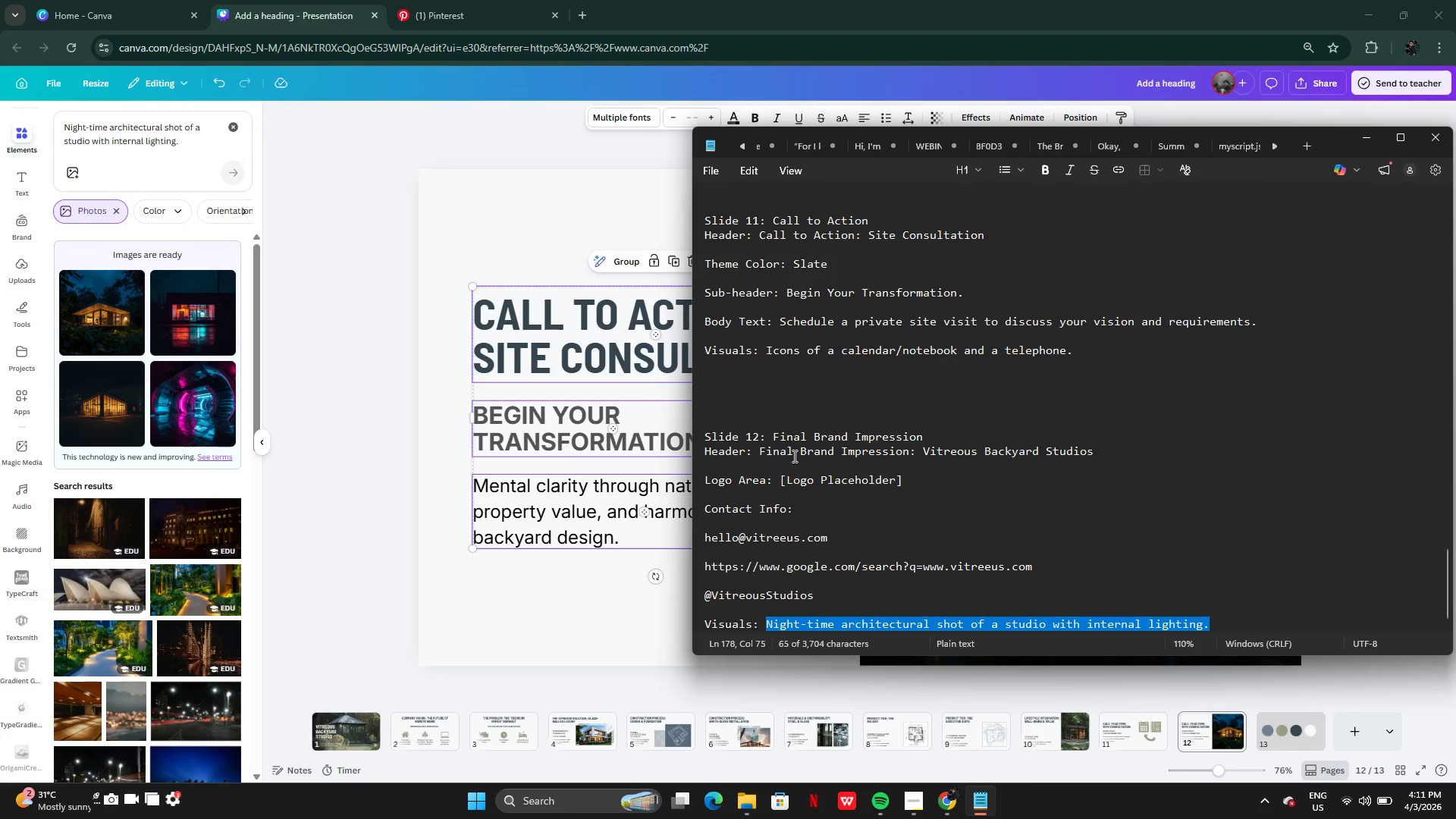 
left_click([761, 469])
 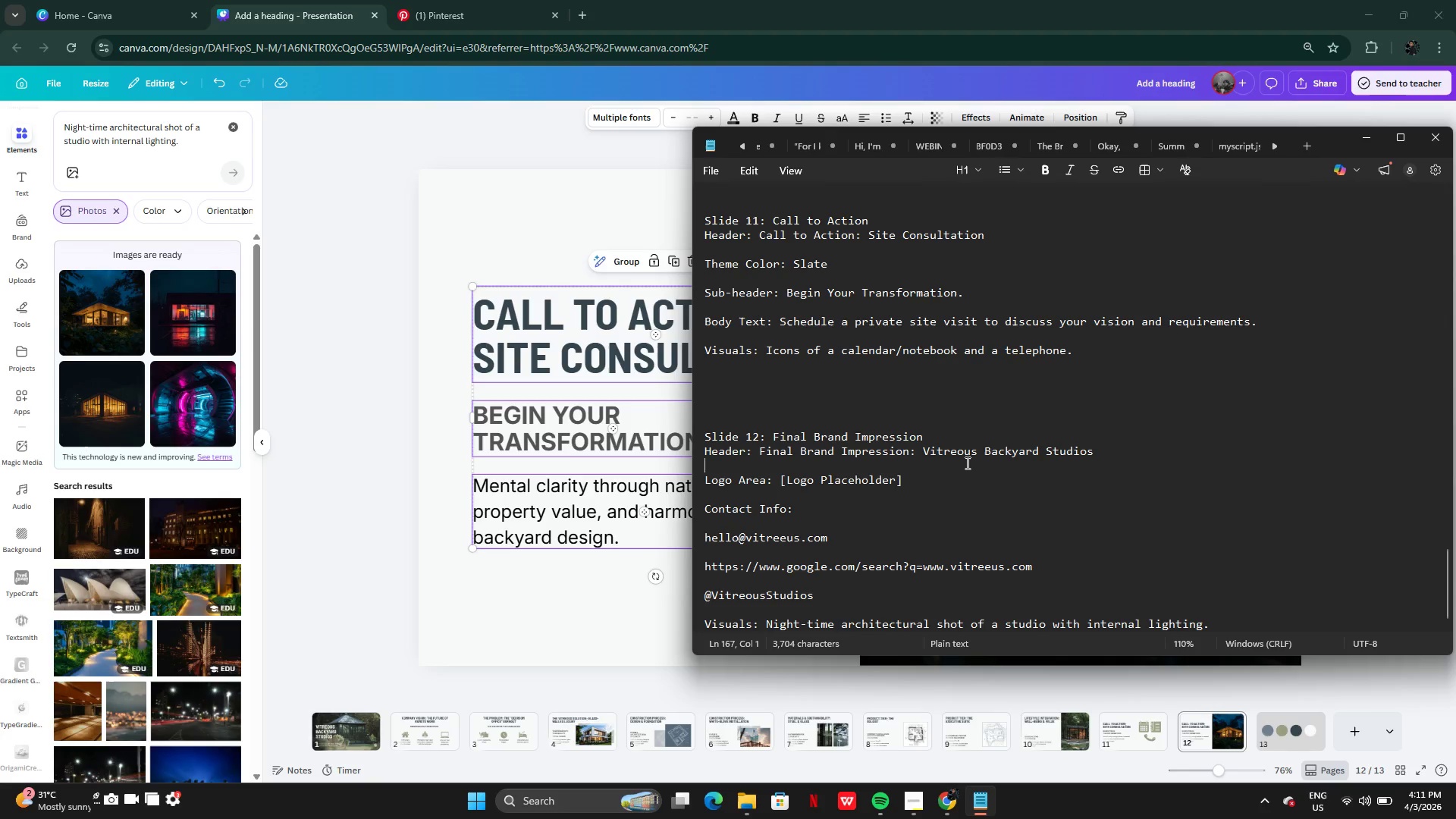 
left_click([966, 463])
 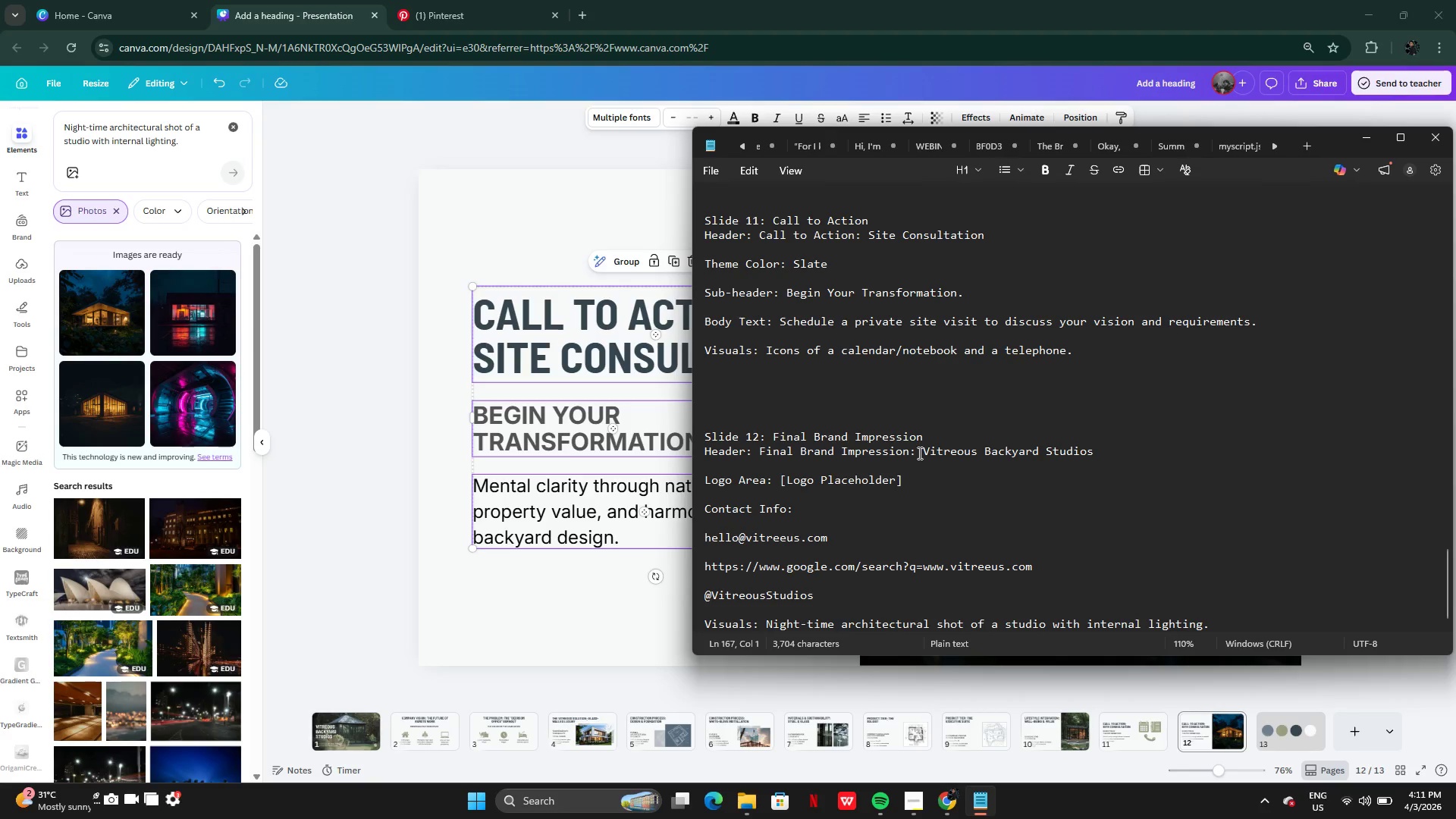 
left_click_drag(start_coordinate=[918, 452], to_coordinate=[1120, 450])
 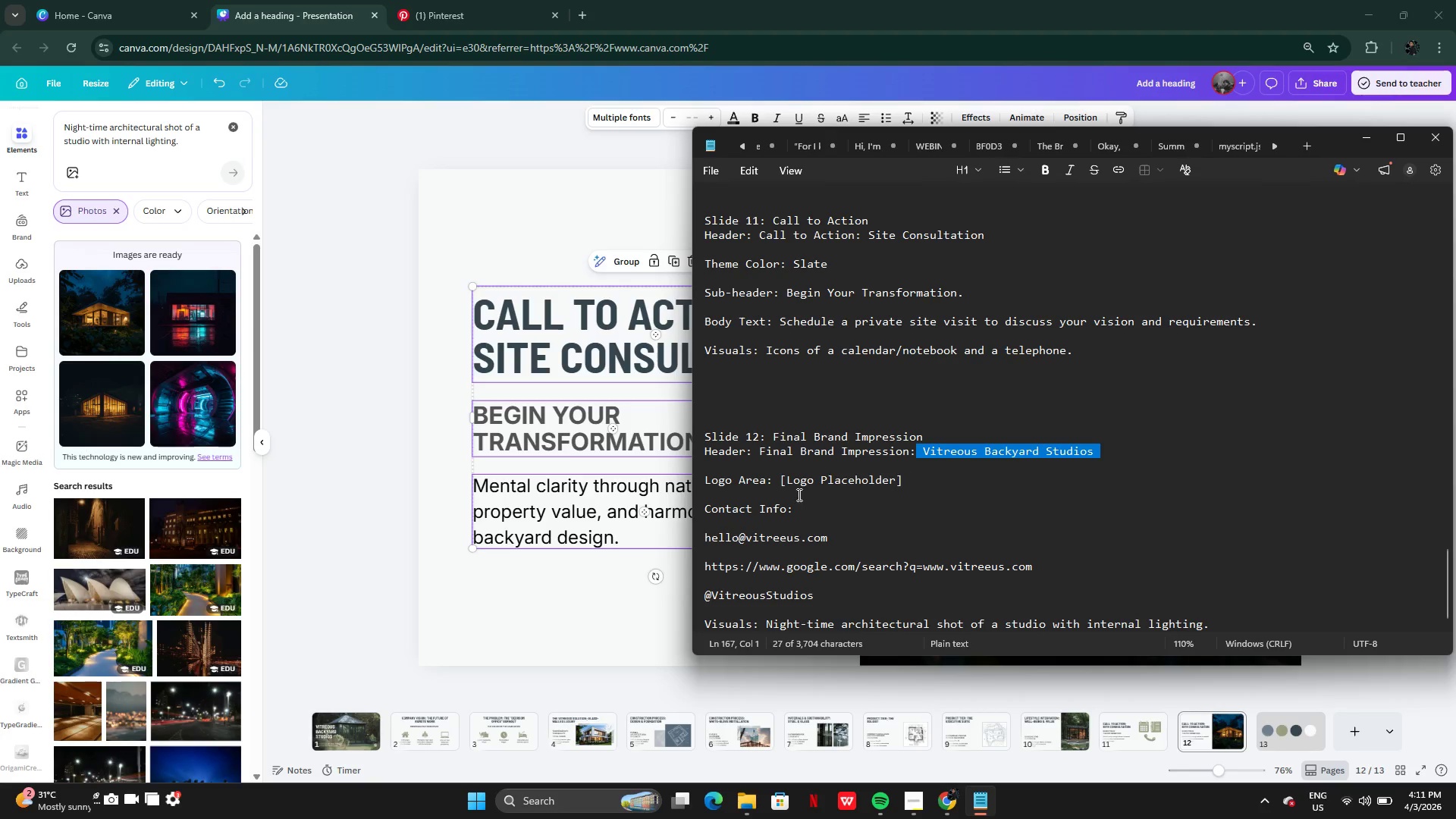 
key(Control+ControlLeft)
 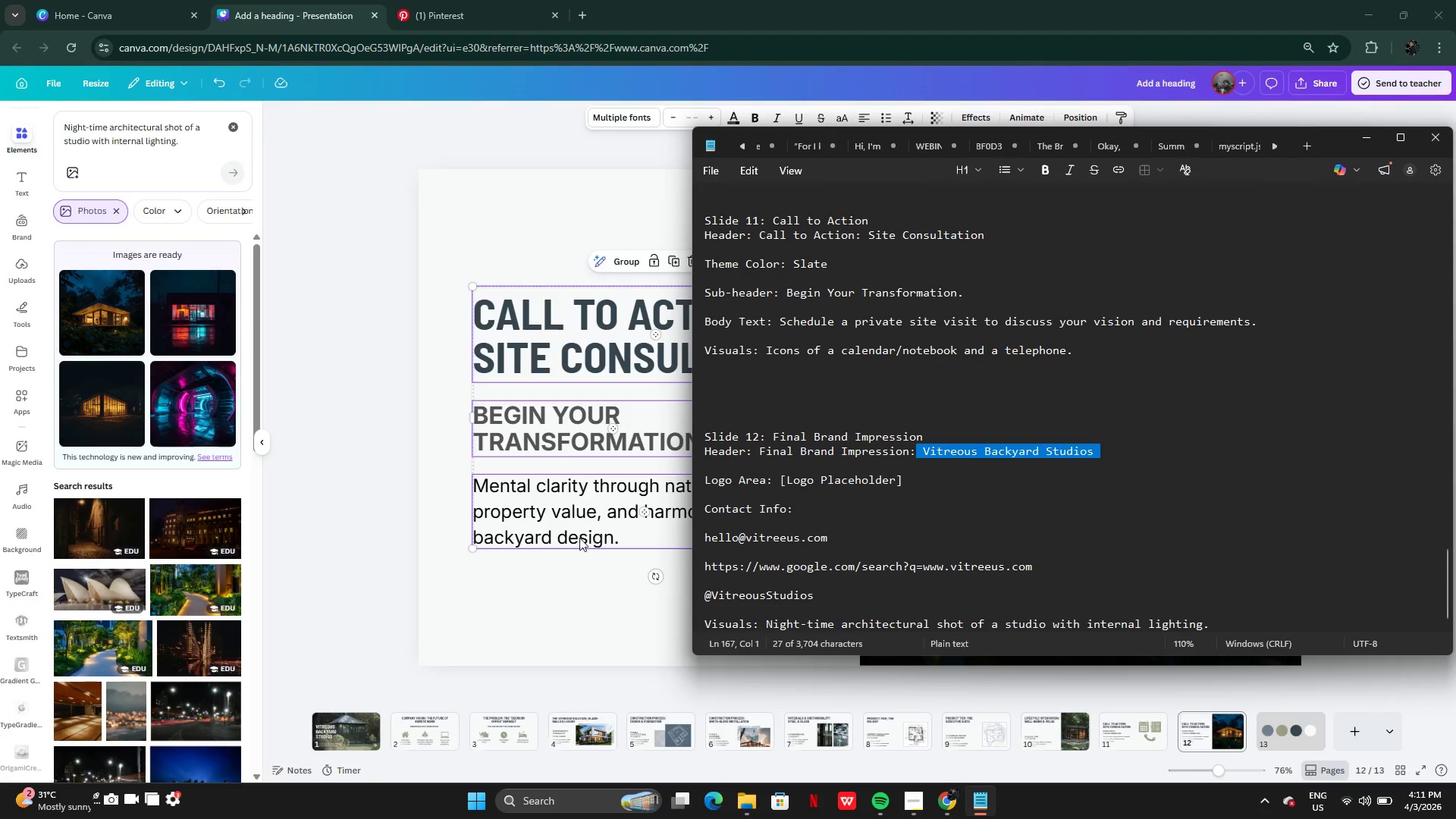 
left_click([542, 555])
 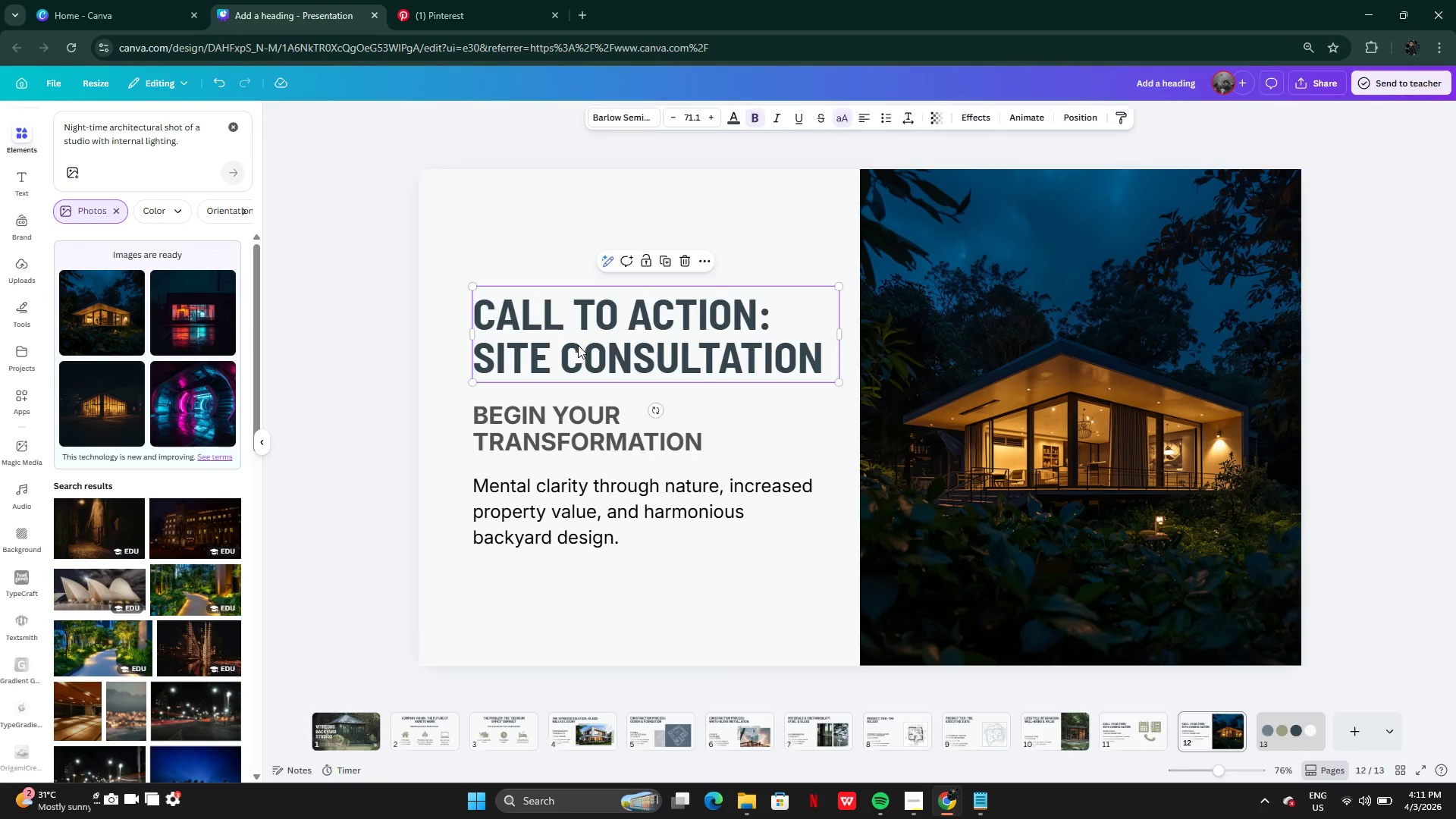 
double_click([578, 345])
 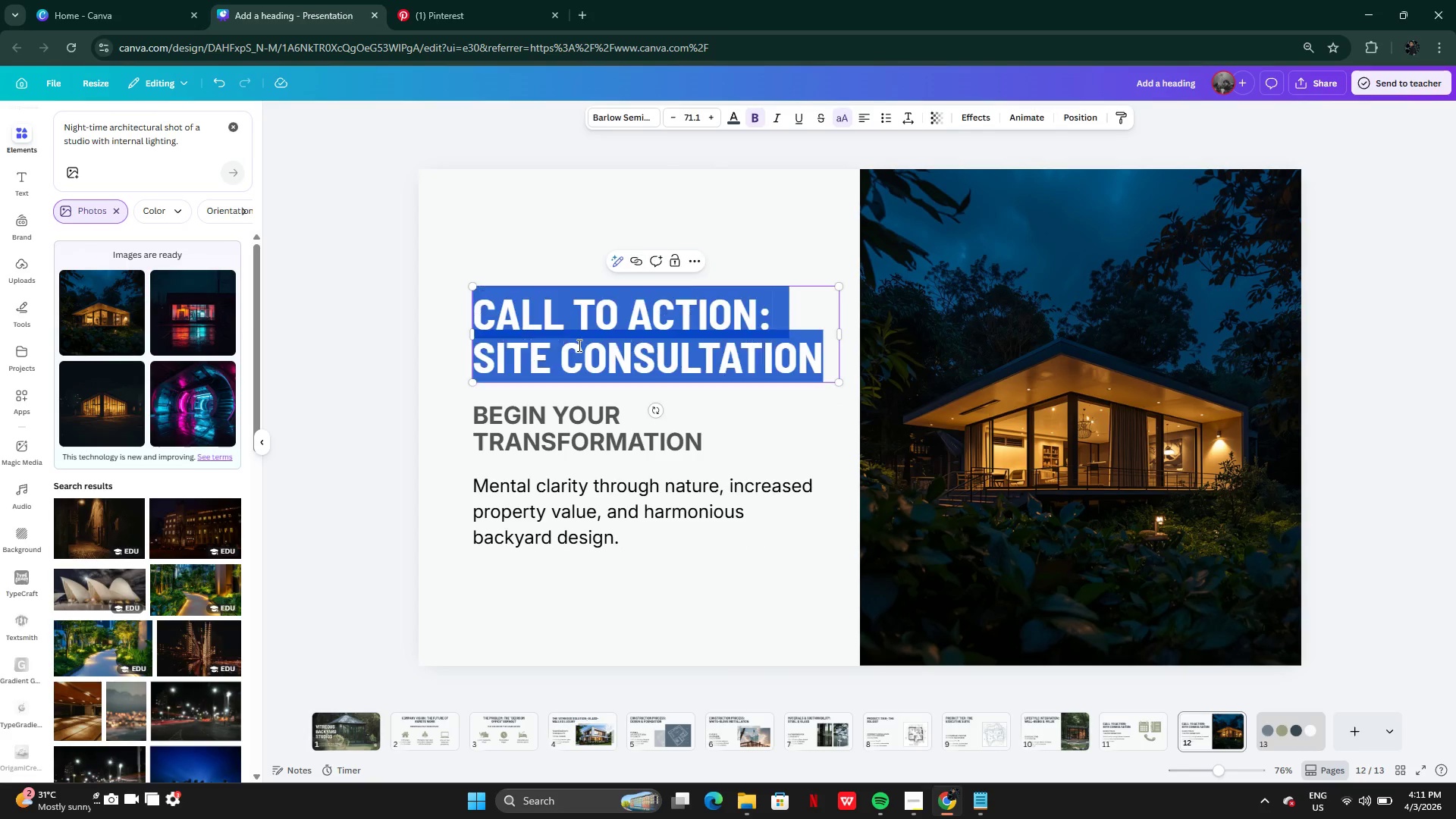 
key(Control+V)
 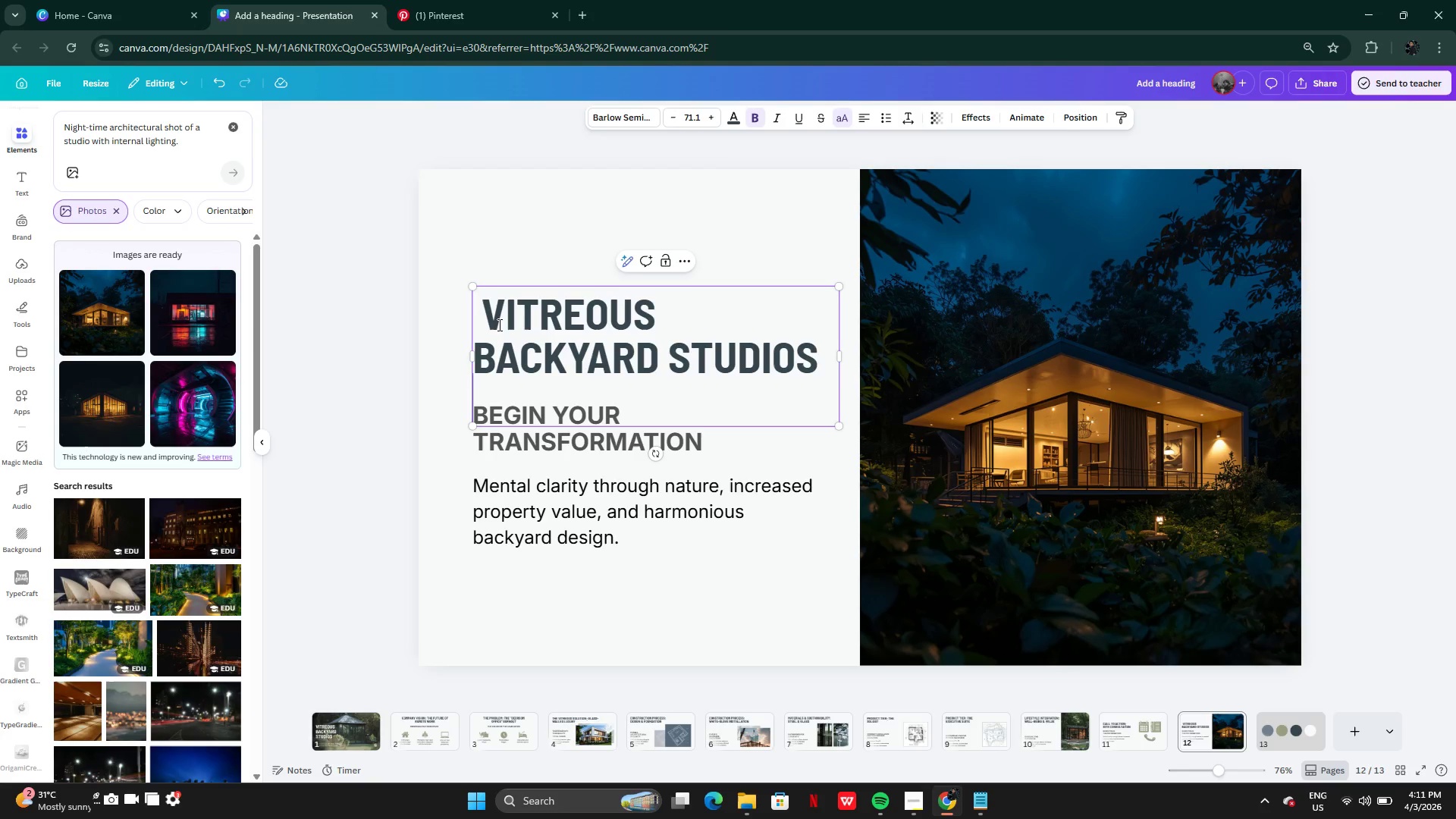 
left_click([497, 322])
 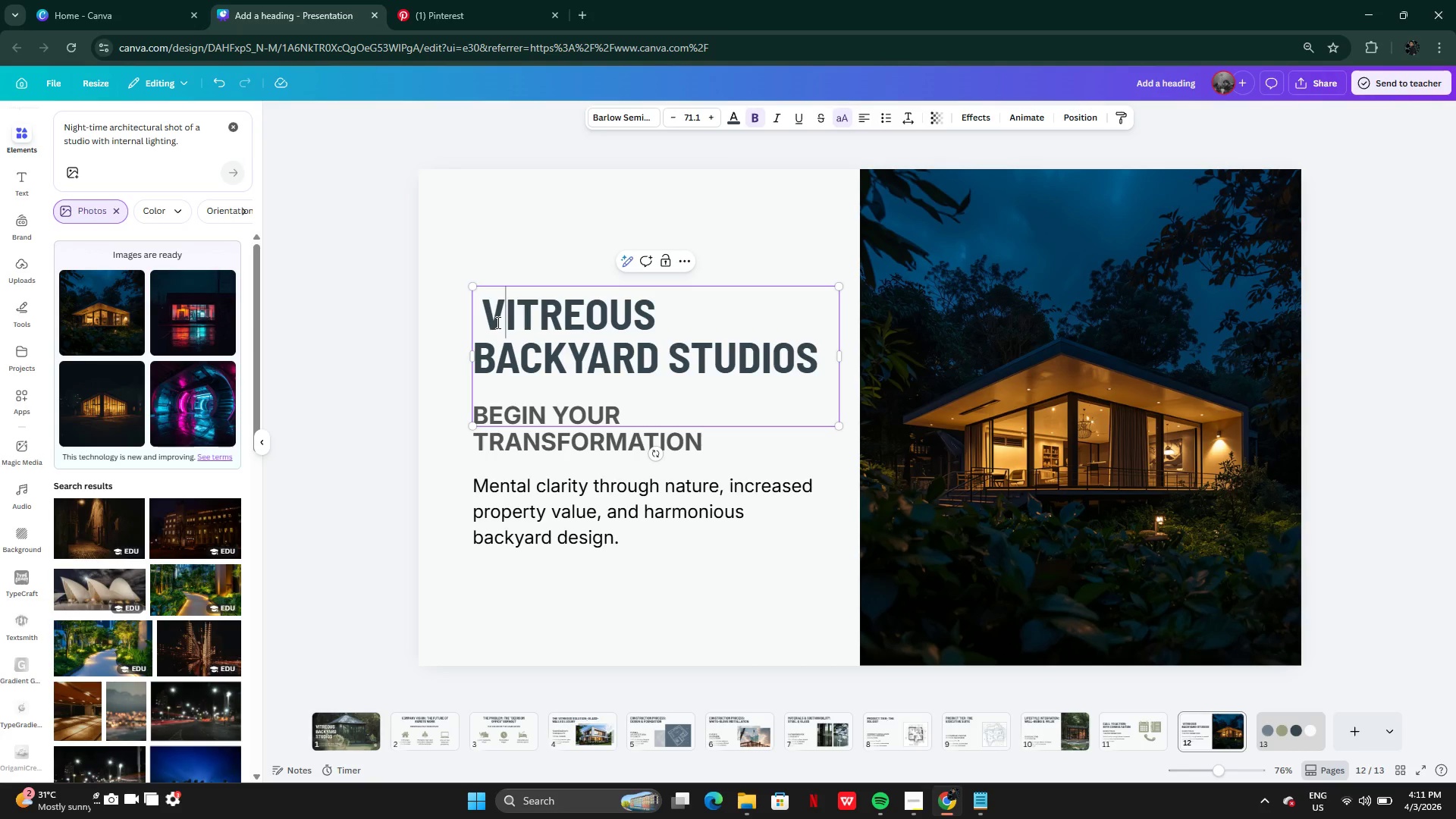 
key(Backspace)
 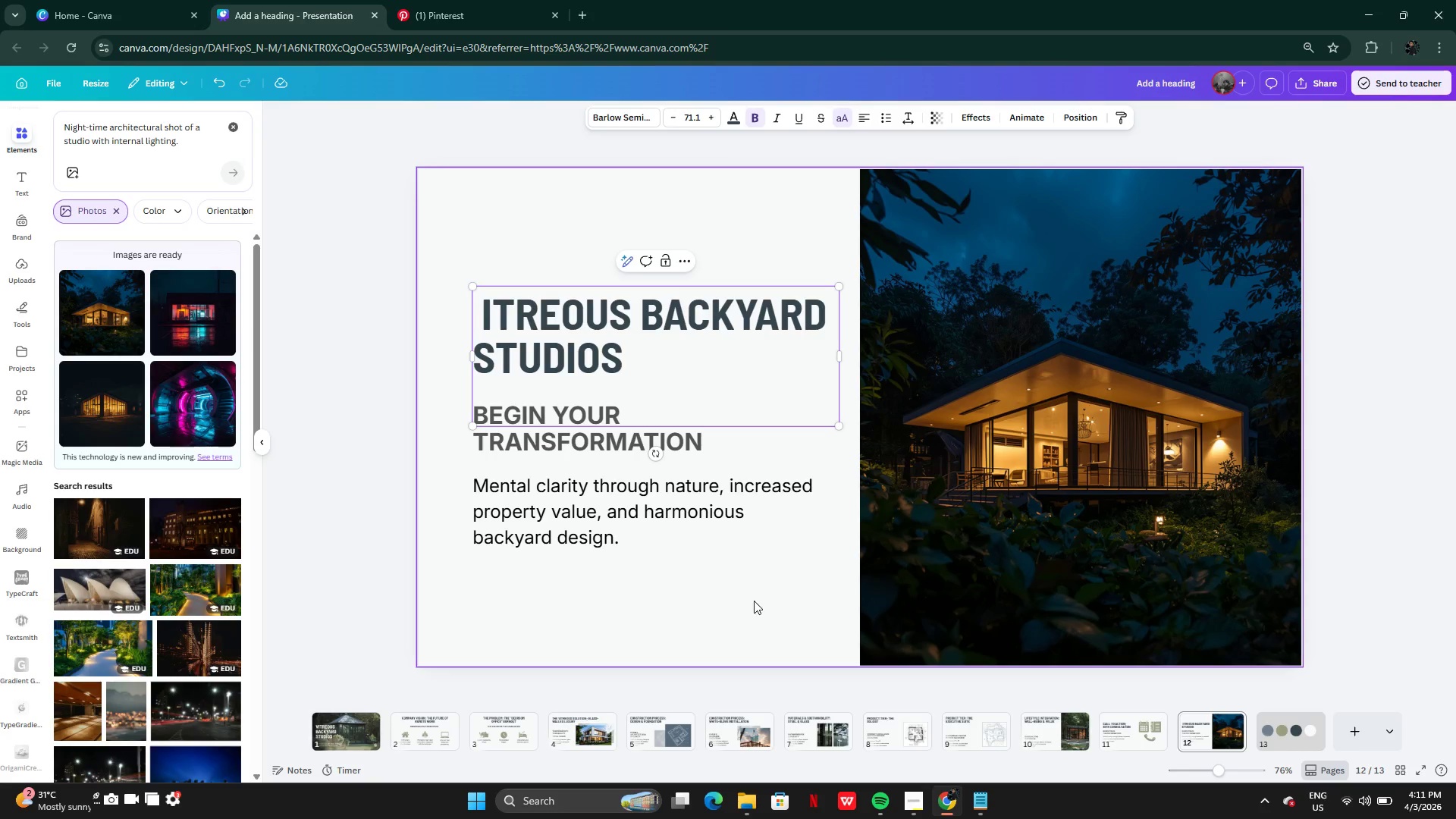 
key(Control+Z)
 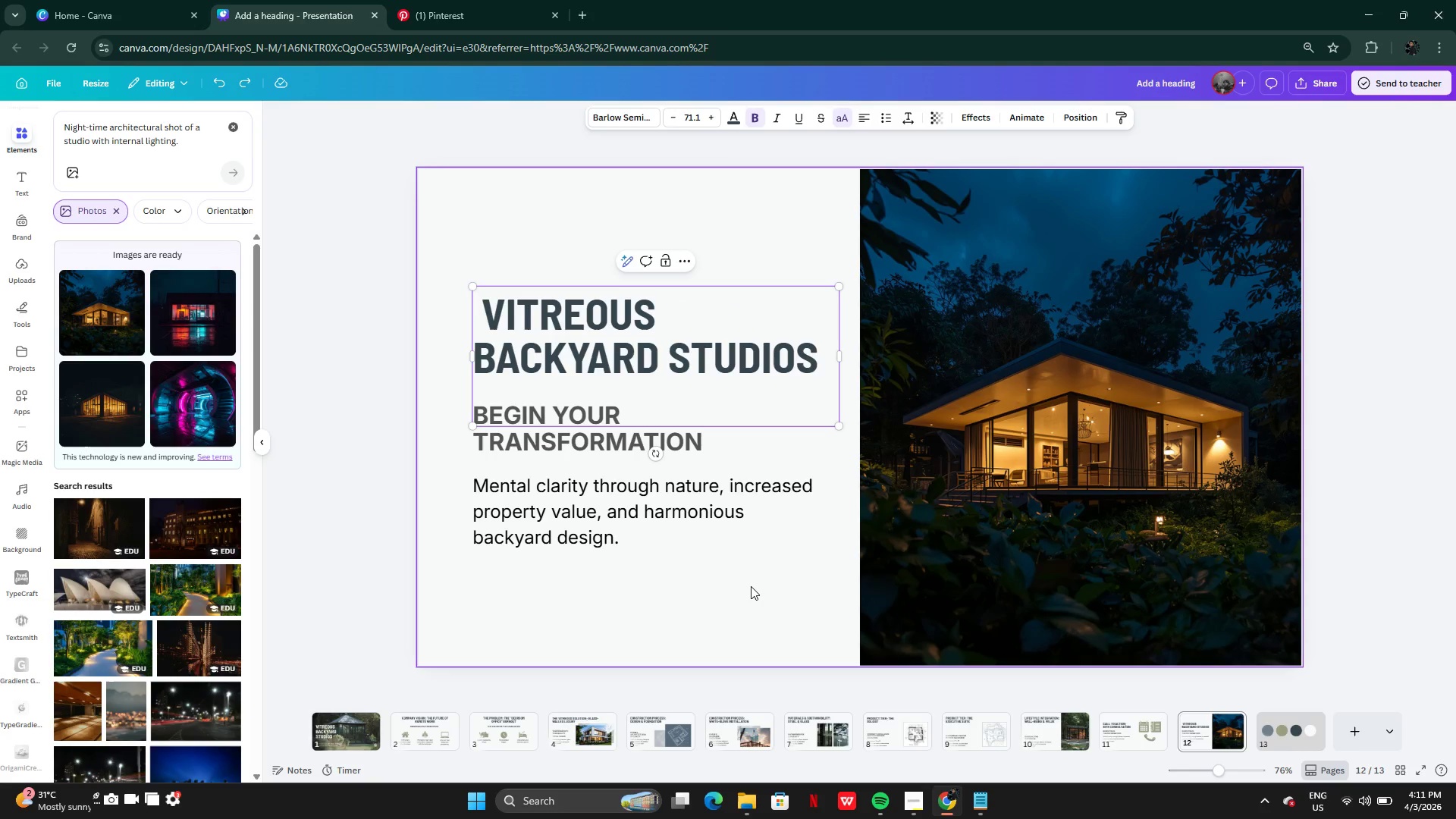 
key(ArrowLeft)
 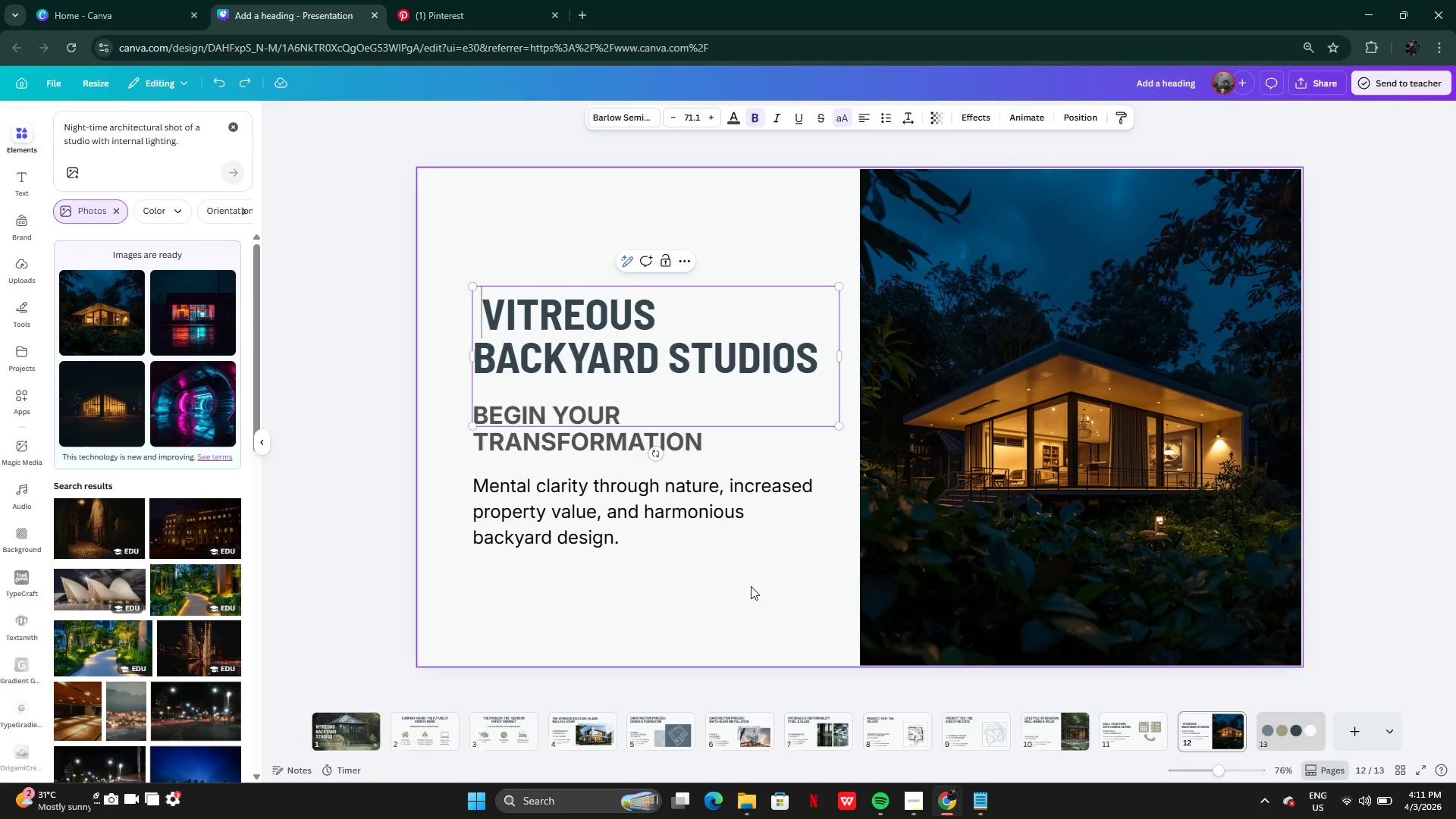 
key(Backspace)
 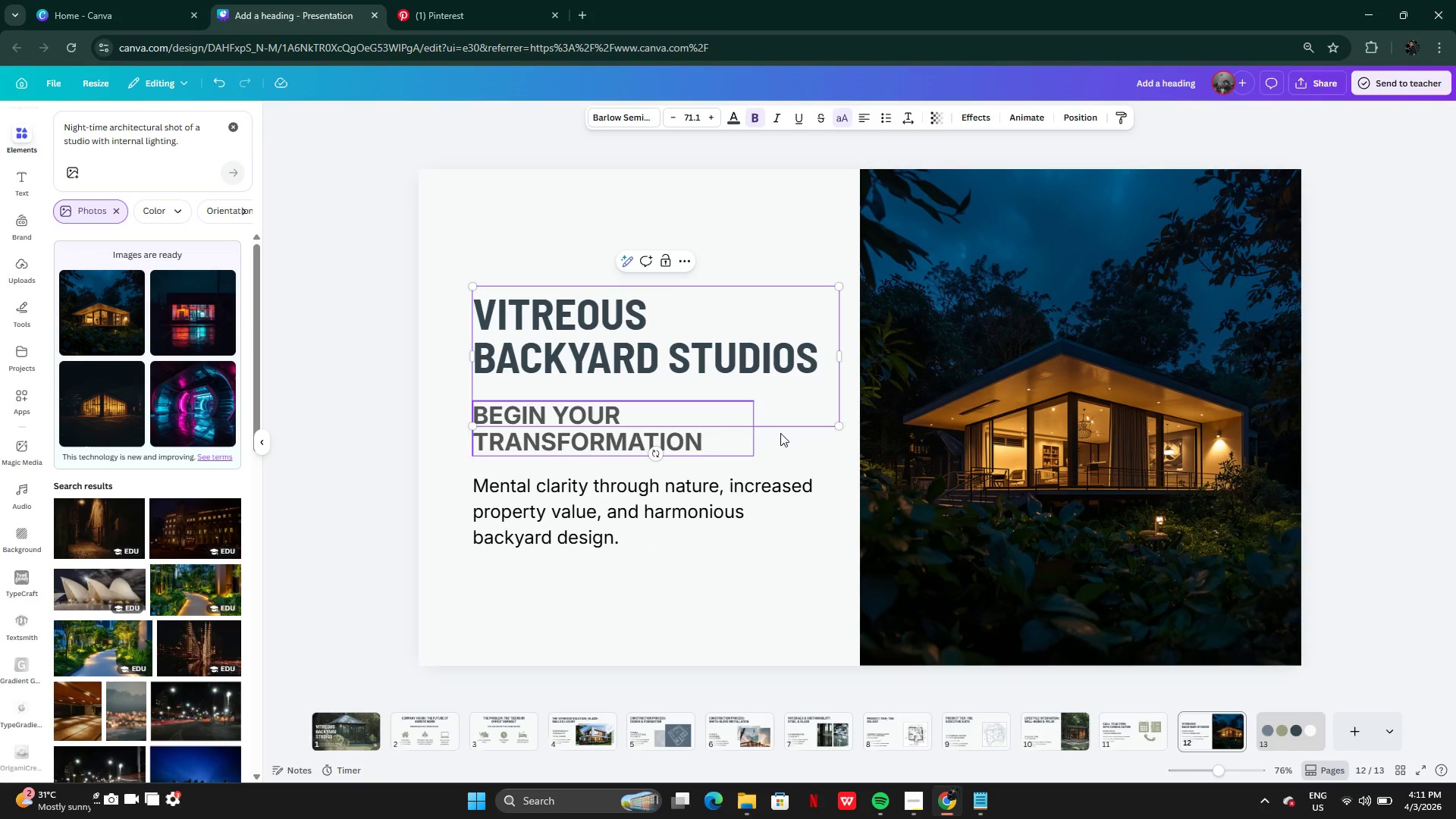 
wait(5.16)
 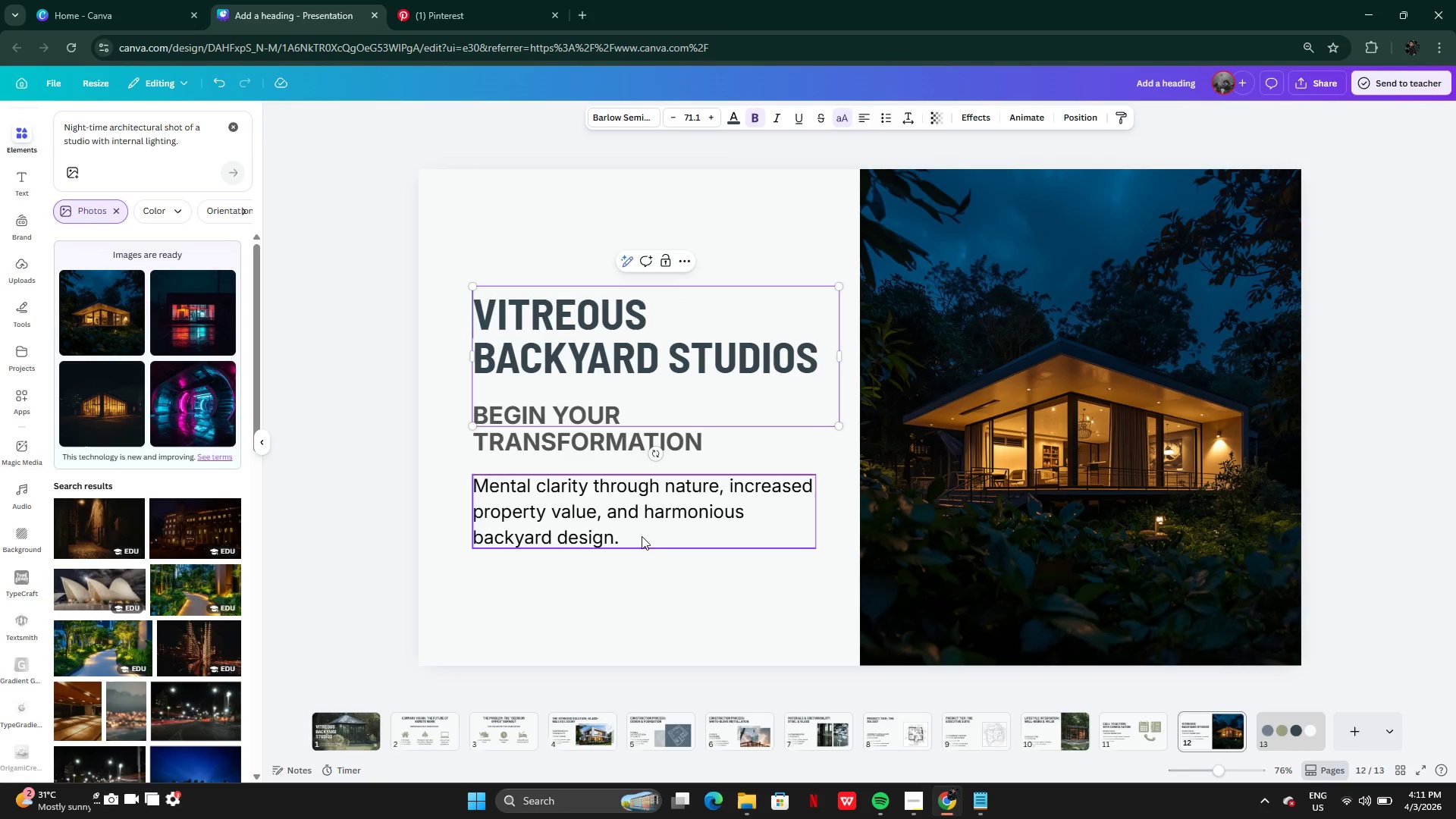 
left_click_drag(start_coordinate=[840, 358], to_coordinate=[803, 356])
 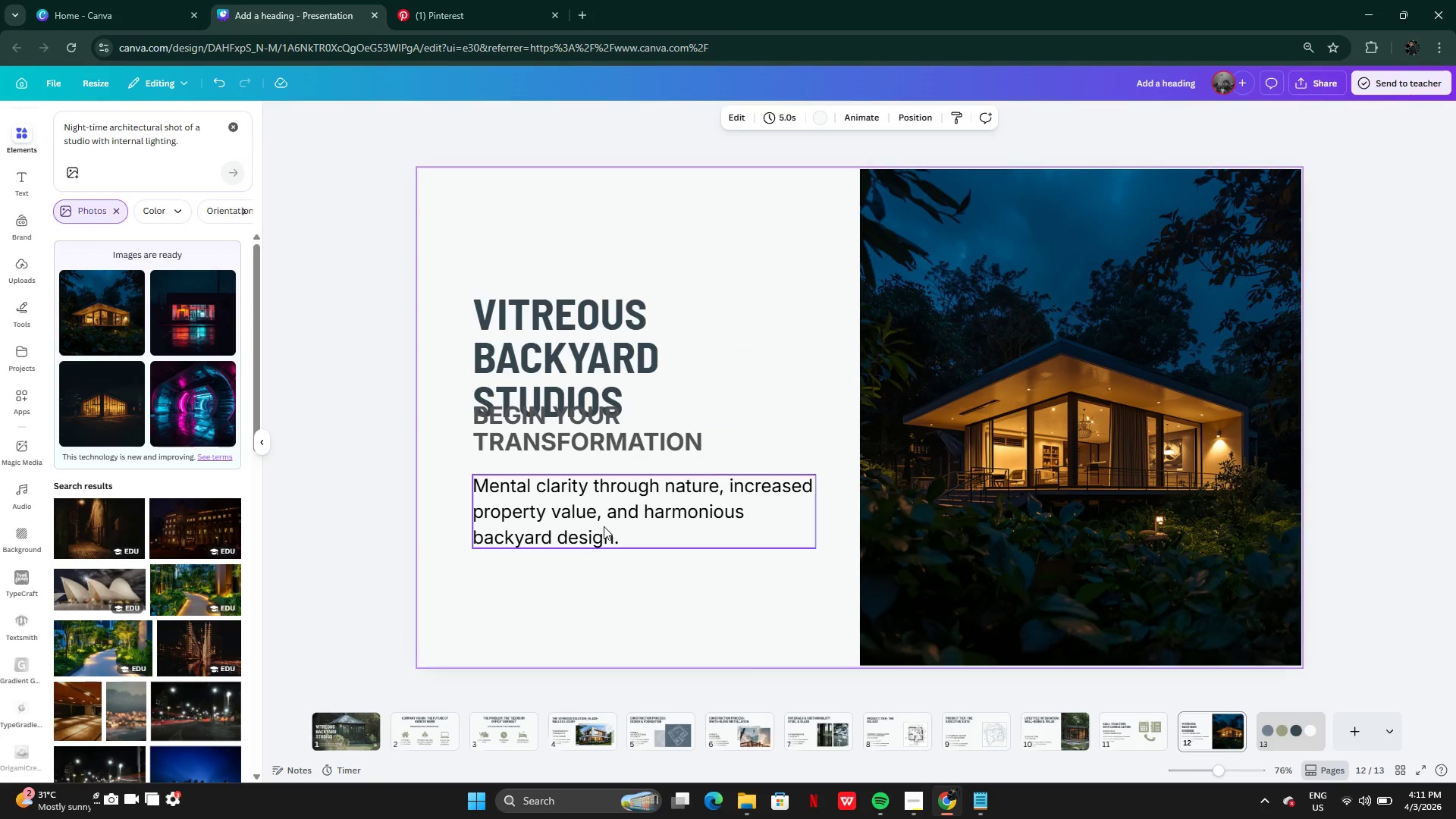 
double_click([598, 520])
 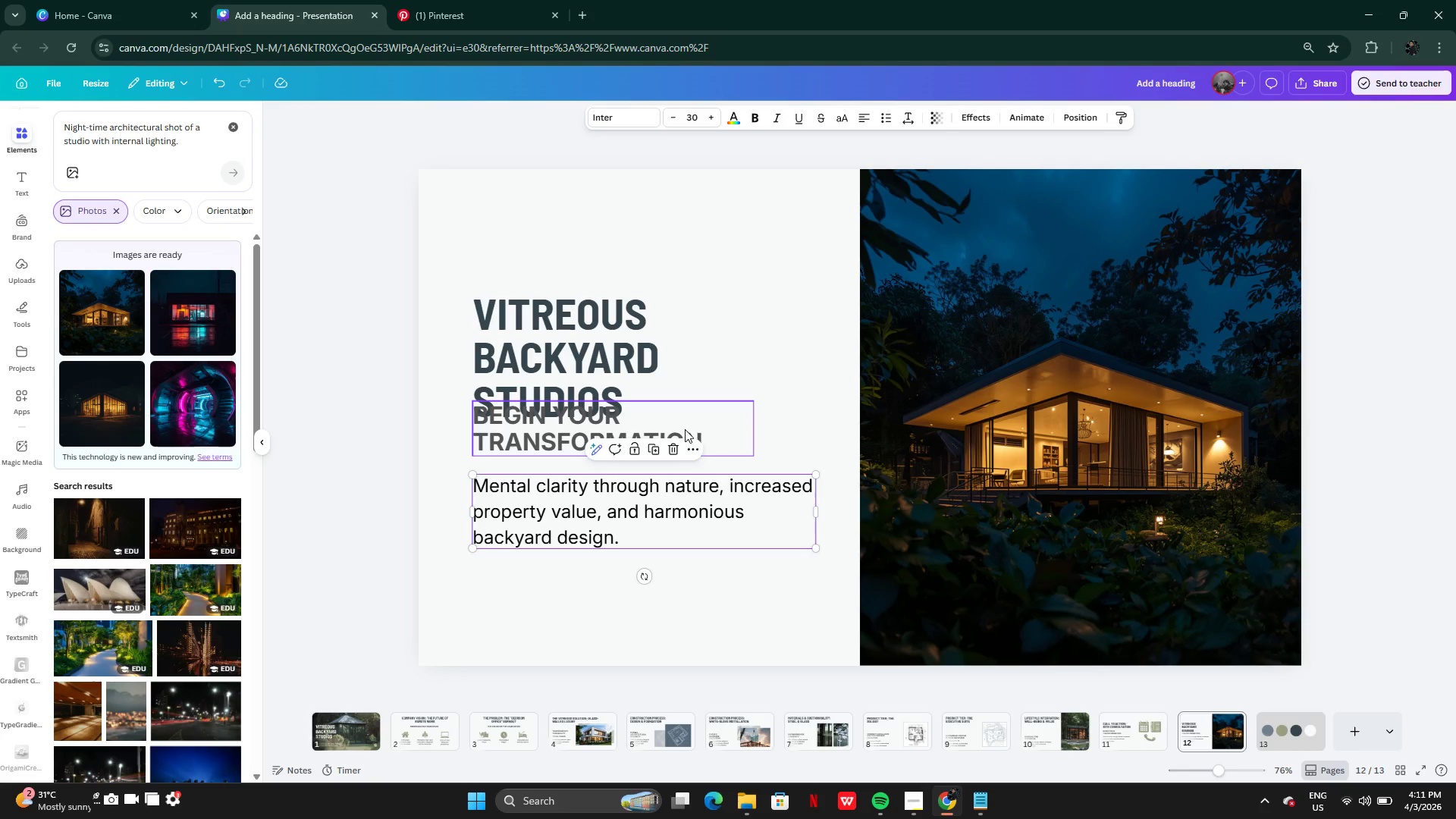 
left_click([686, 428])
 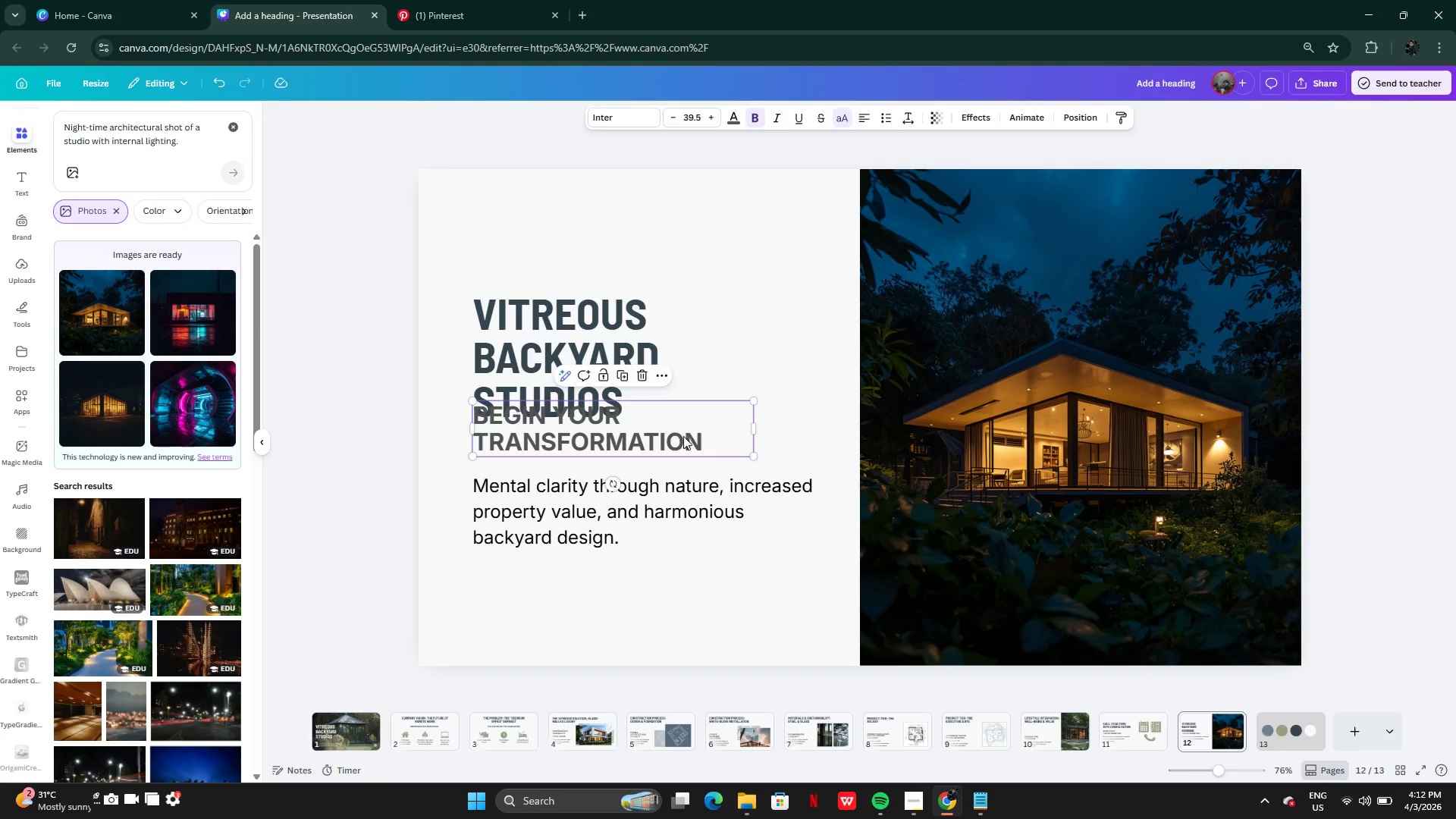 
hold_key(key=ShiftLeft, duration=0.53)
left_click([673, 491])
 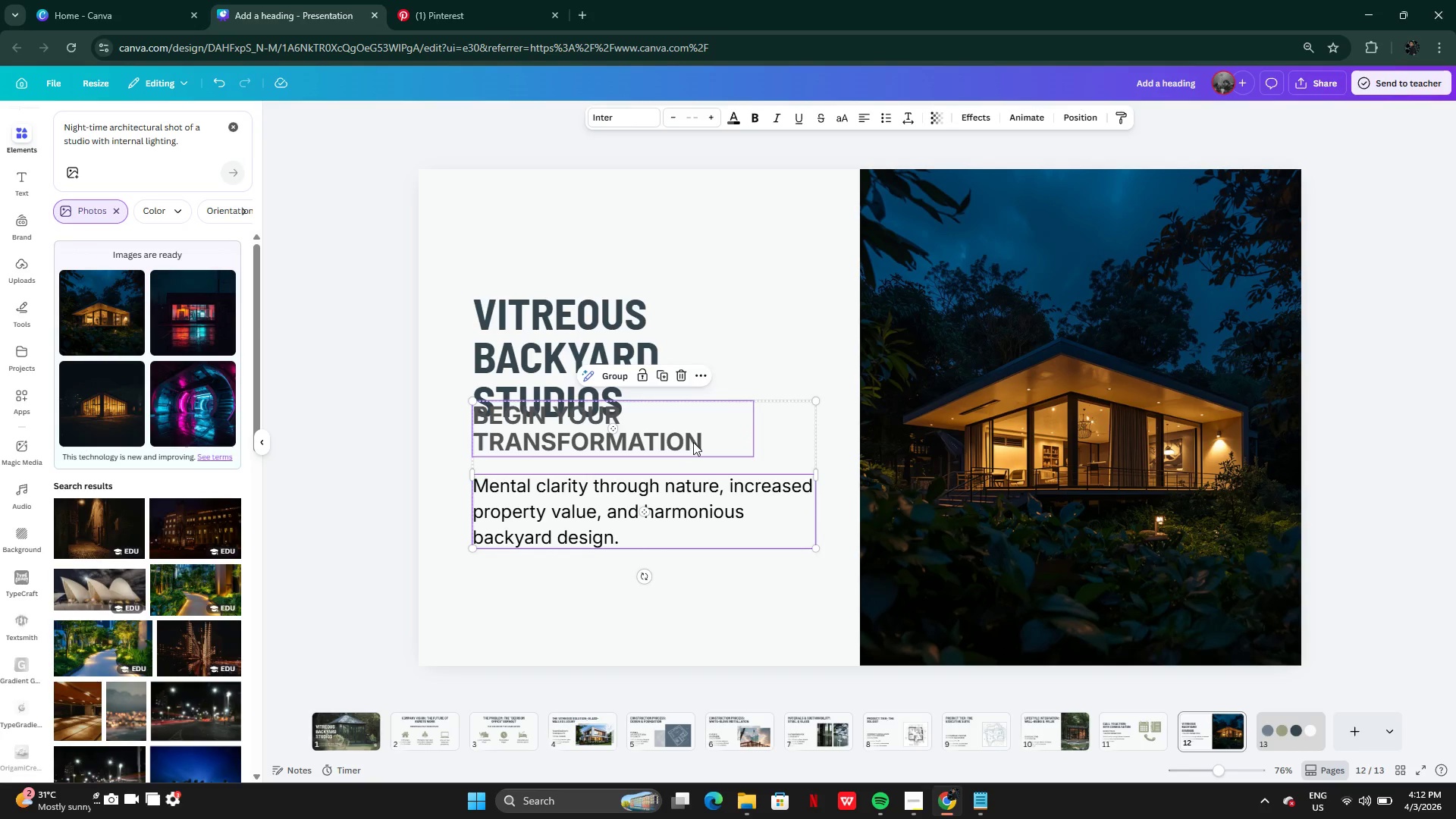 
left_click_drag(start_coordinate=[694, 441], to_coordinate=[690, 491])
 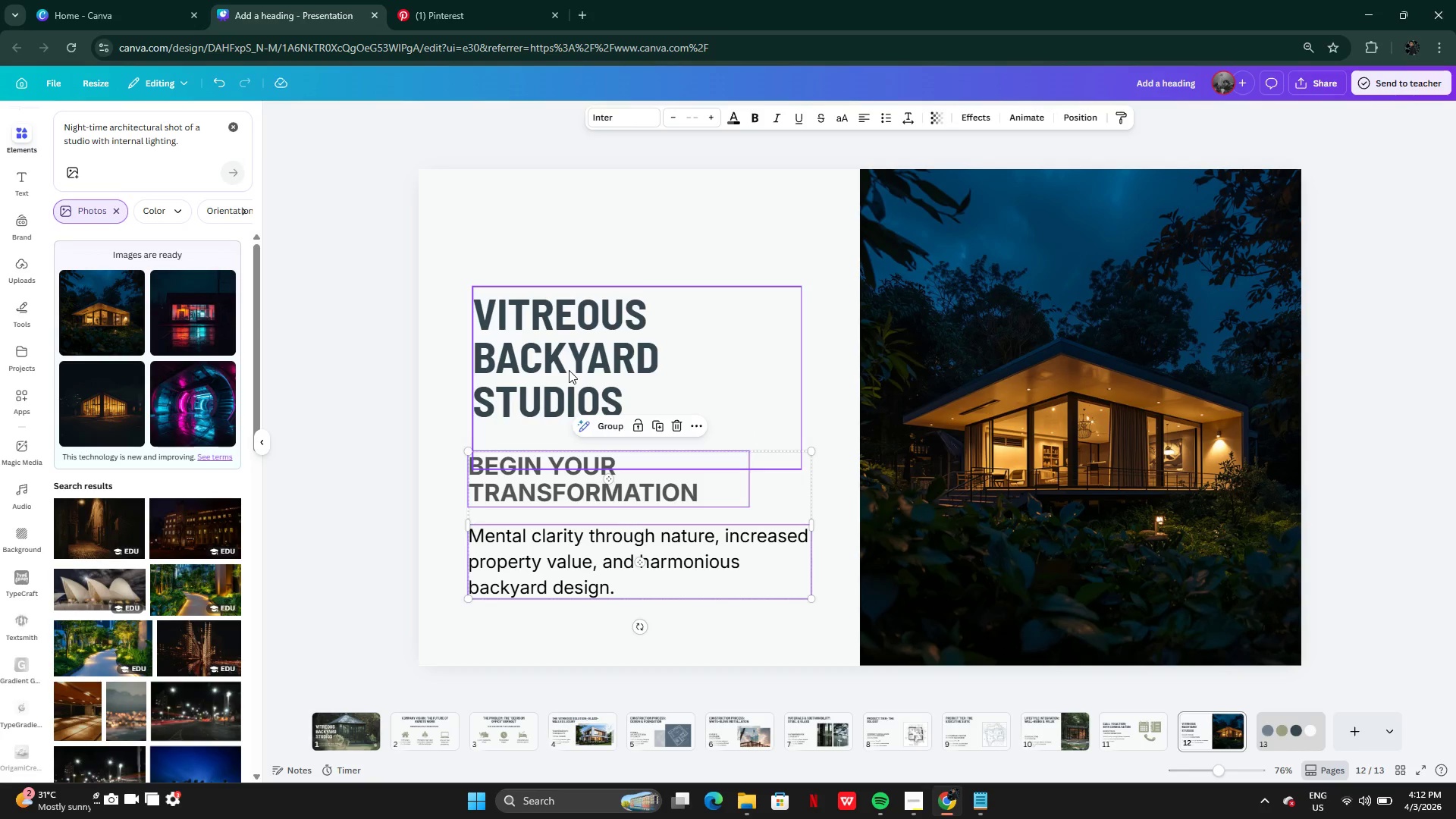 
left_click([569, 370])
 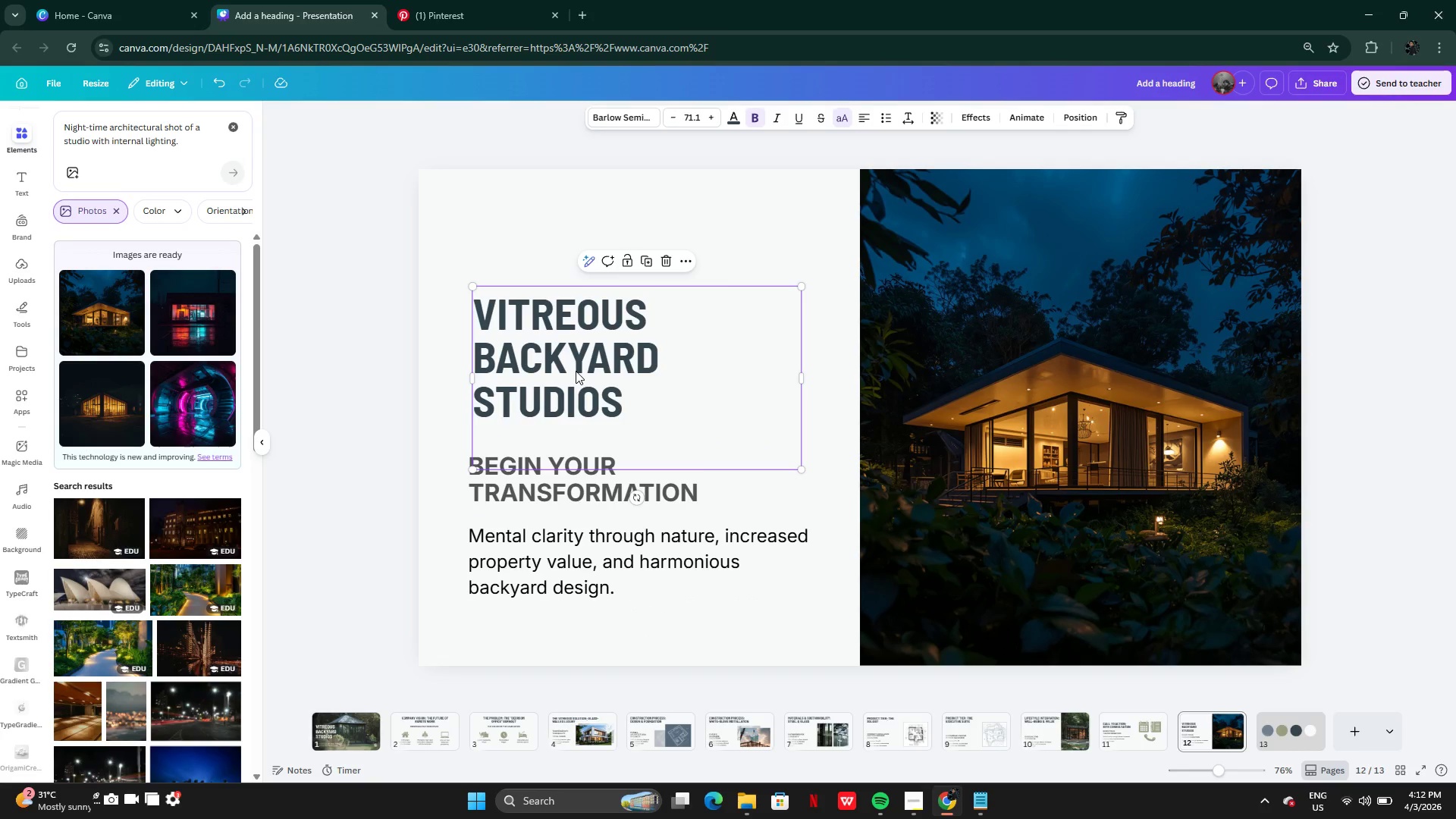 
left_click_drag(start_coordinate=[576, 371], to_coordinate=[572, 370])
 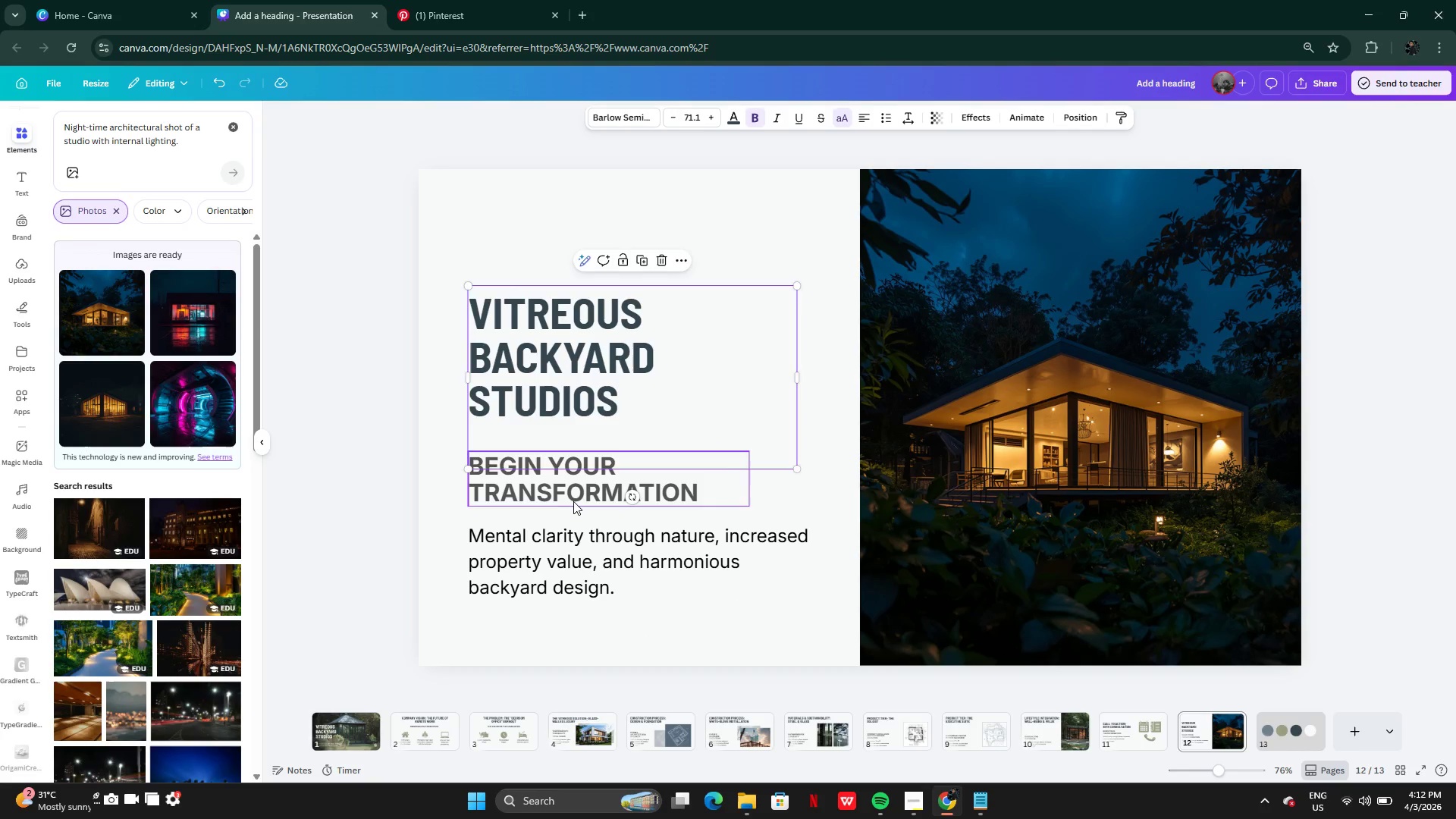 
left_click([573, 501])
 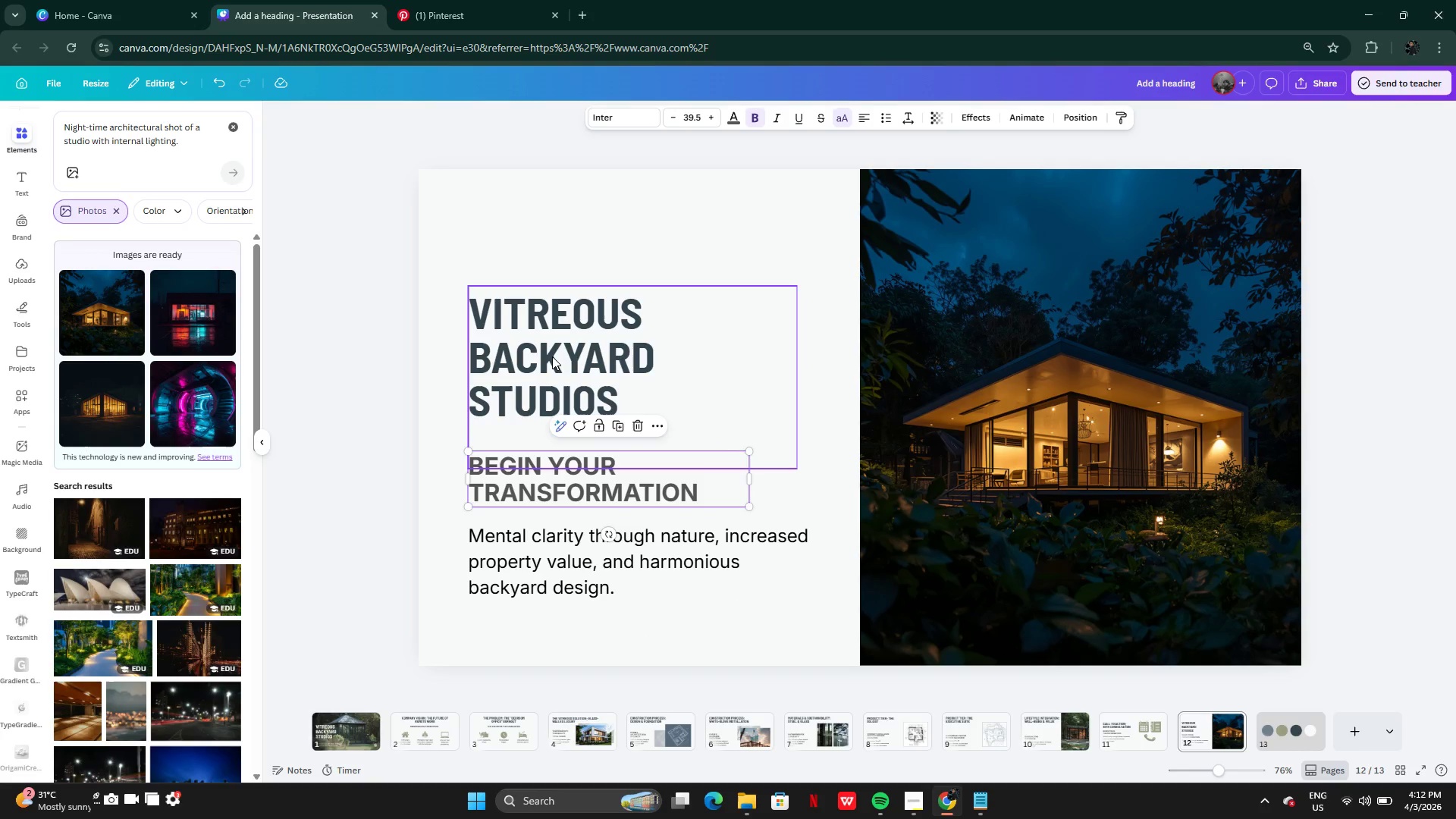 
left_click([552, 336])
 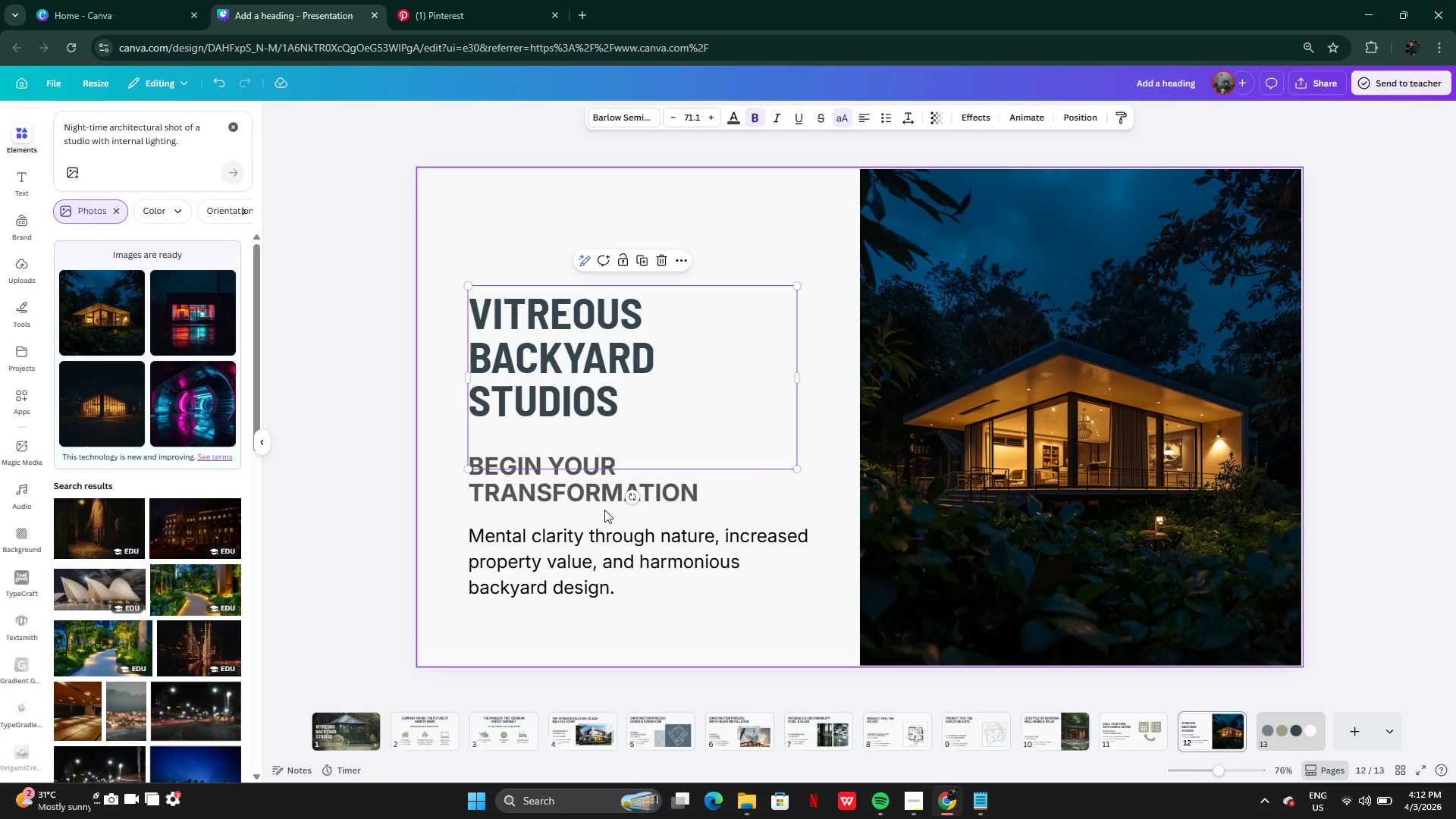 
left_click([603, 495])
 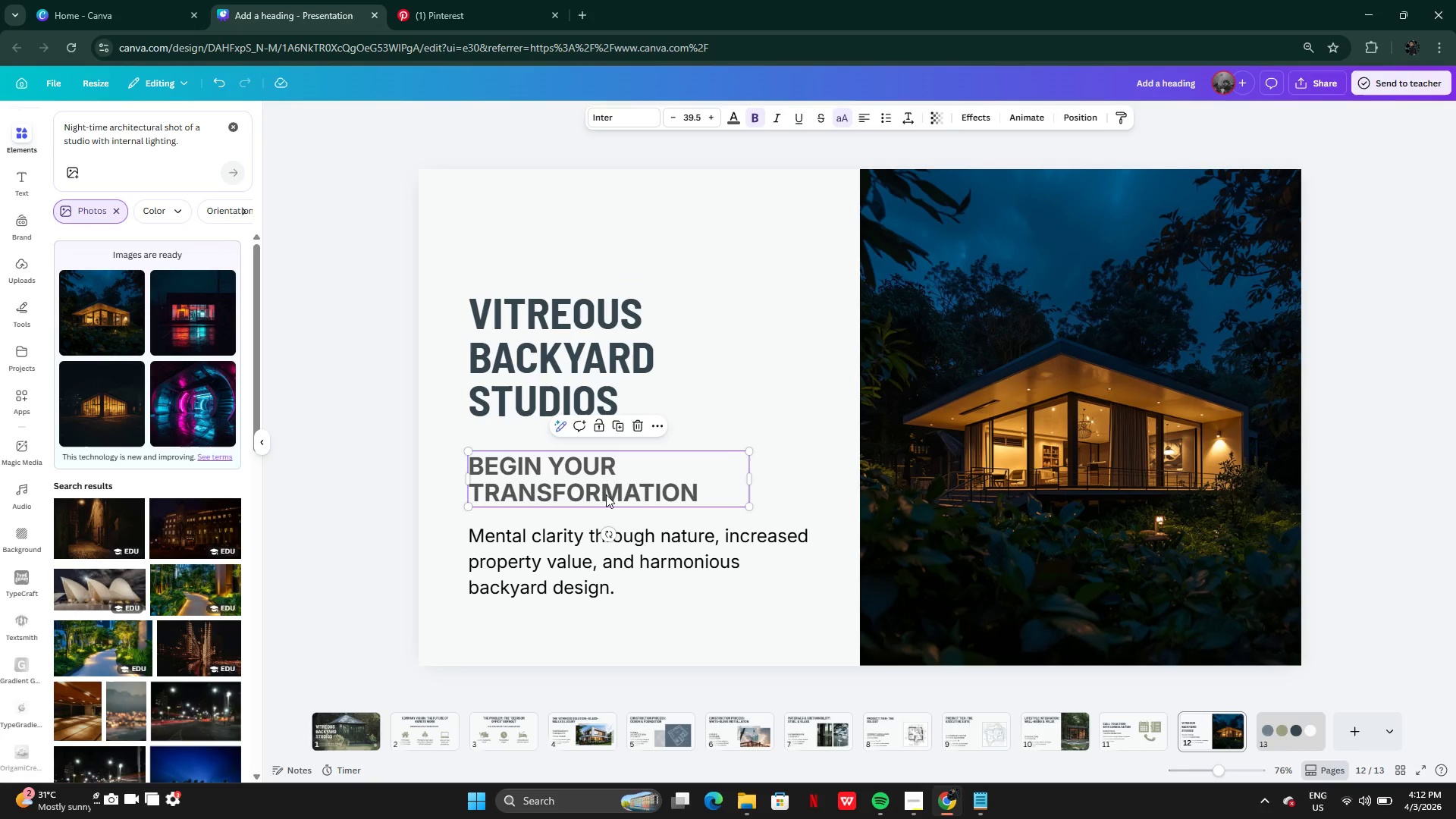 
hold_key(key=AltLeft, duration=0.33)
left_click_drag(start_coordinate=[602, 494], to_coordinate=[607, 439])
 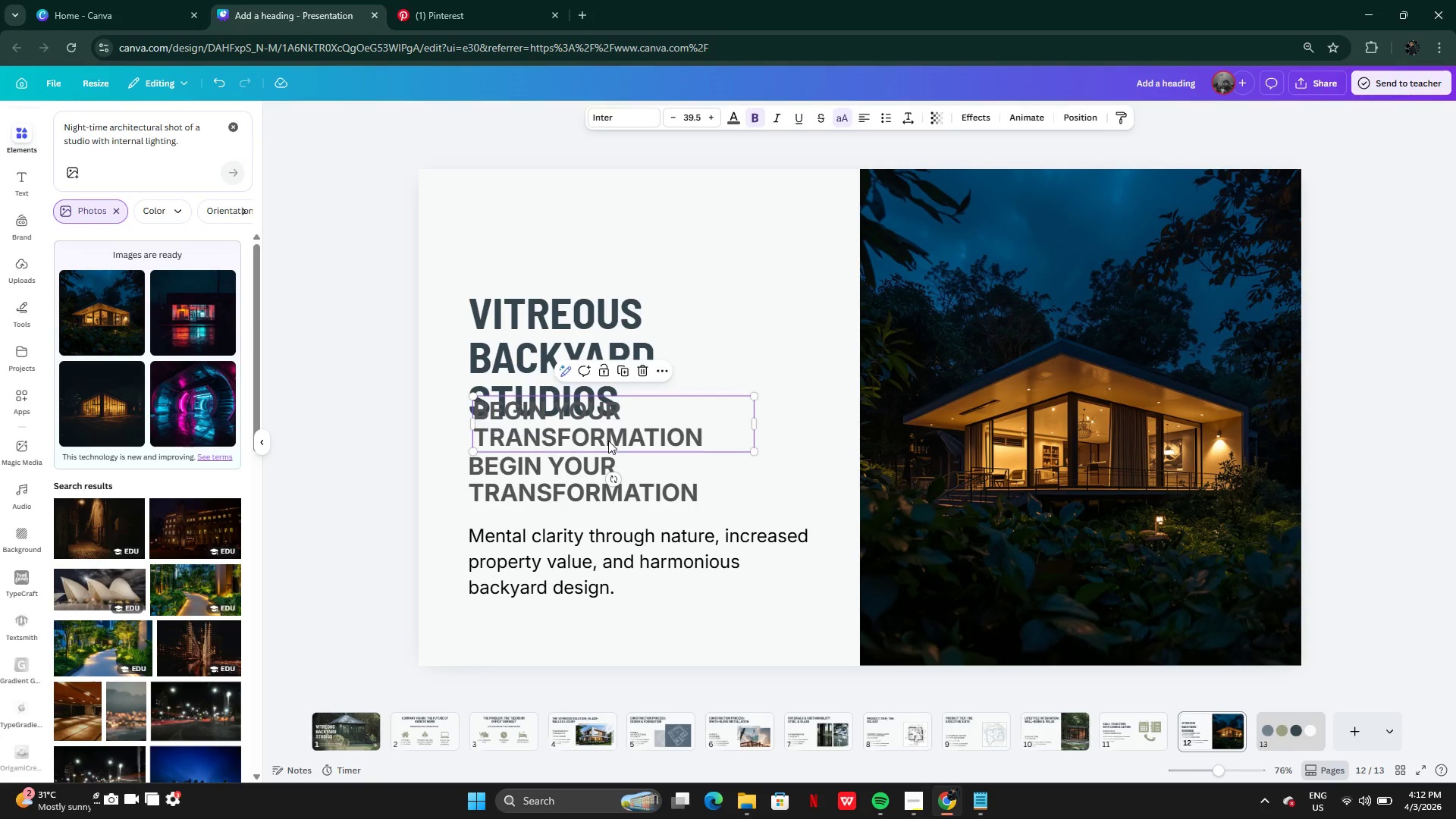 
left_click_drag(start_coordinate=[608, 439], to_coordinate=[605, 269])
 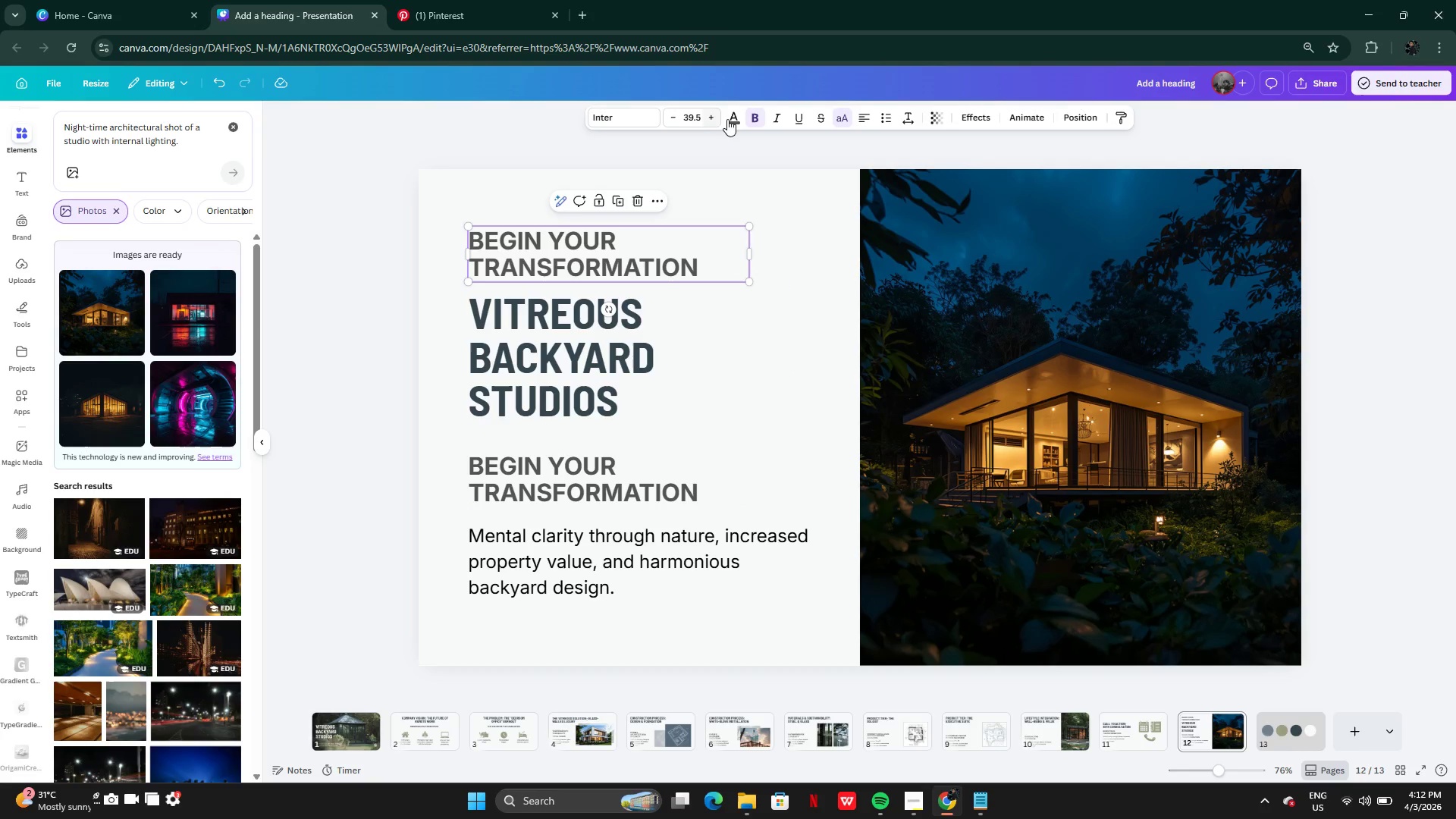 
left_click([734, 119])
 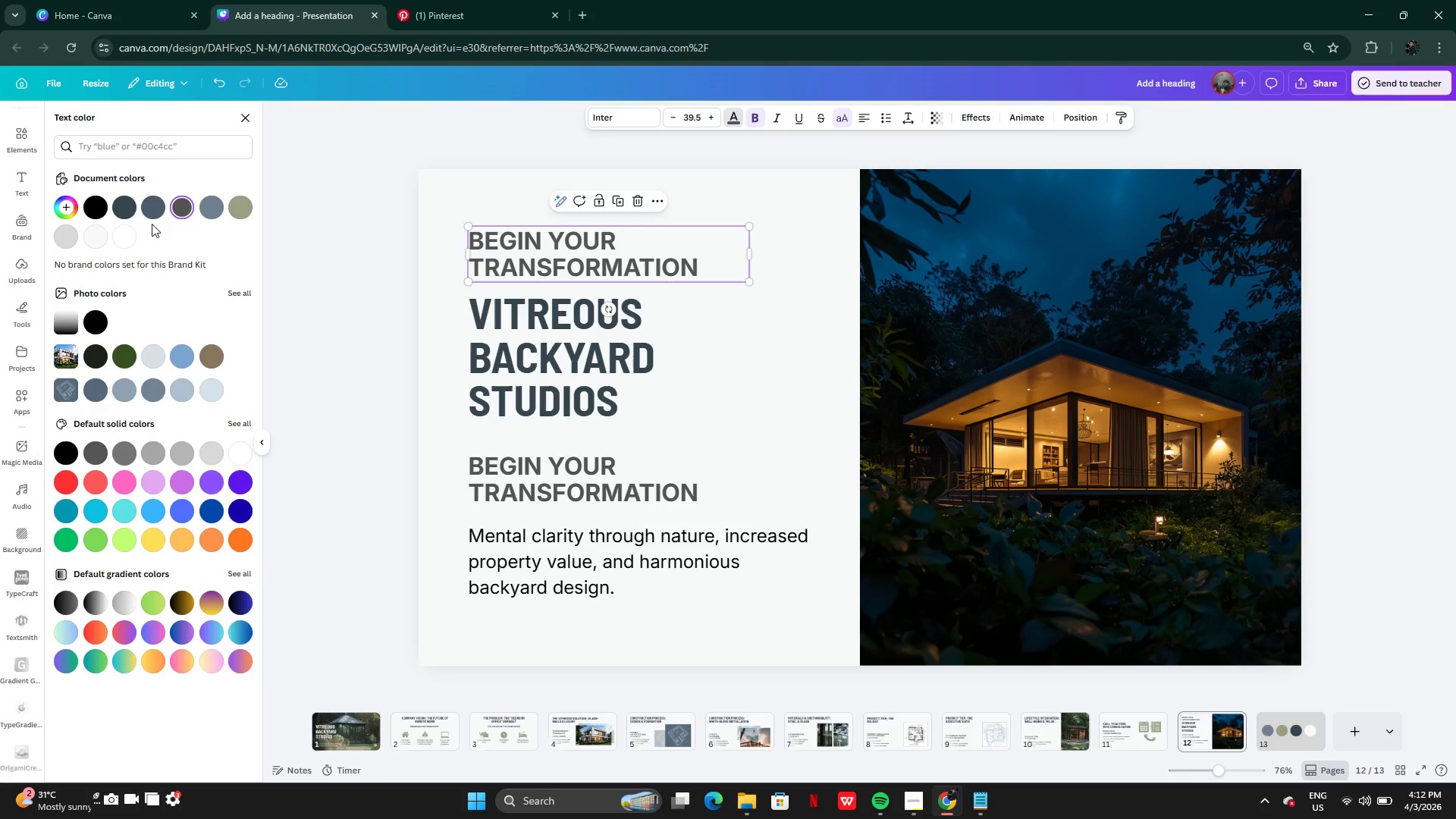 
left_click([147, 211])
 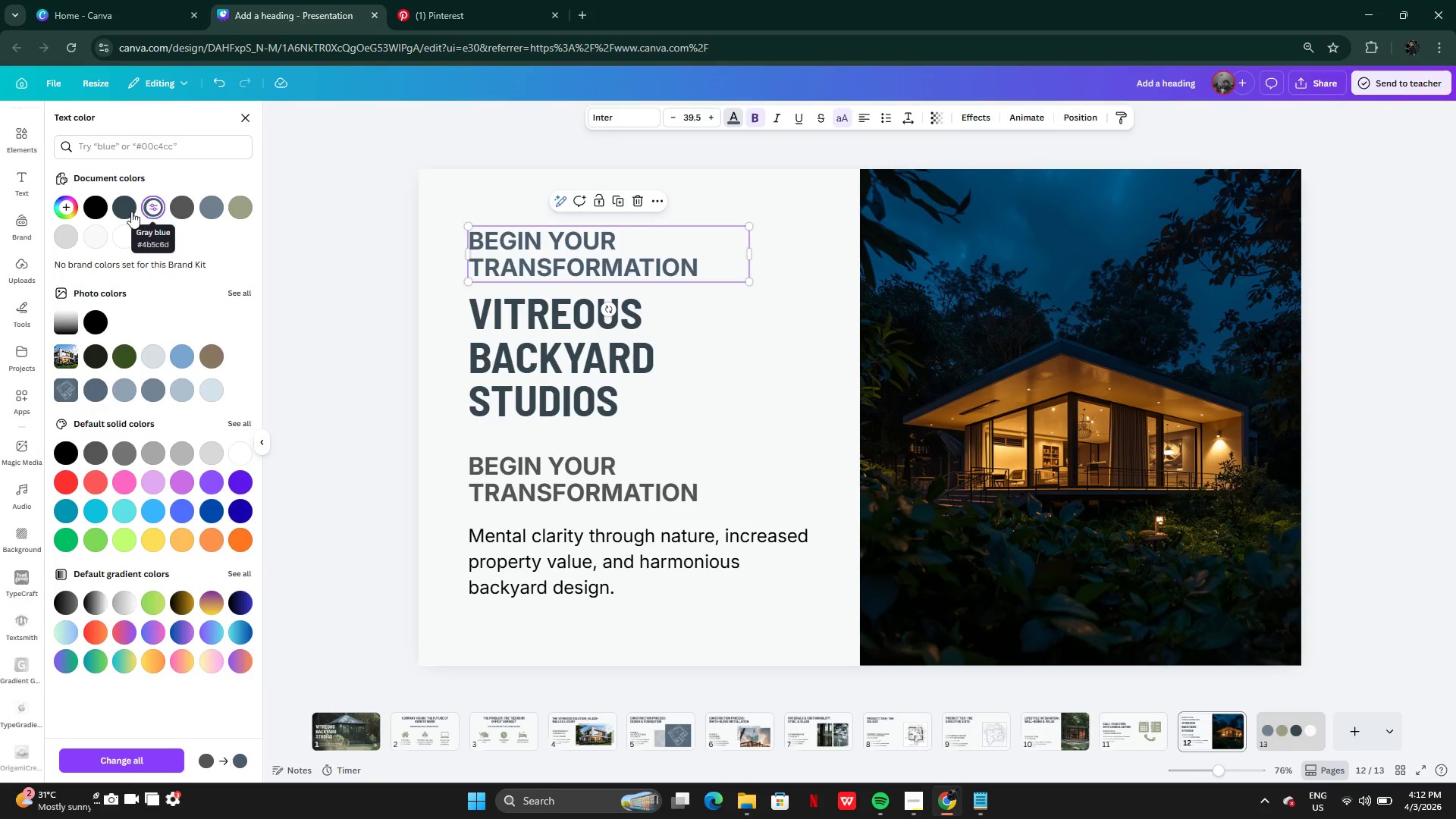 
left_click([127, 212])
 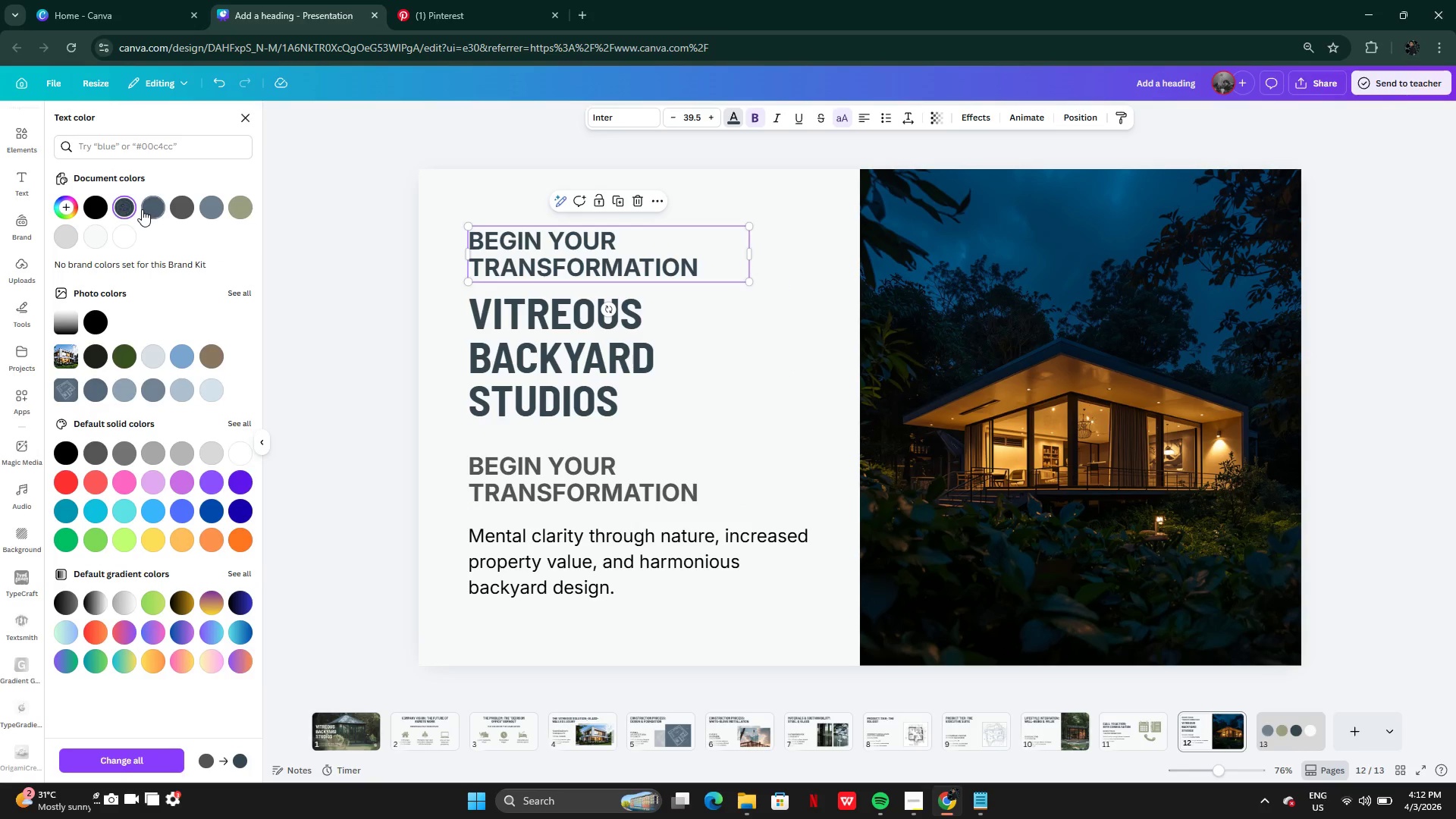 
left_click([142, 209])
 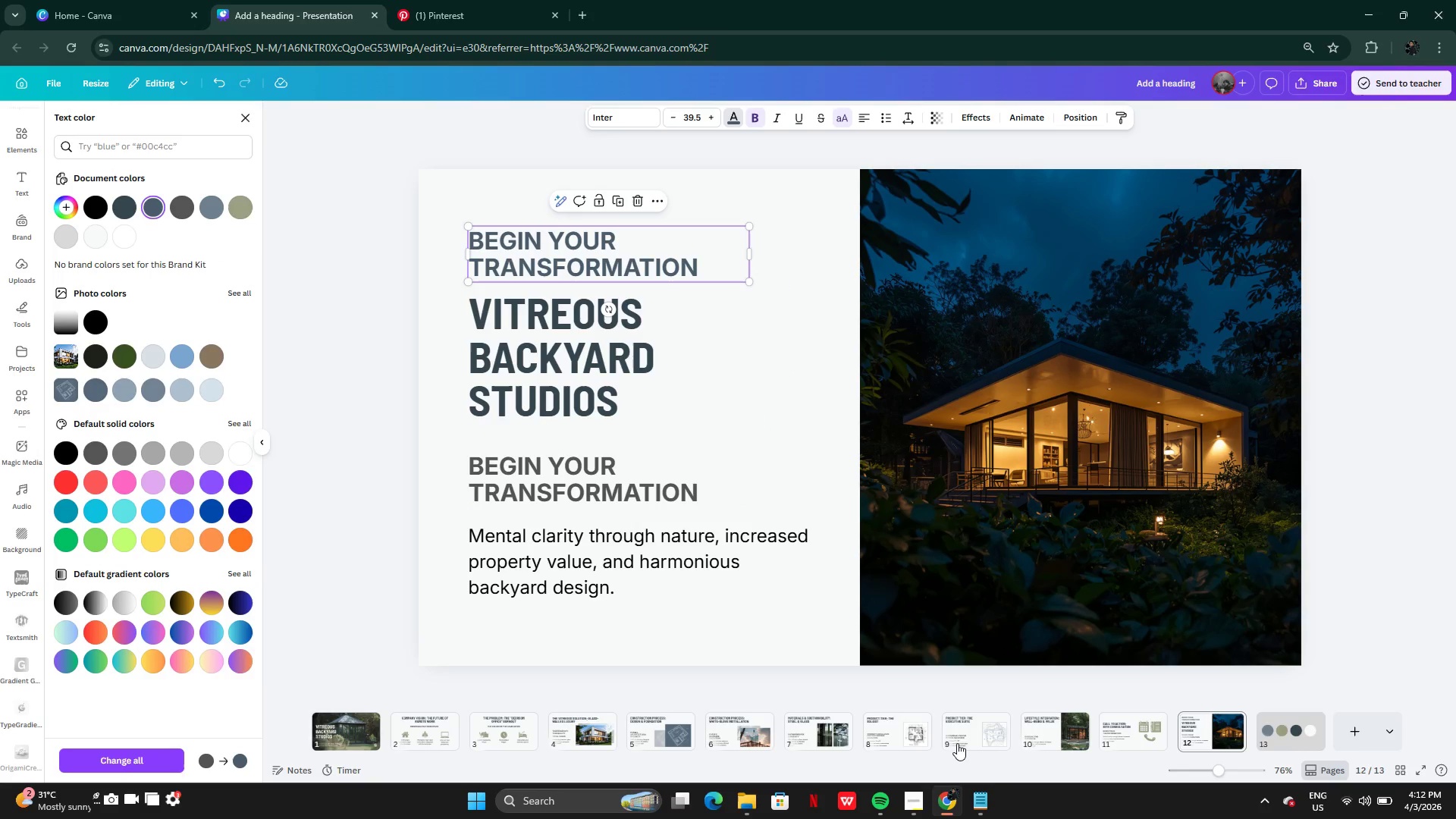 
left_click([982, 801])
 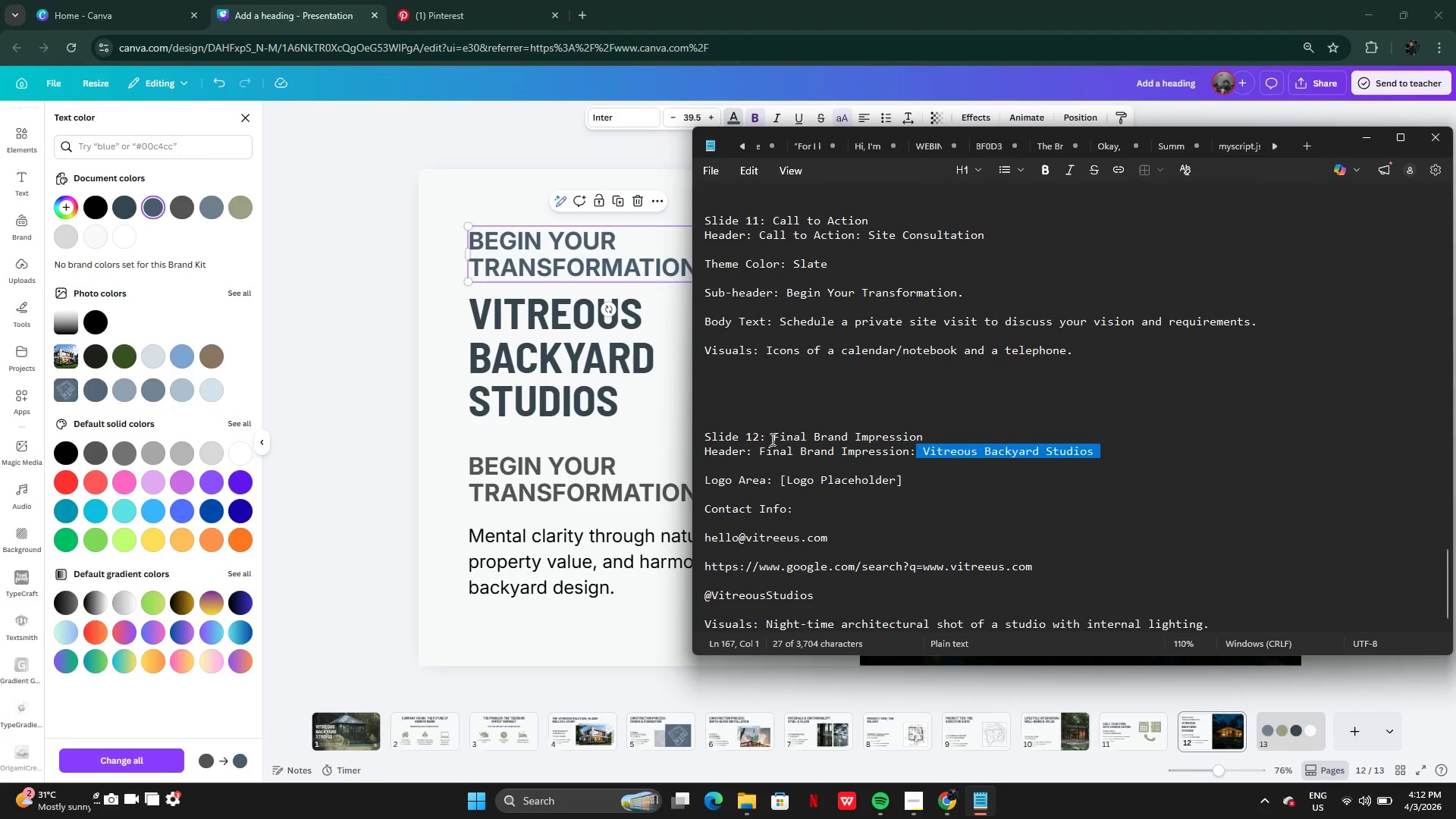 
left_click([764, 450])
 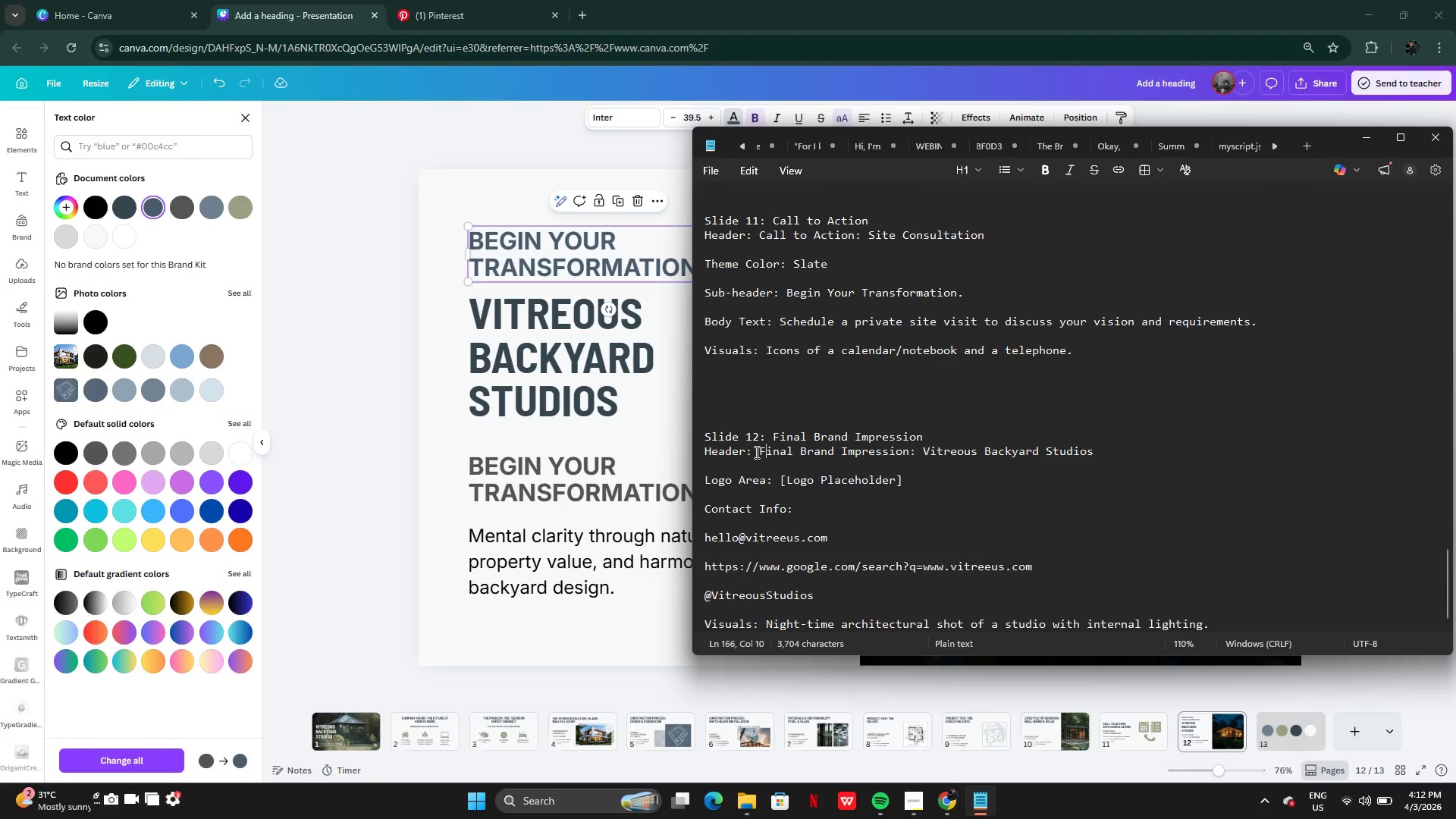 
left_click([755, 452])
 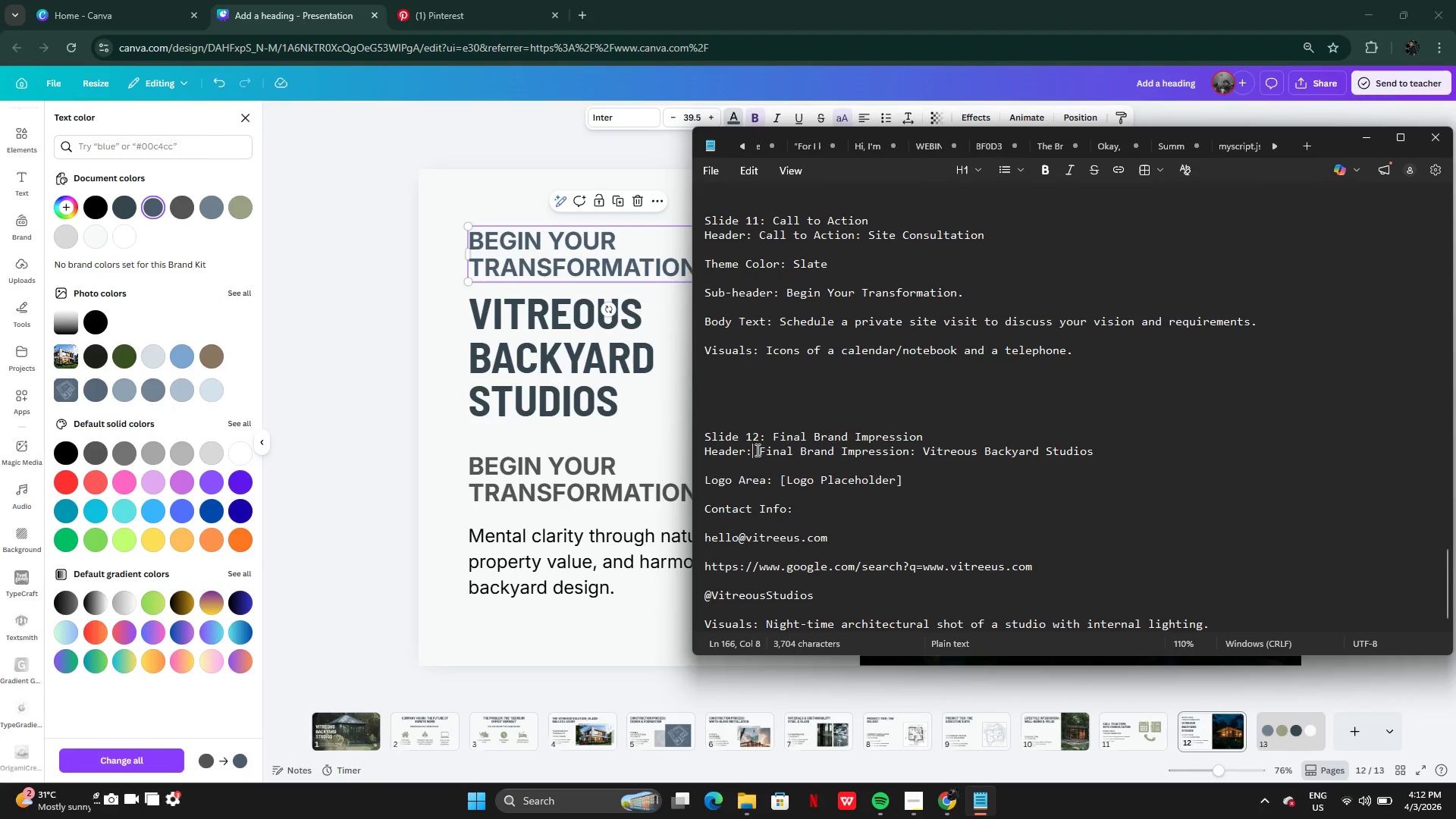 
left_click_drag(start_coordinate=[756, 450], to_coordinate=[915, 454])
 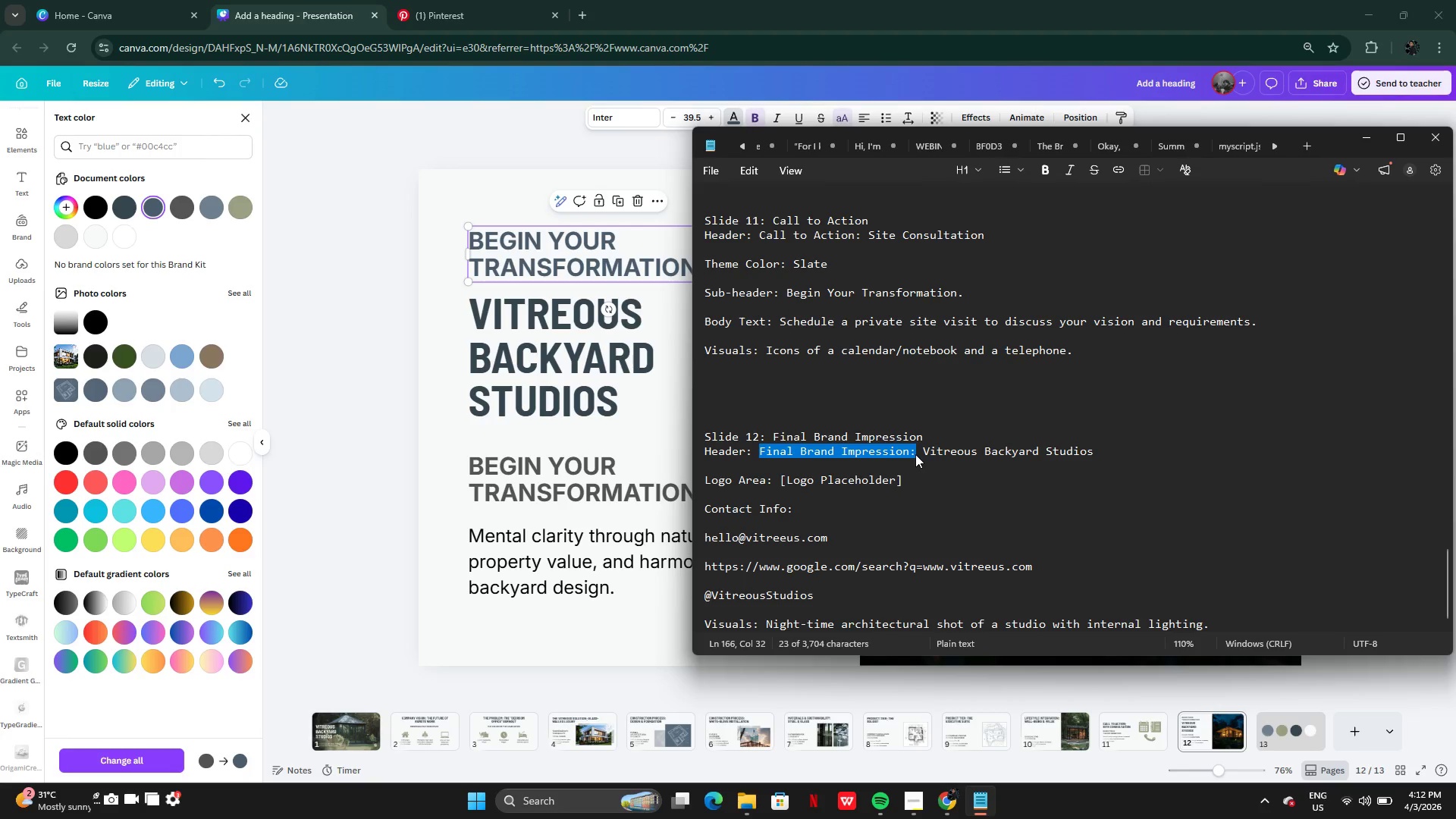 
key(Control+C)
 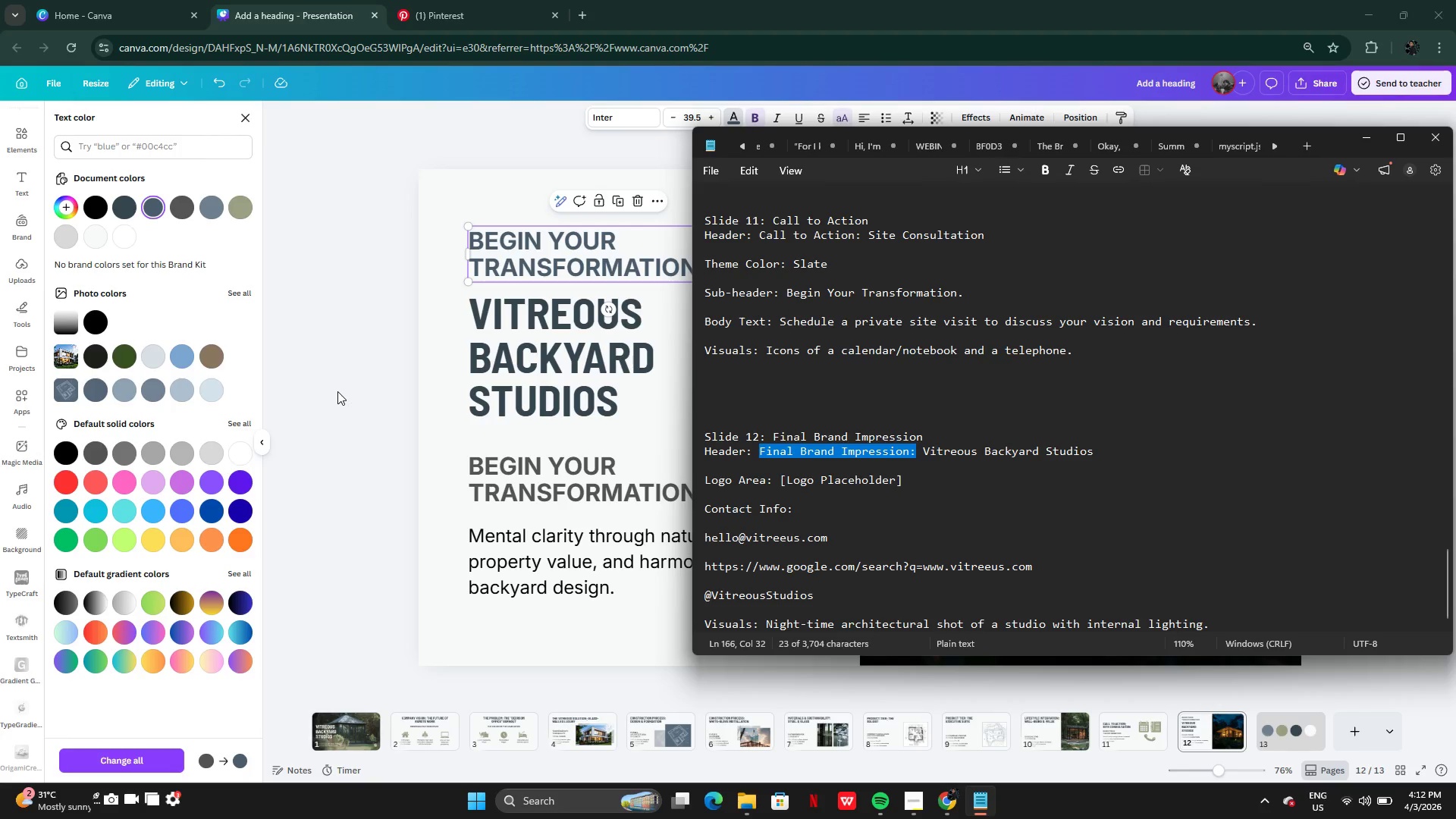 
left_click([337, 391])
 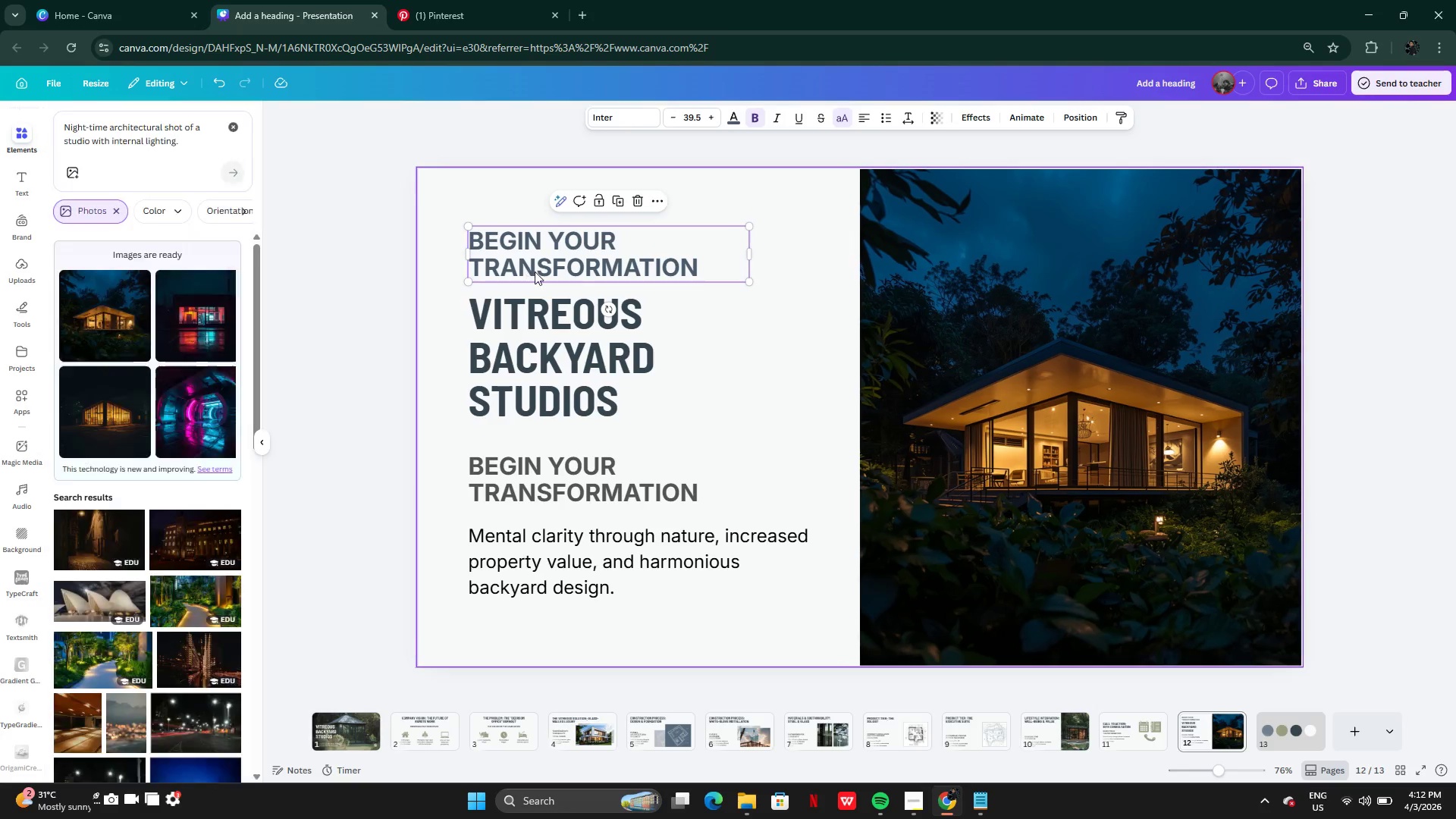 
double_click([535, 271])
 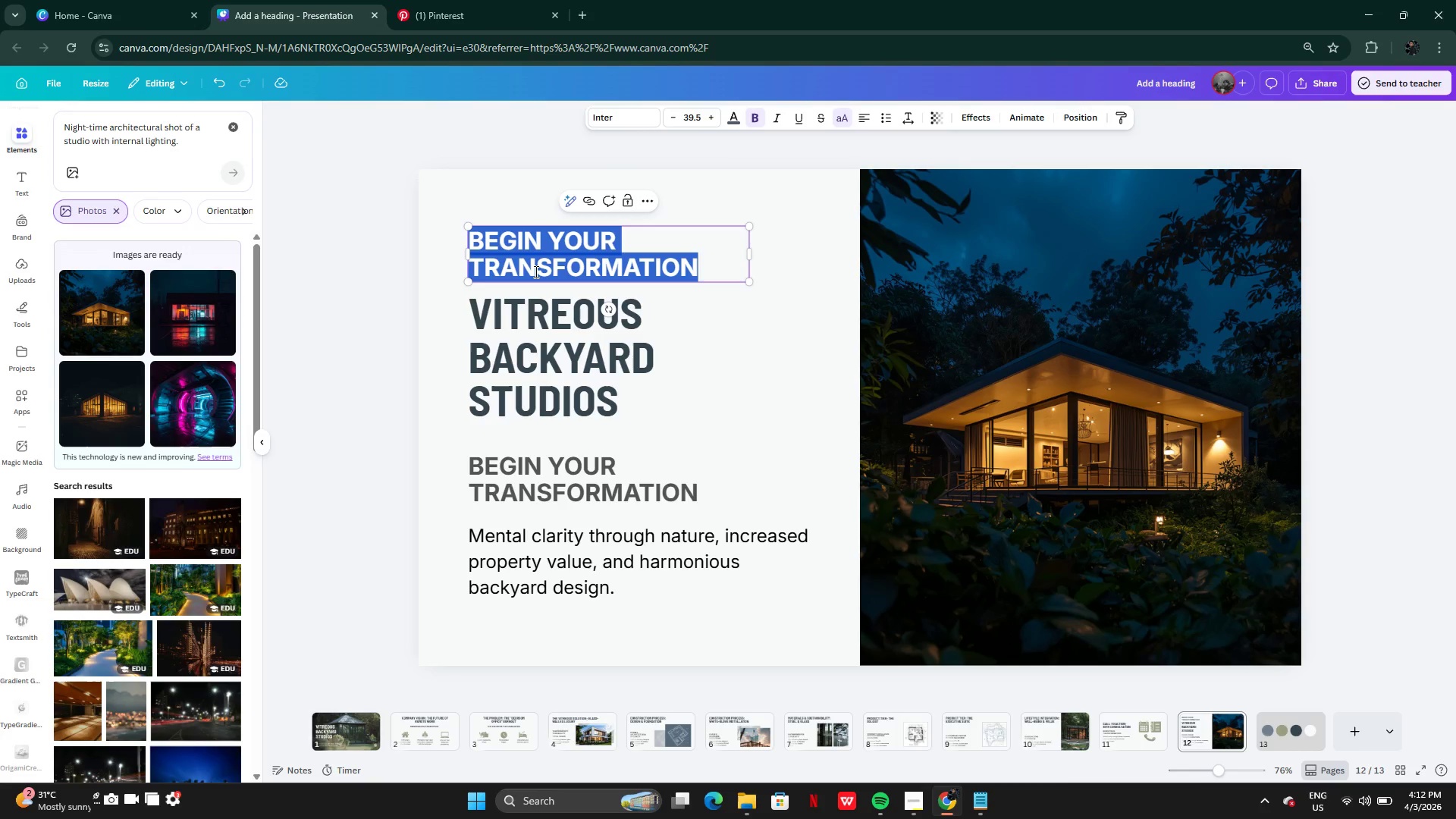 
key(Control+V)
 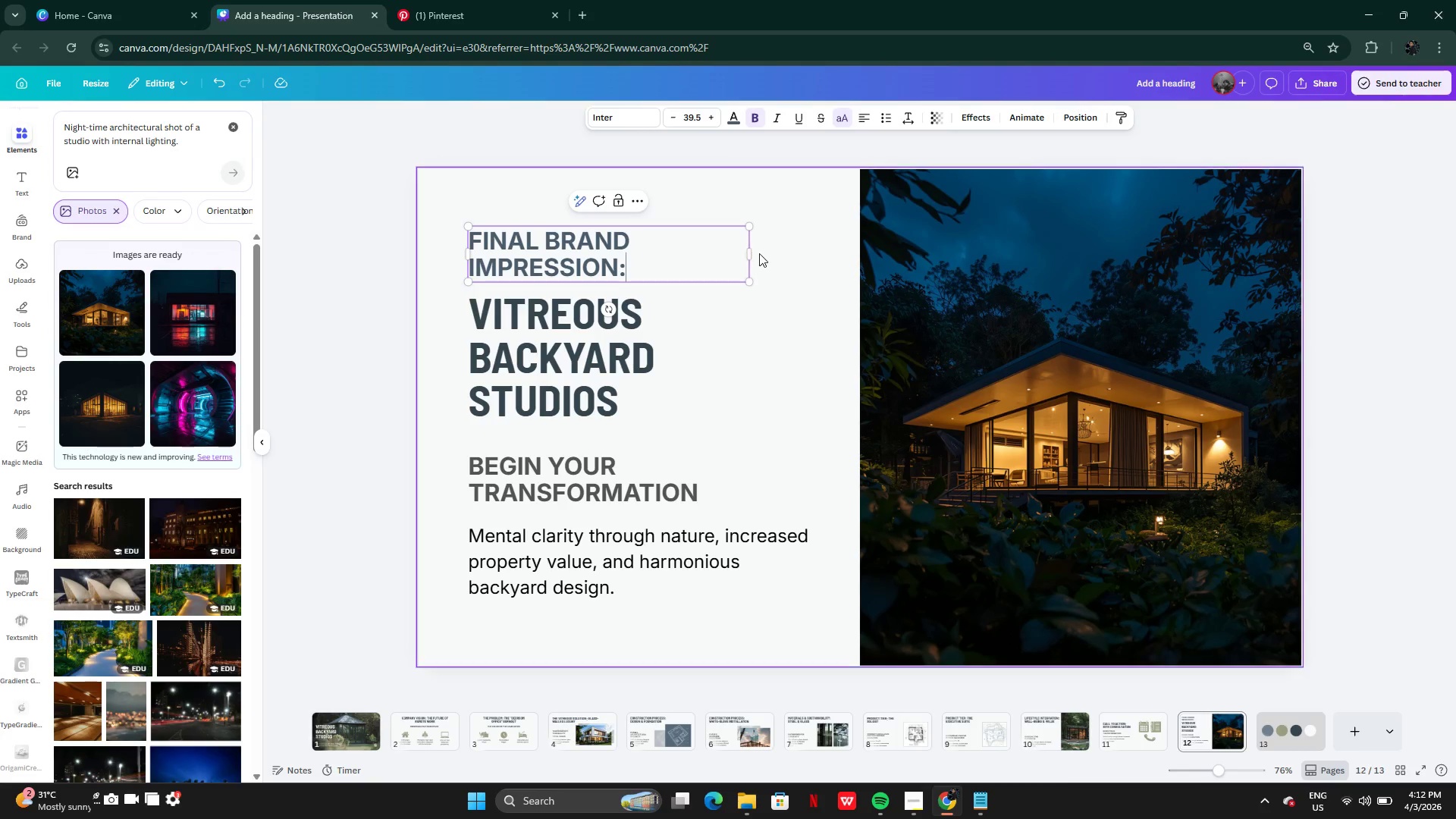 
left_click_drag(start_coordinate=[749, 259], to_coordinate=[809, 234])
 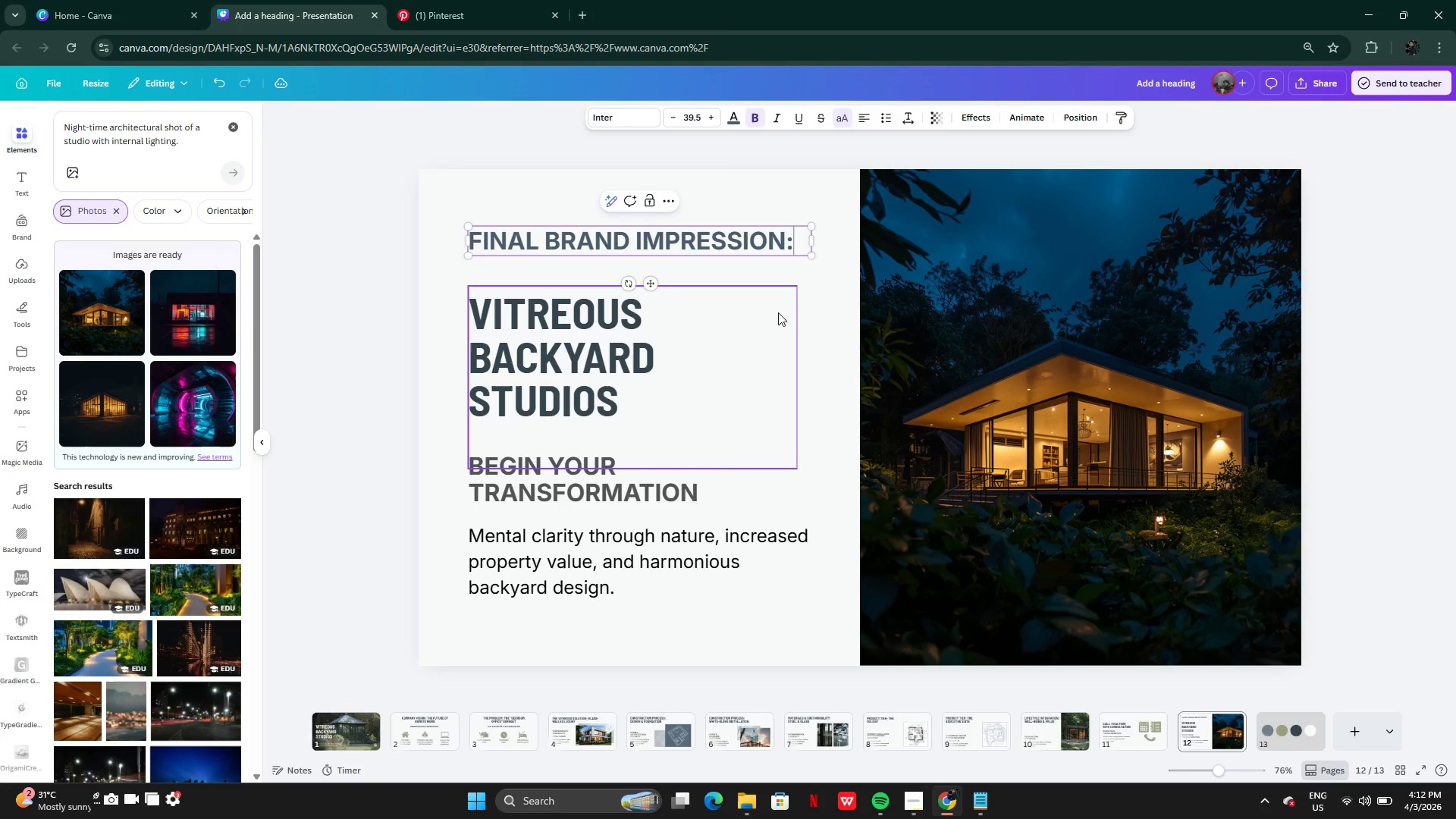 
left_click([778, 312])
 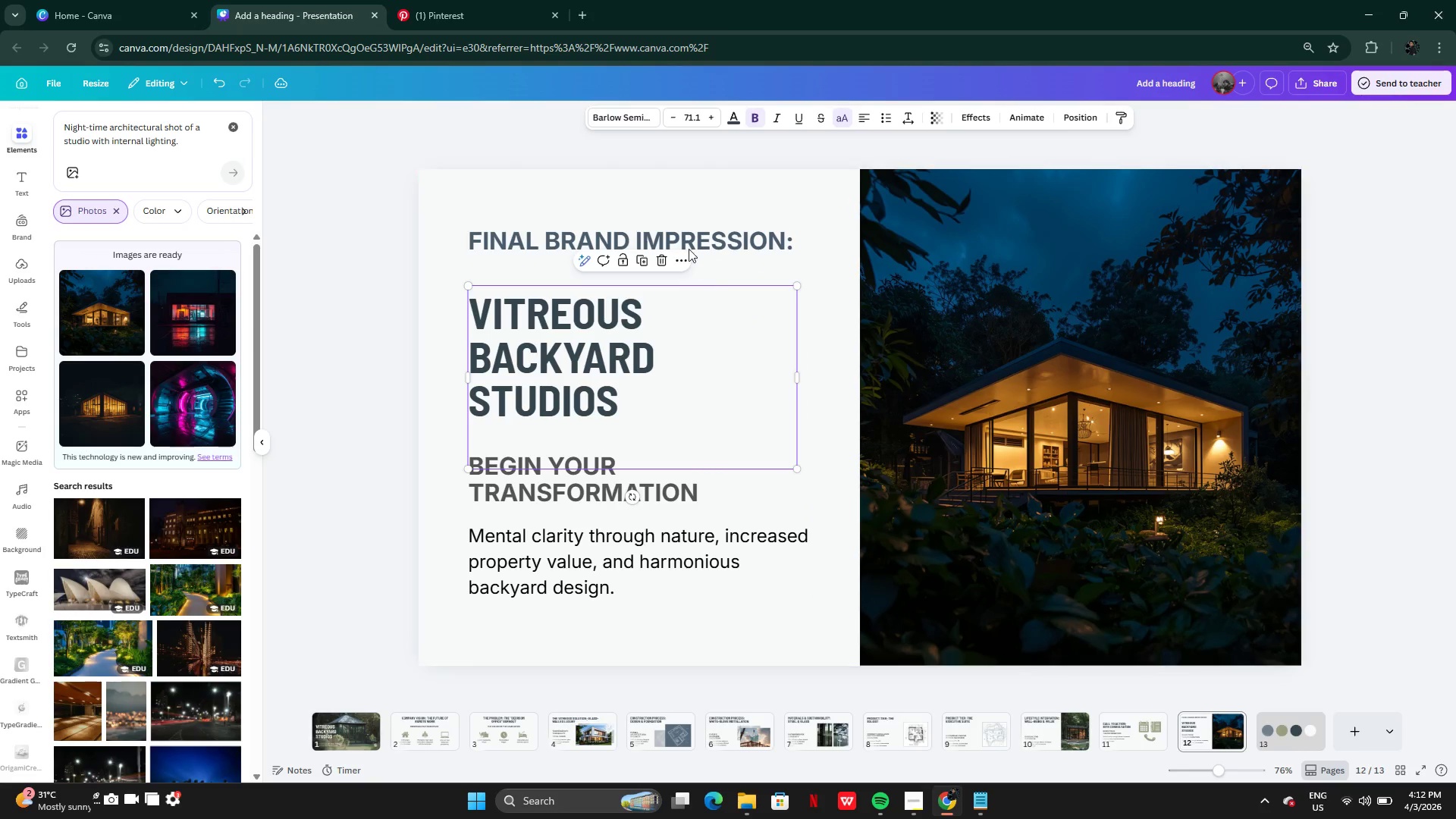 
left_click([686, 245])
 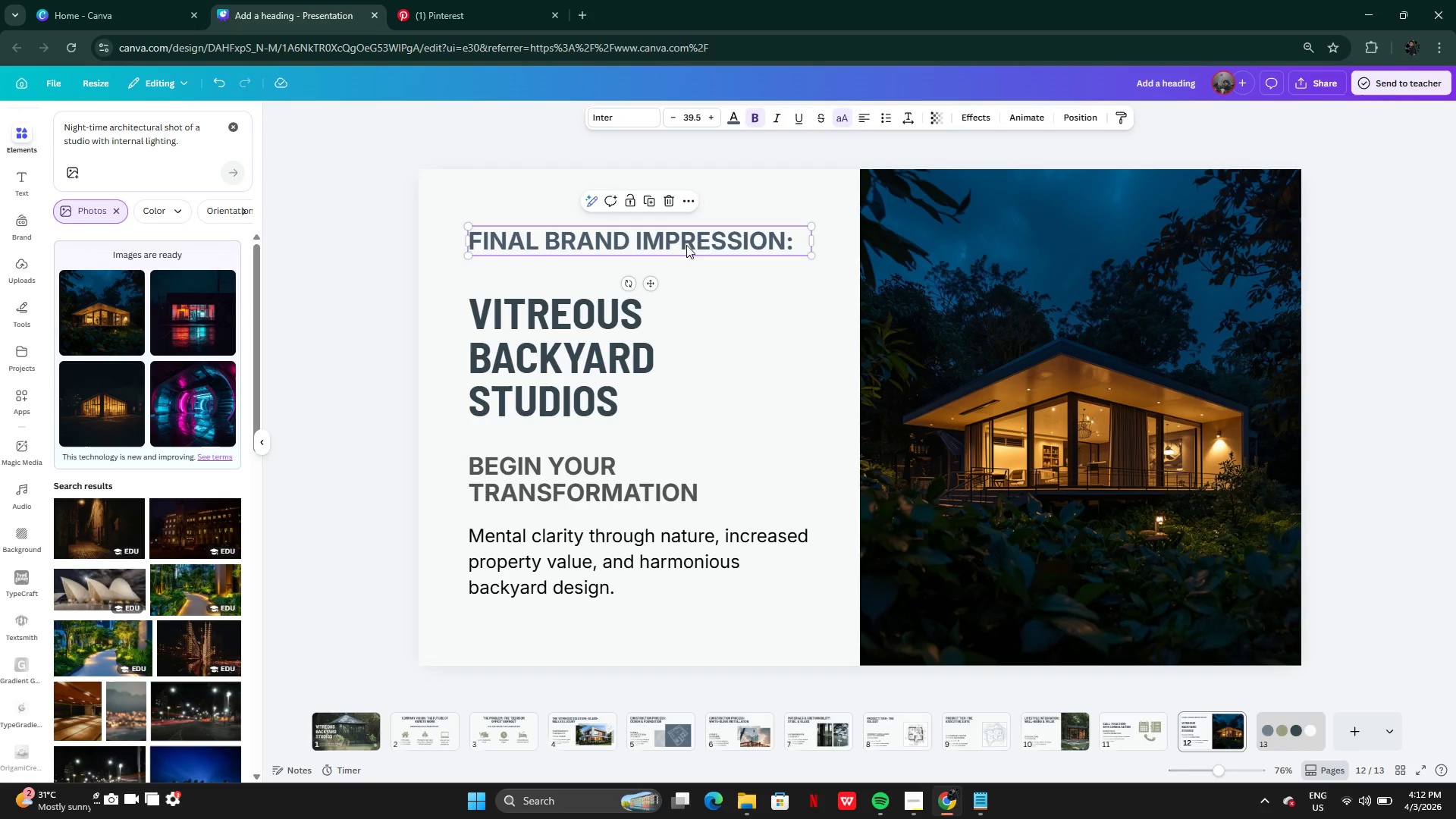 
left_click_drag(start_coordinate=[686, 245], to_coordinate=[684, 274])
 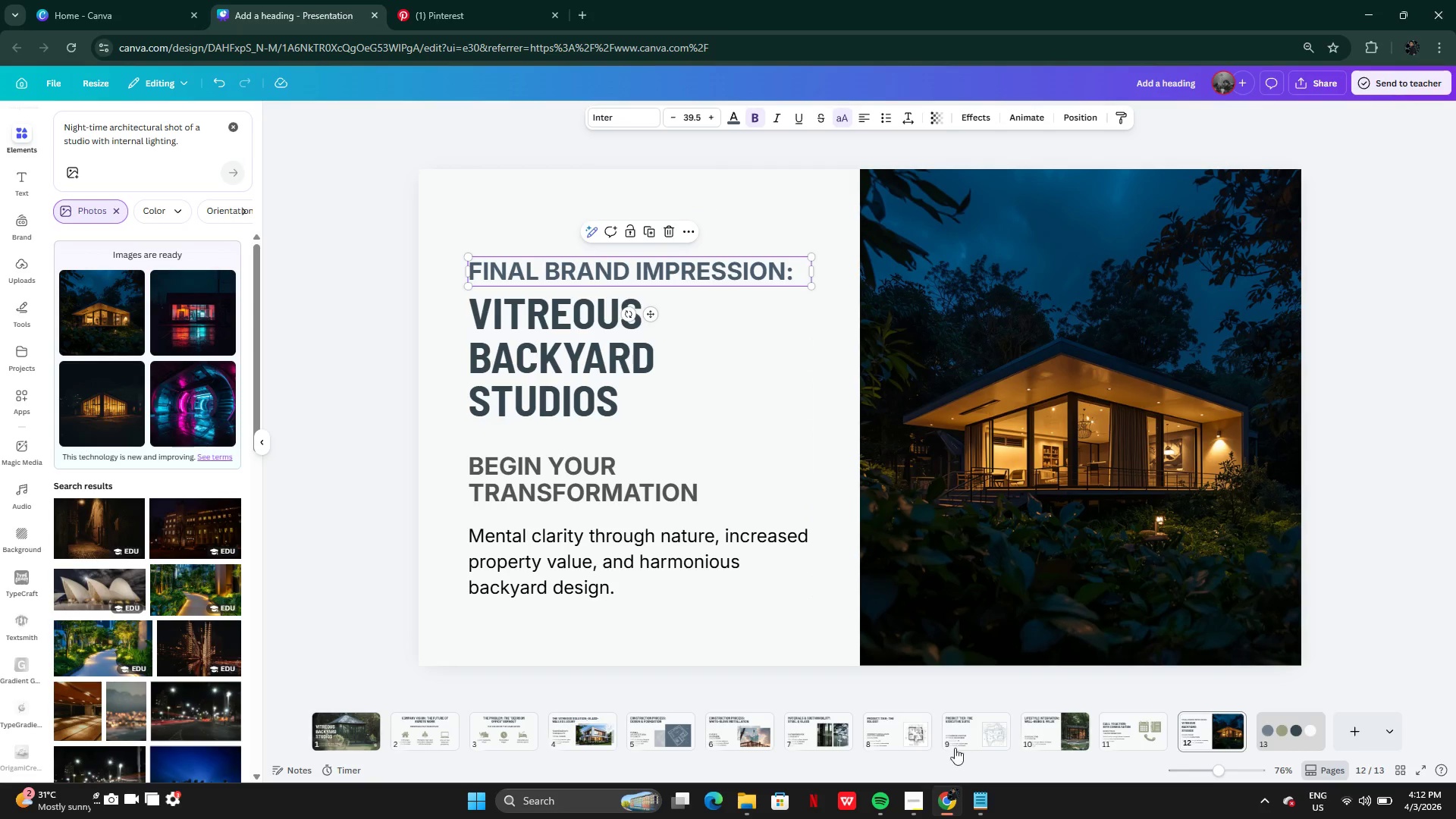 
left_click([974, 800])
 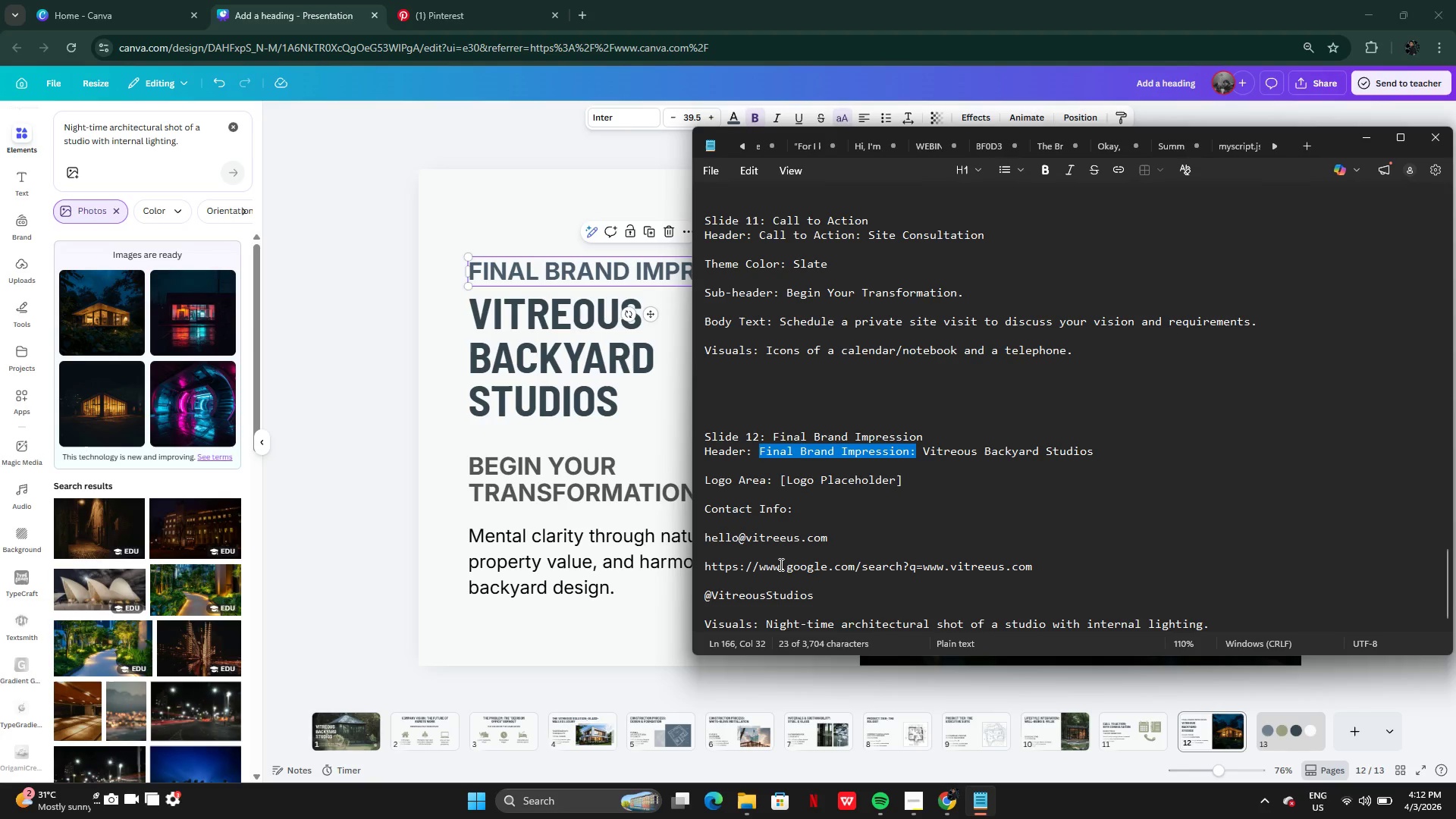 
left_click([780, 564])
 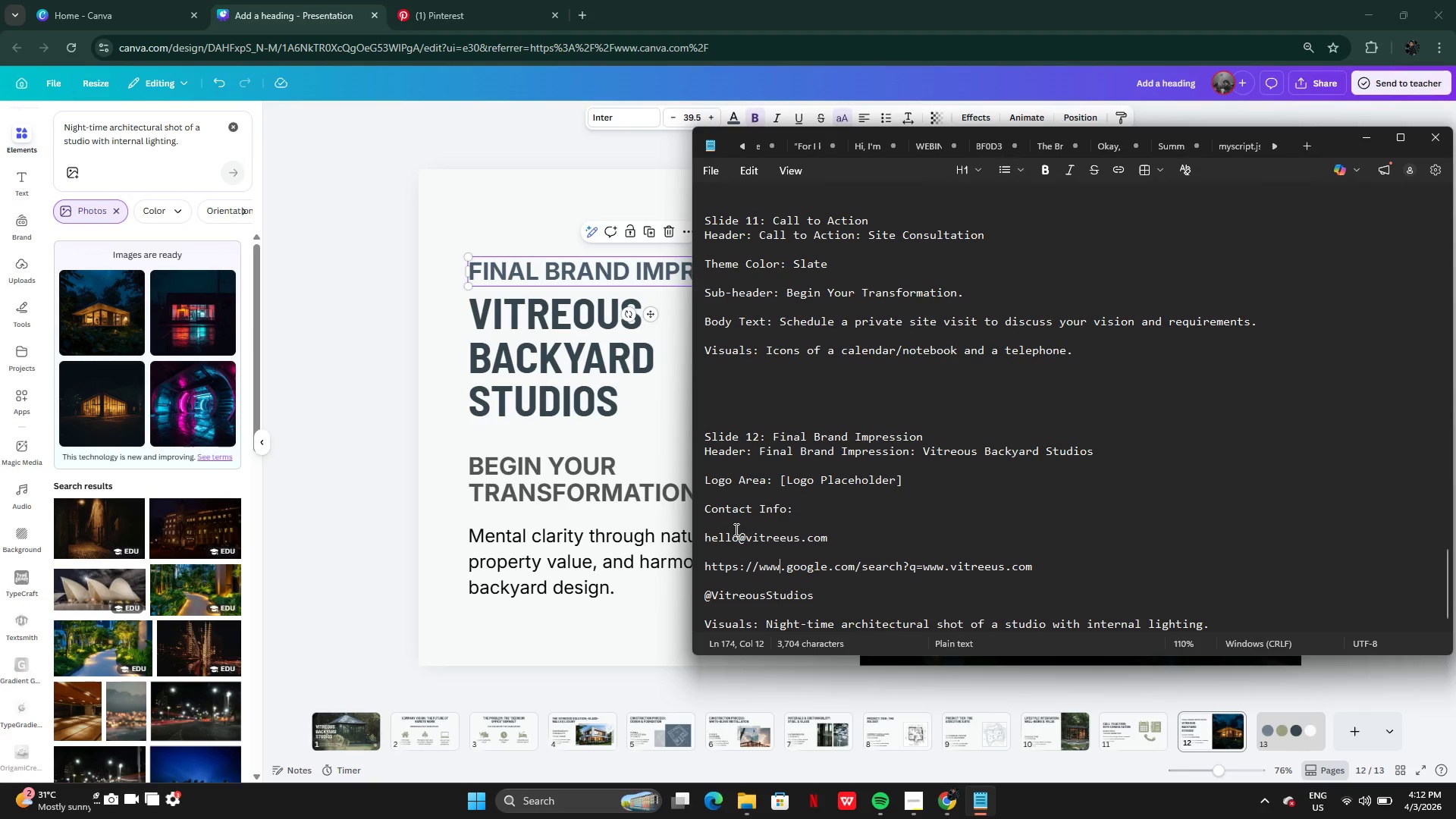 
left_click([734, 537])
 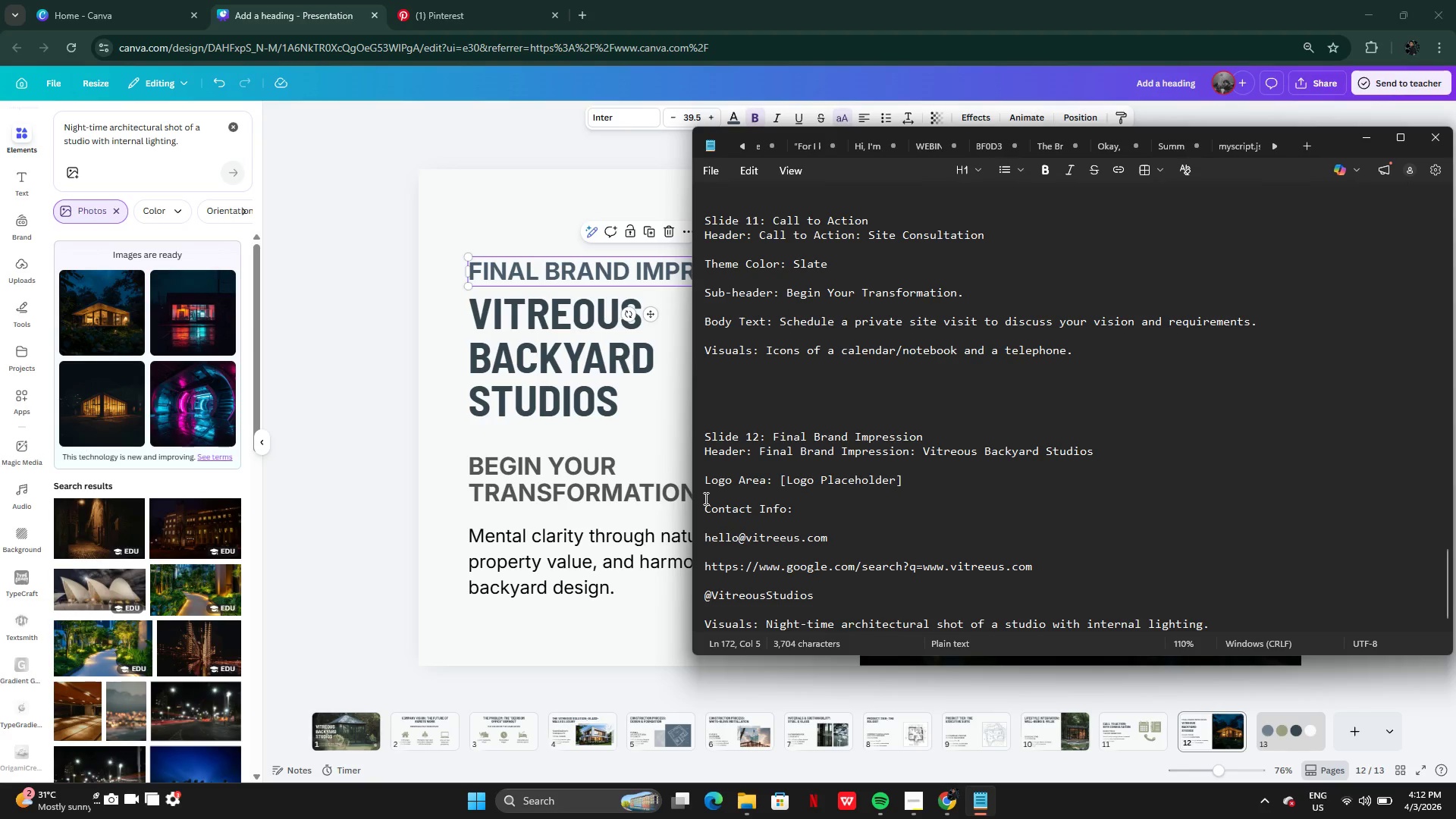 
left_click([709, 498])
 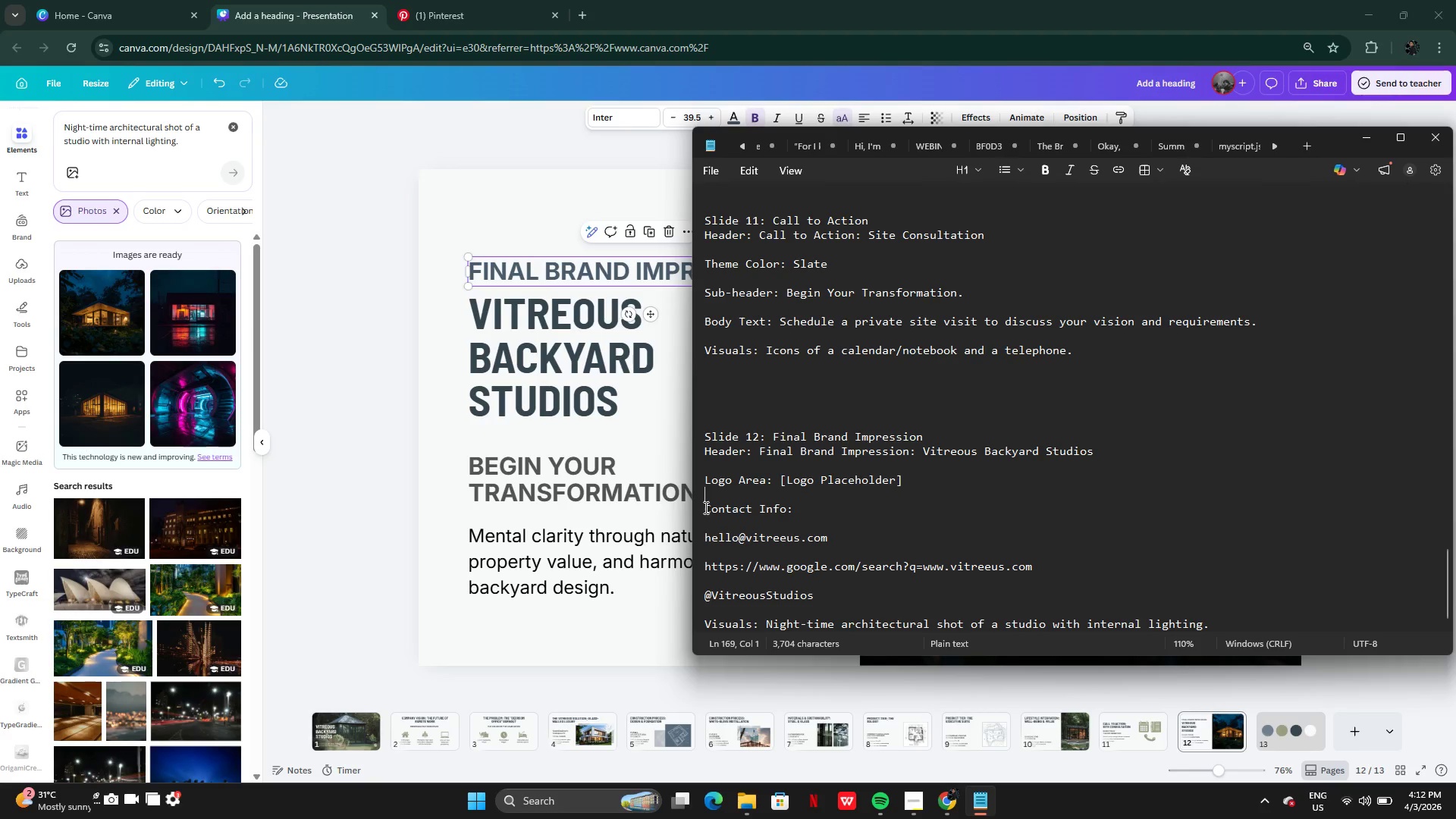 
left_click_drag(start_coordinate=[704, 507], to_coordinate=[846, 592])
 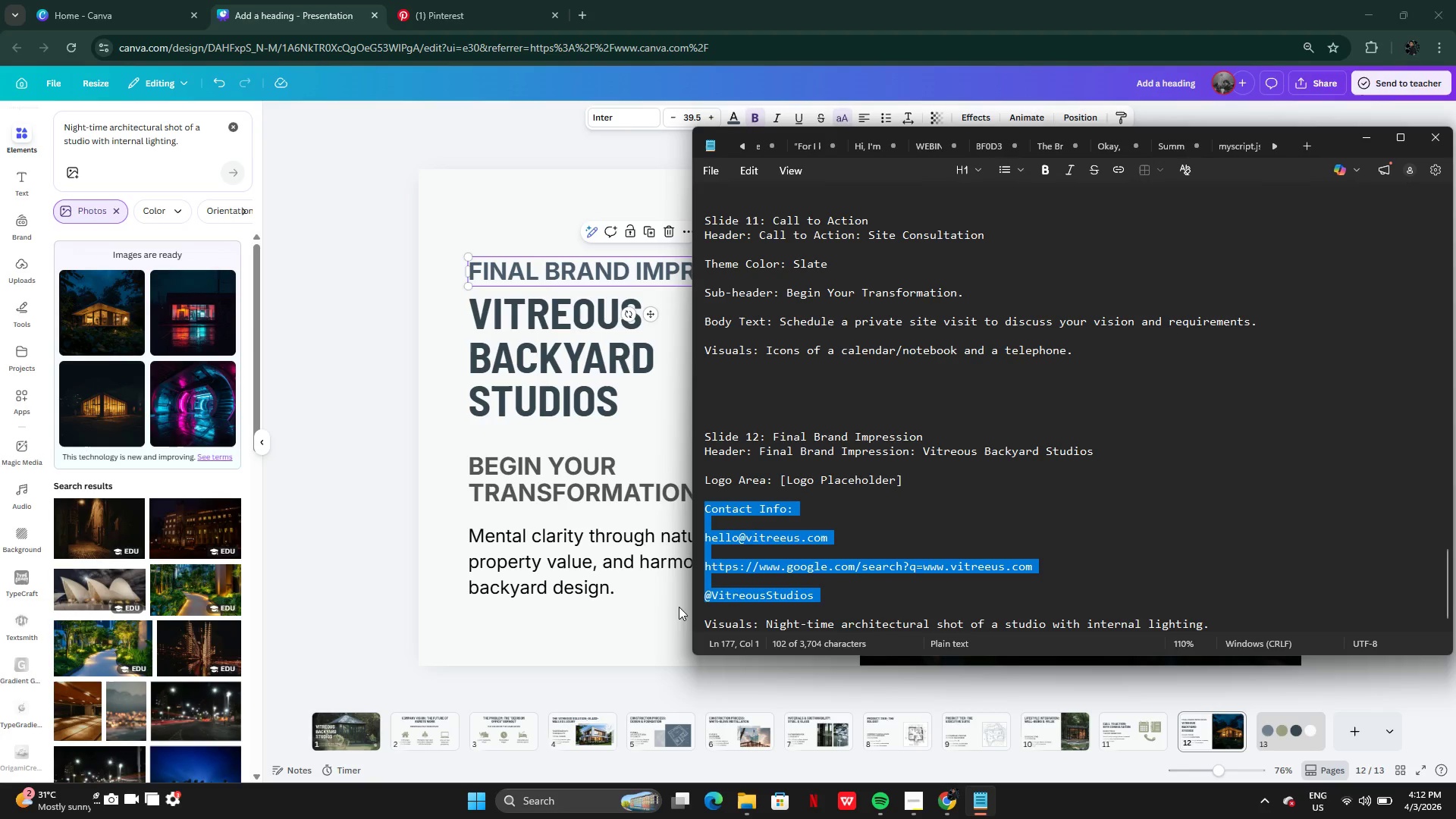 
key(Control+C)
 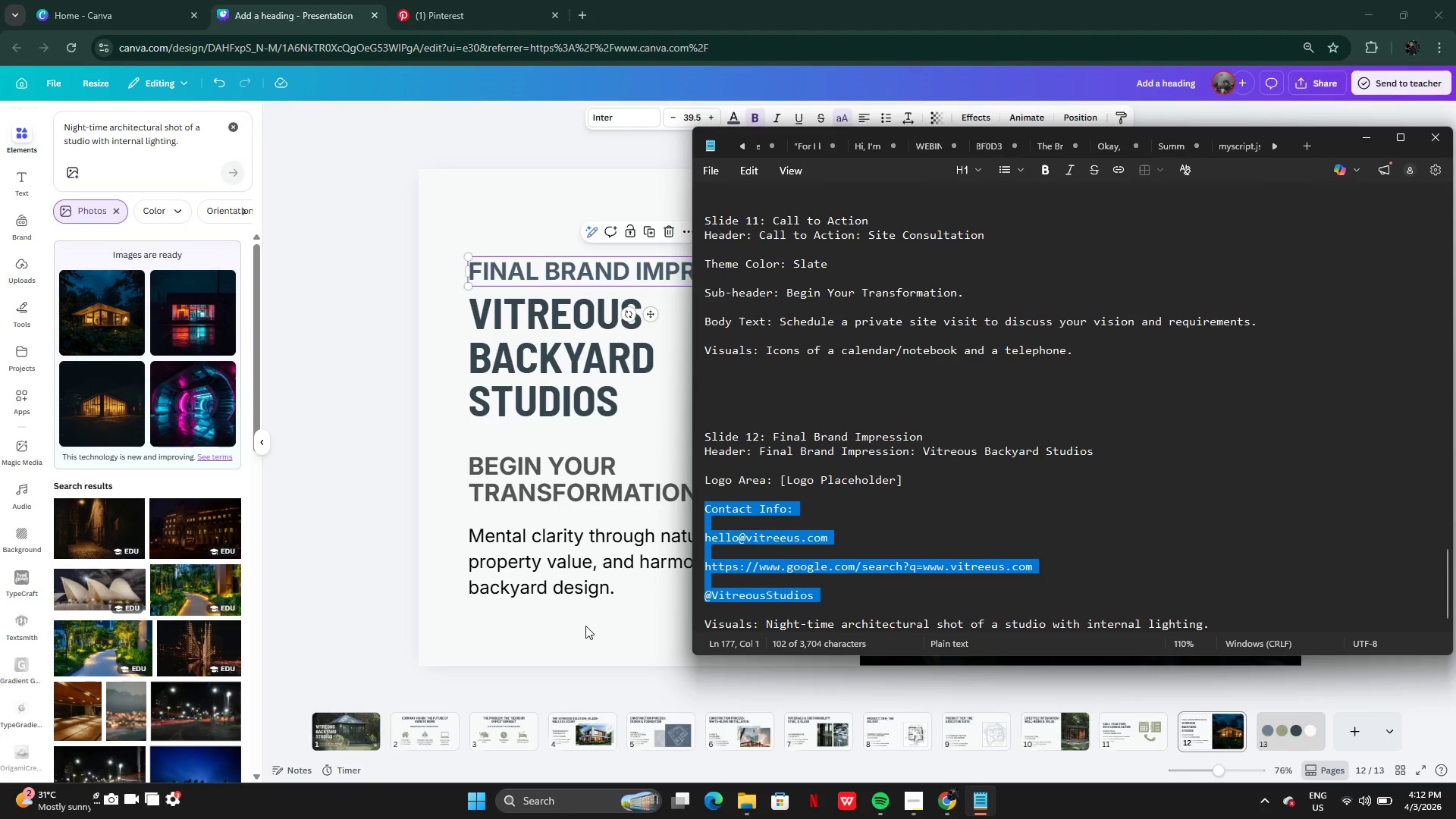 
left_click([585, 626])
 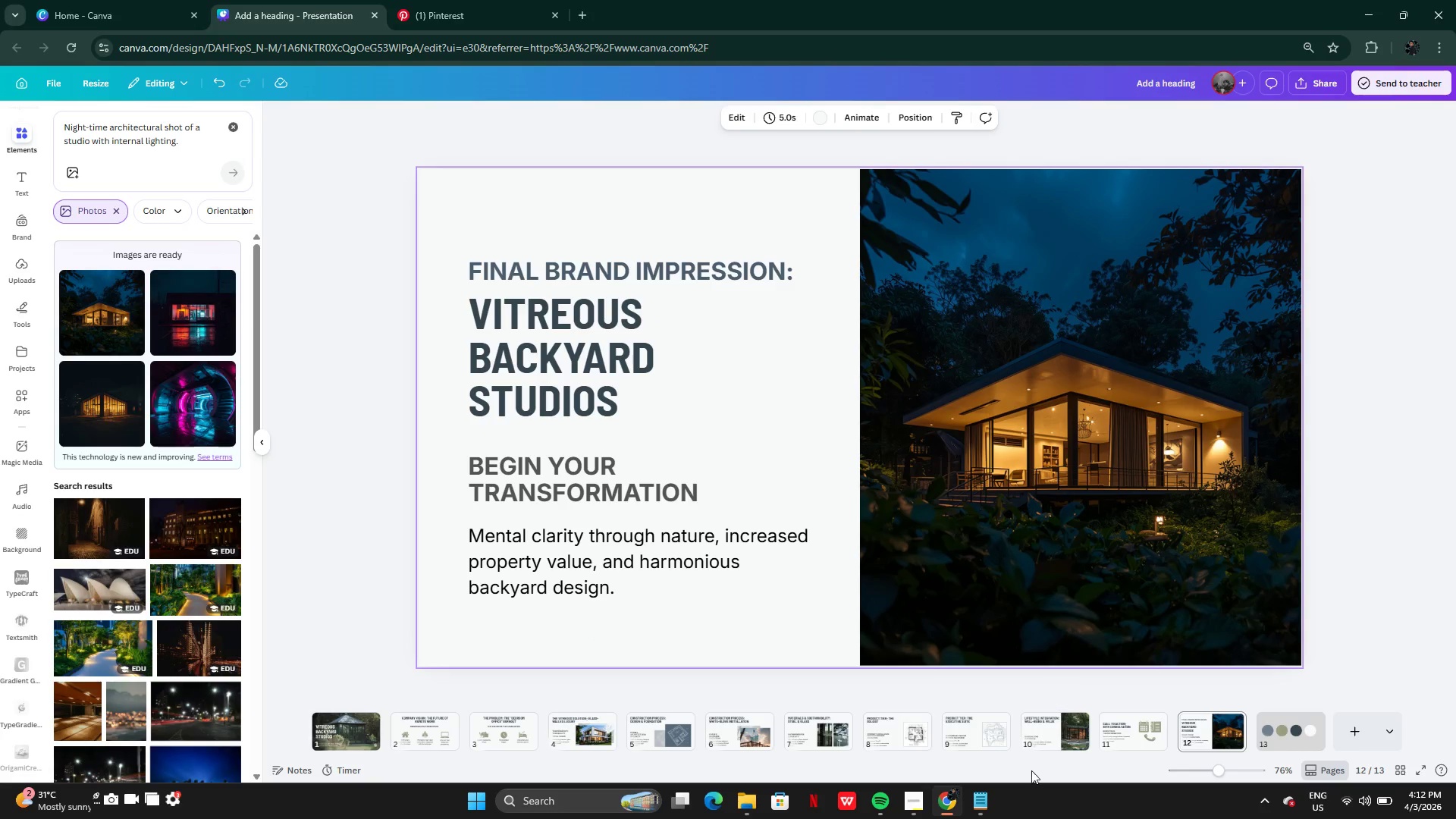 
left_click([981, 798])
 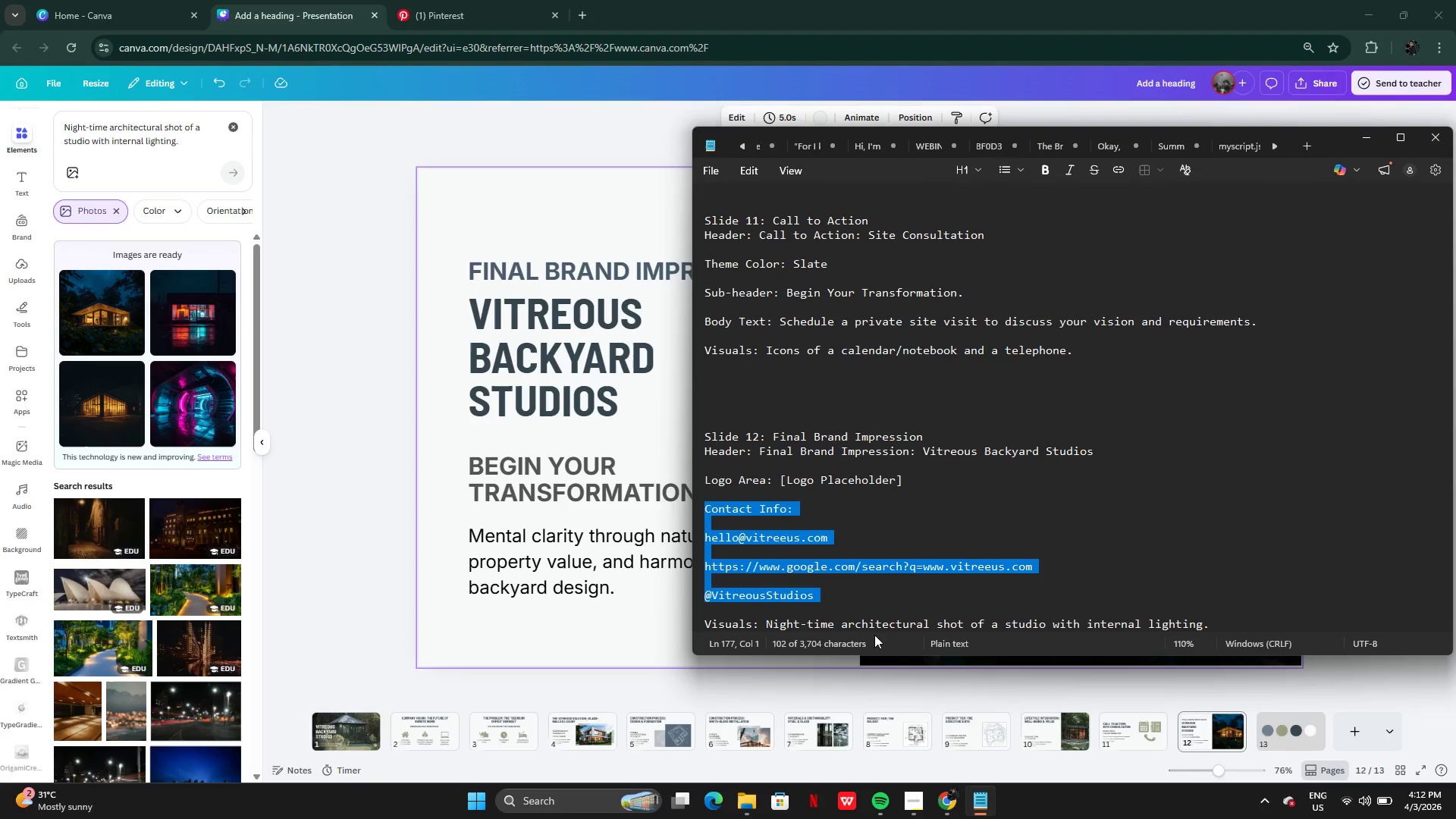 
key(Control+C)
 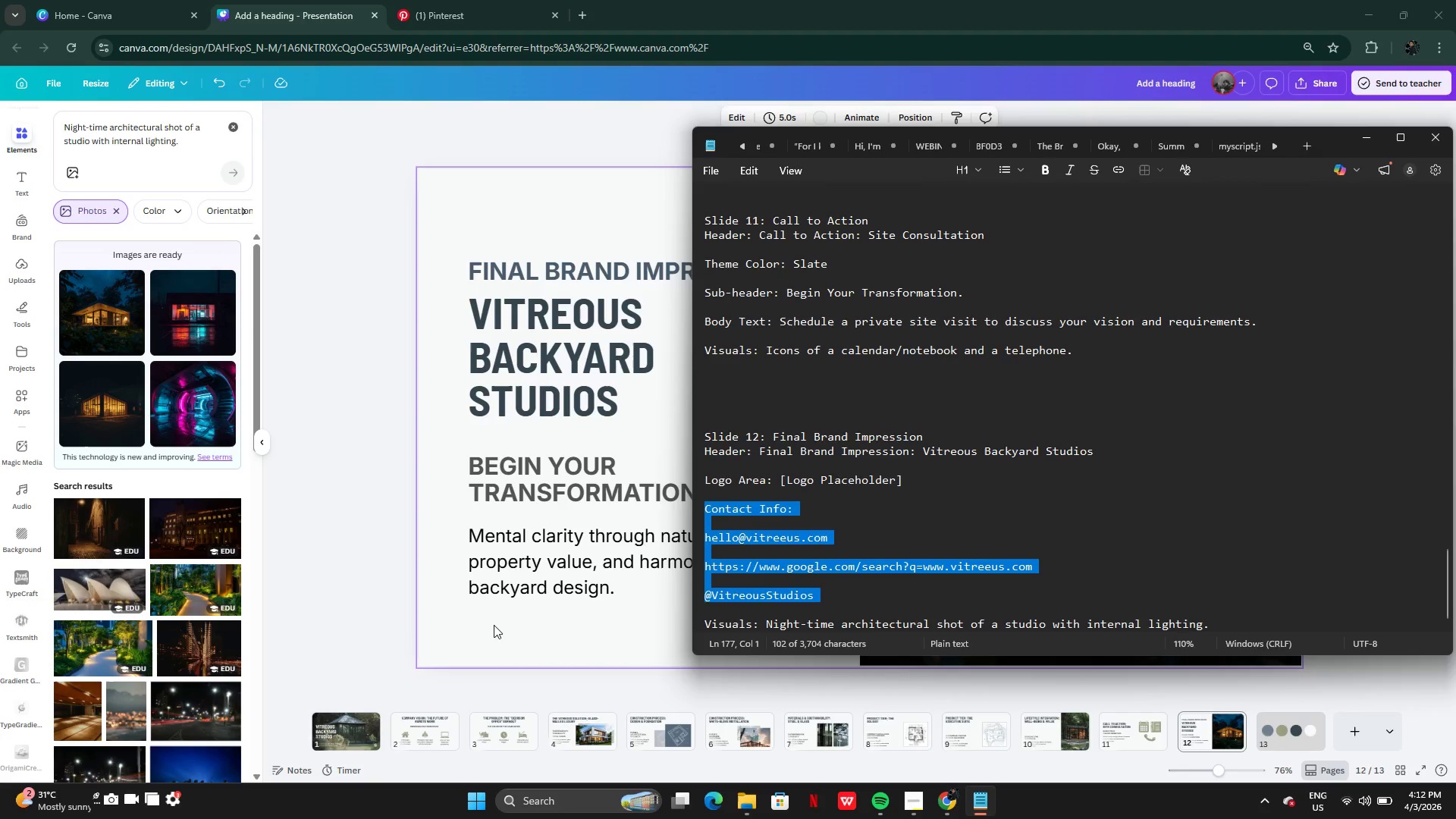 
left_click([436, 632])
 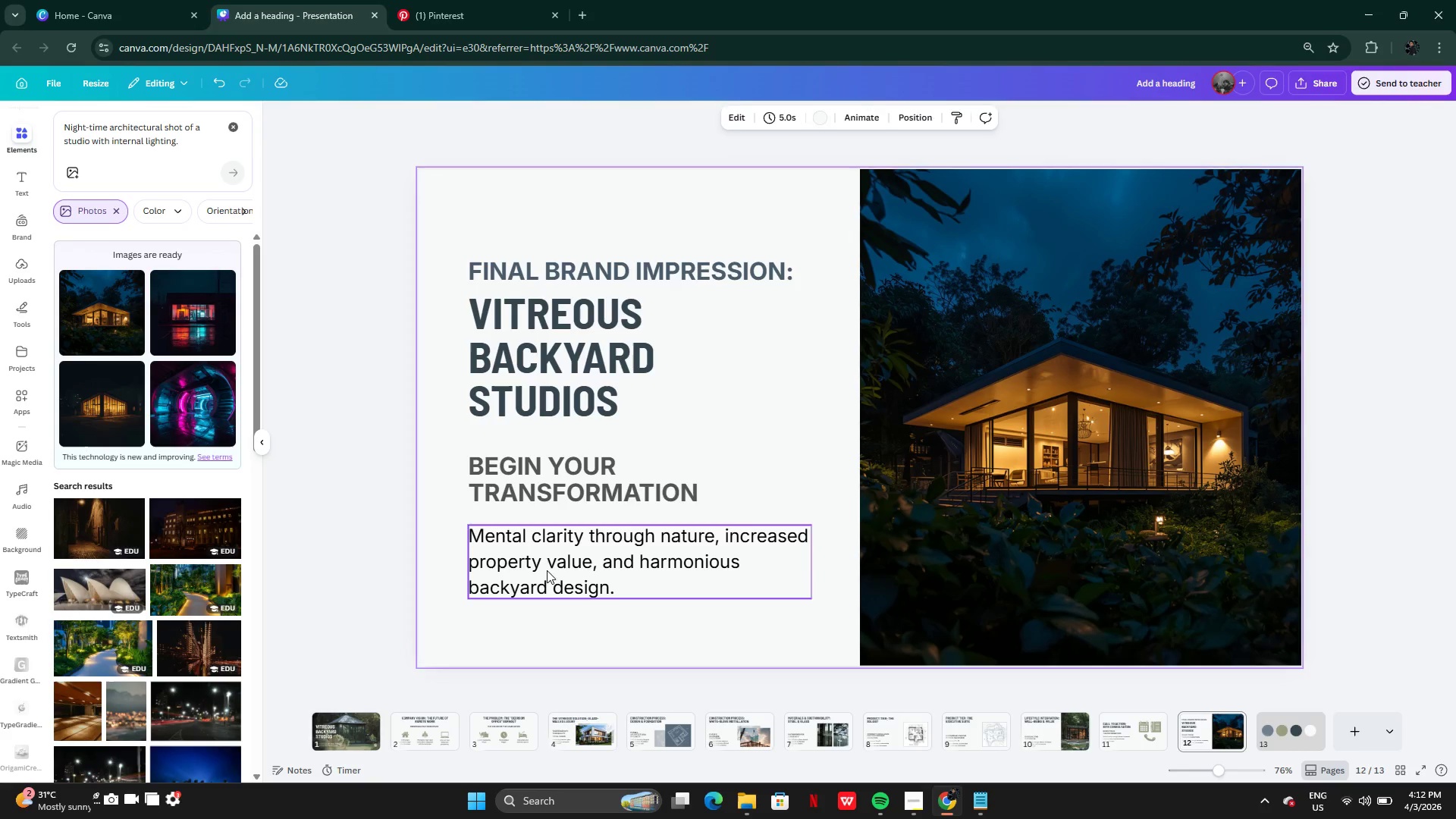 
double_click([547, 570])
 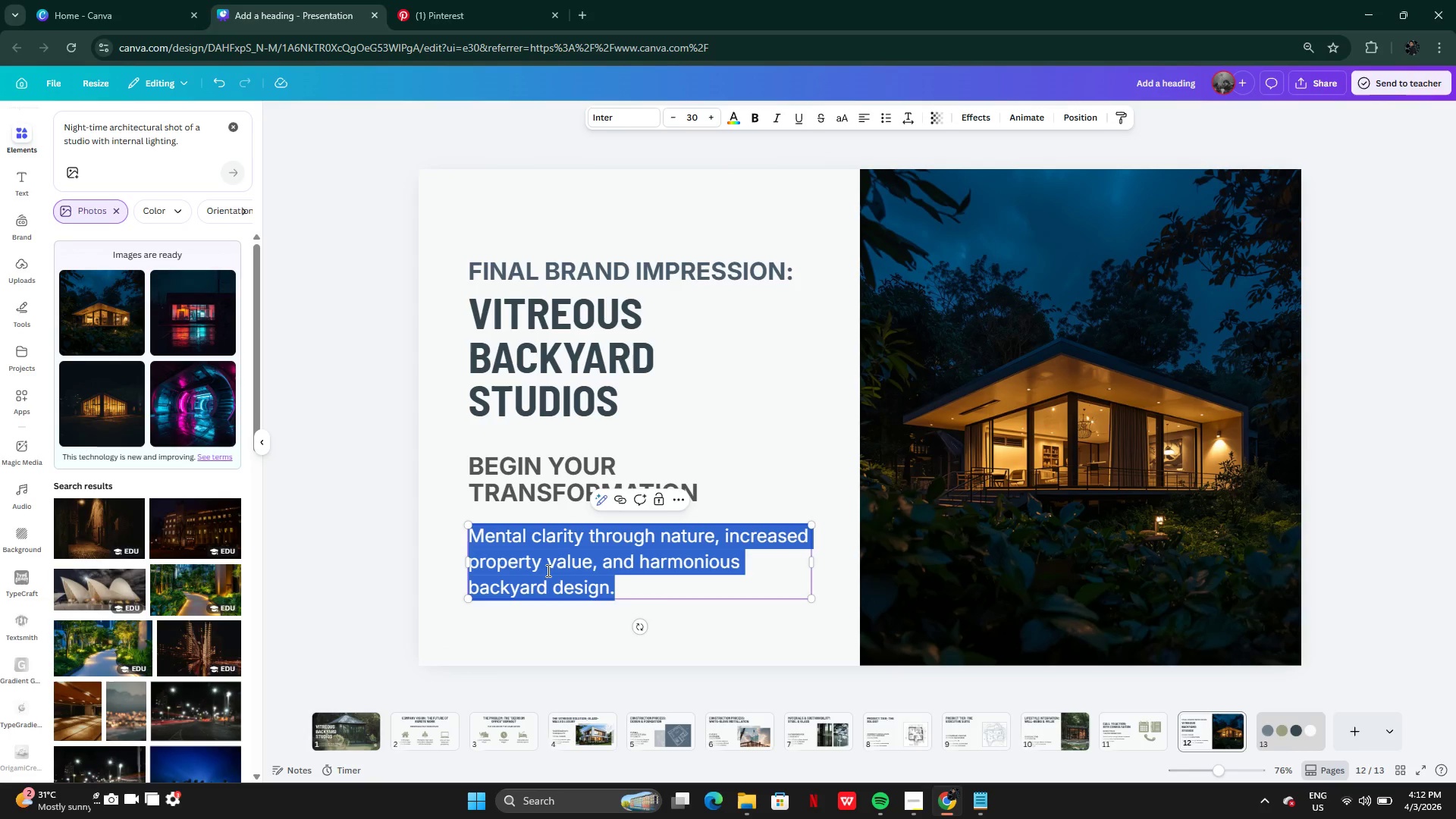 
key(Control+V)
 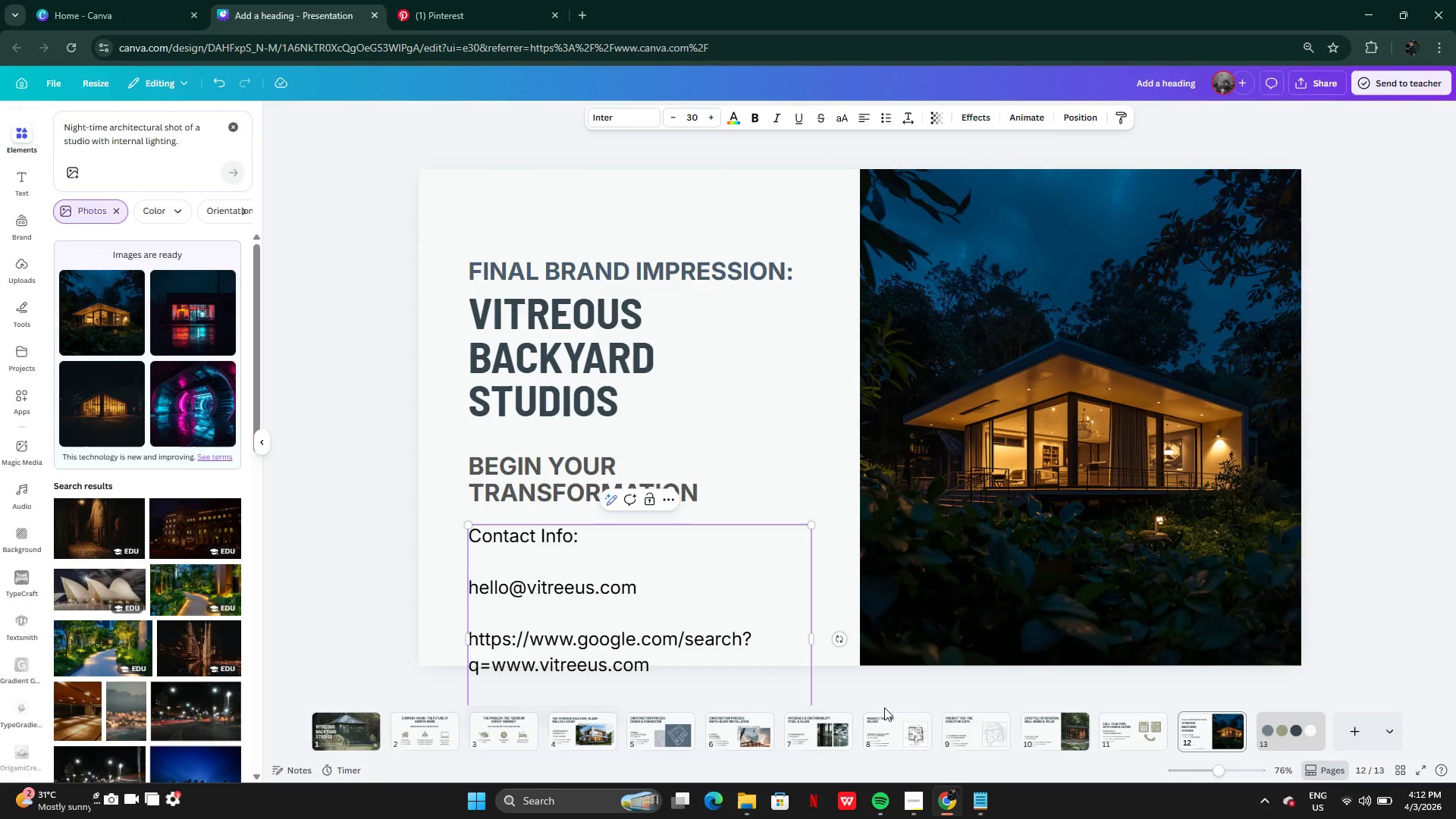 
wait(5.95)
 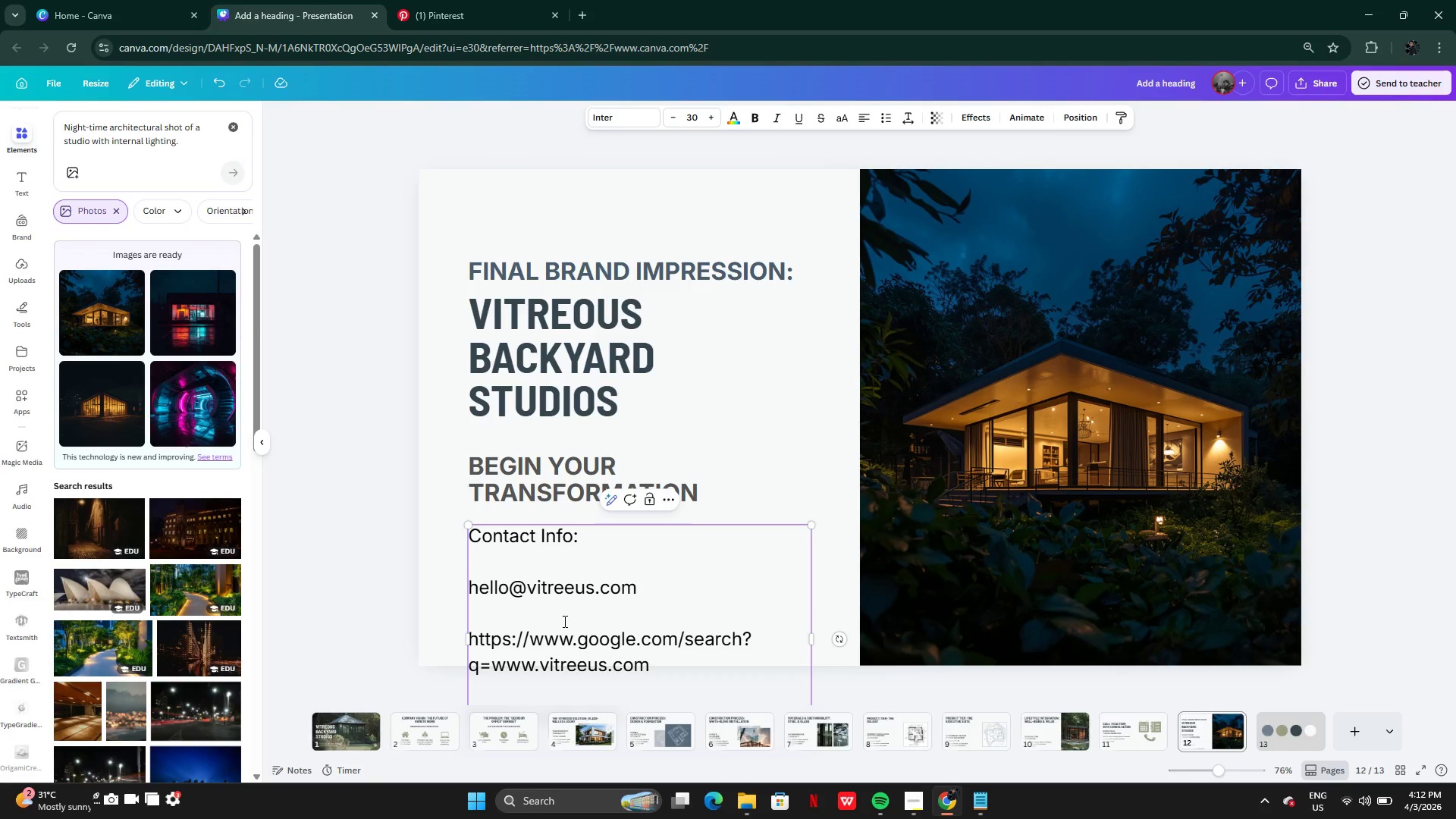 
left_click([966, 800])
 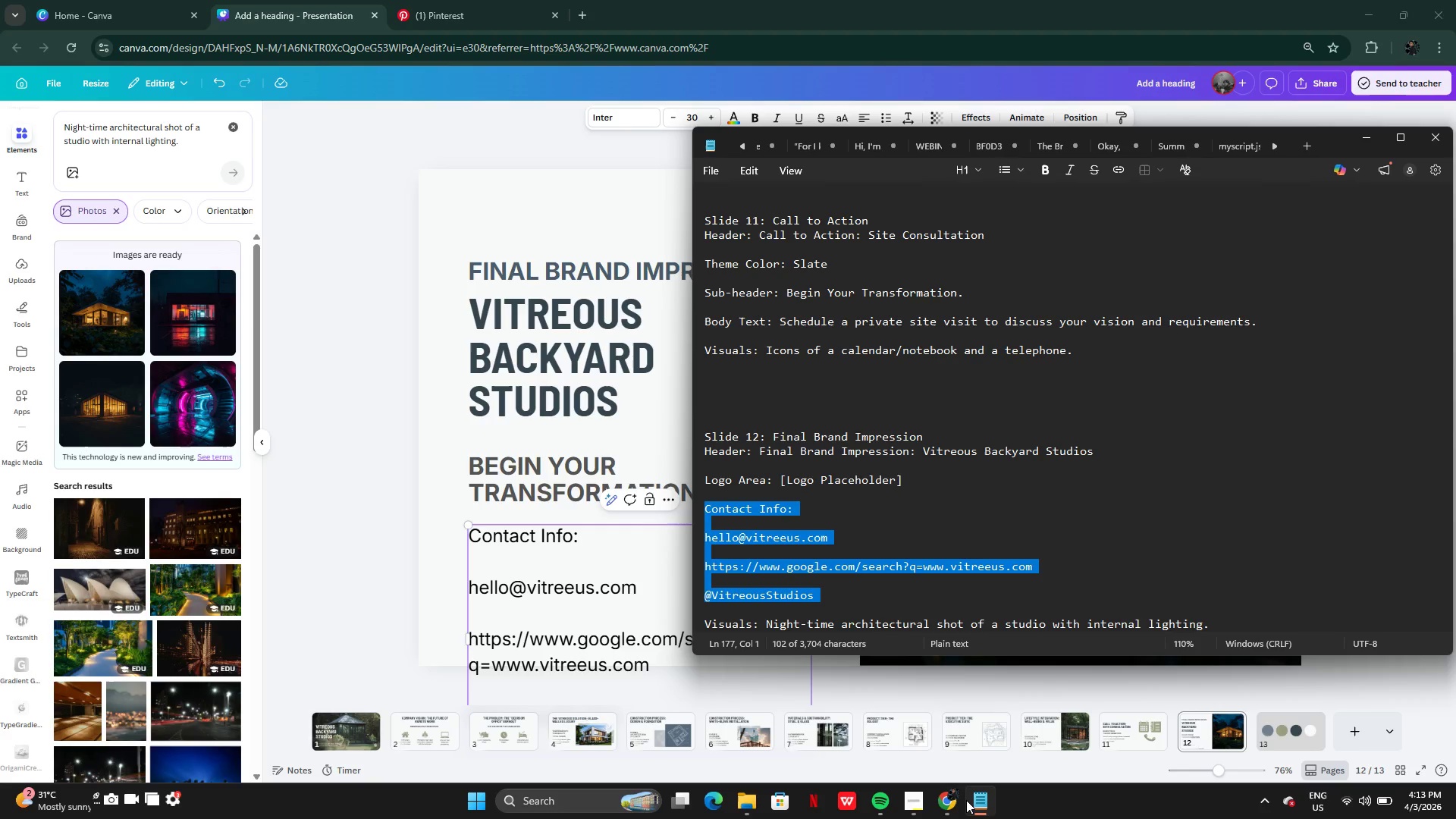 
wait(6.83)
 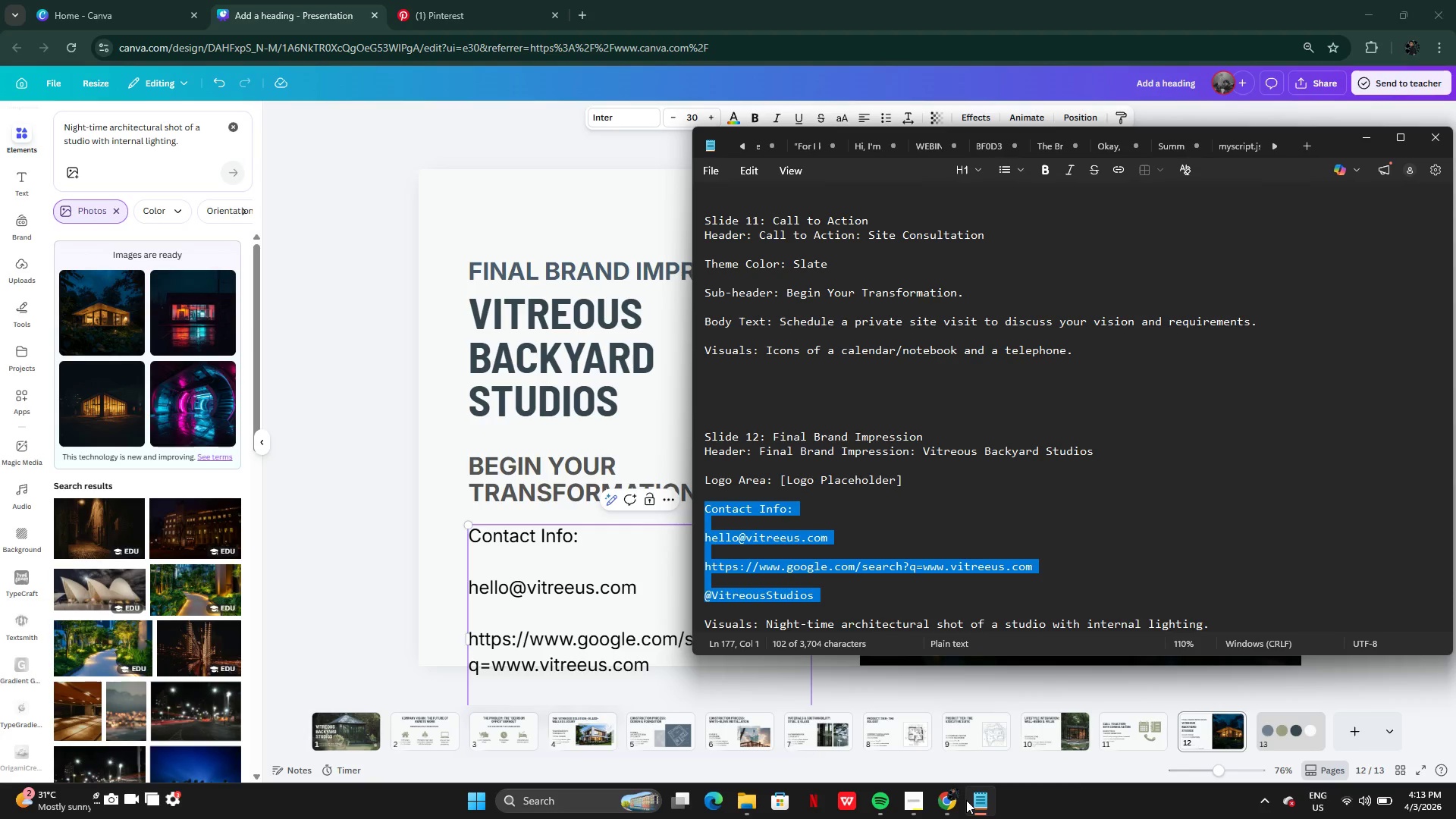 
left_click([966, 800])
 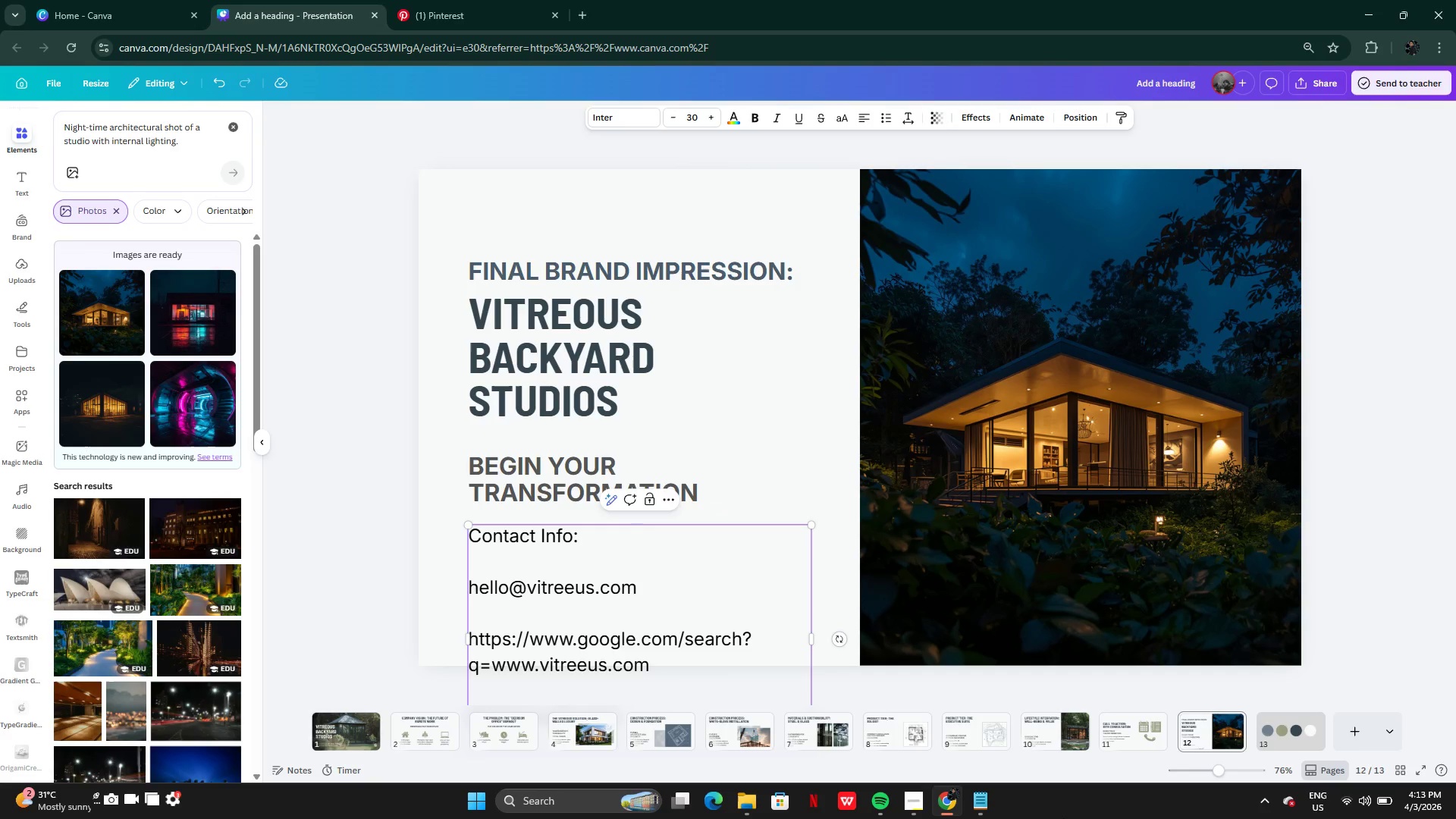 
left_click([984, 803])
 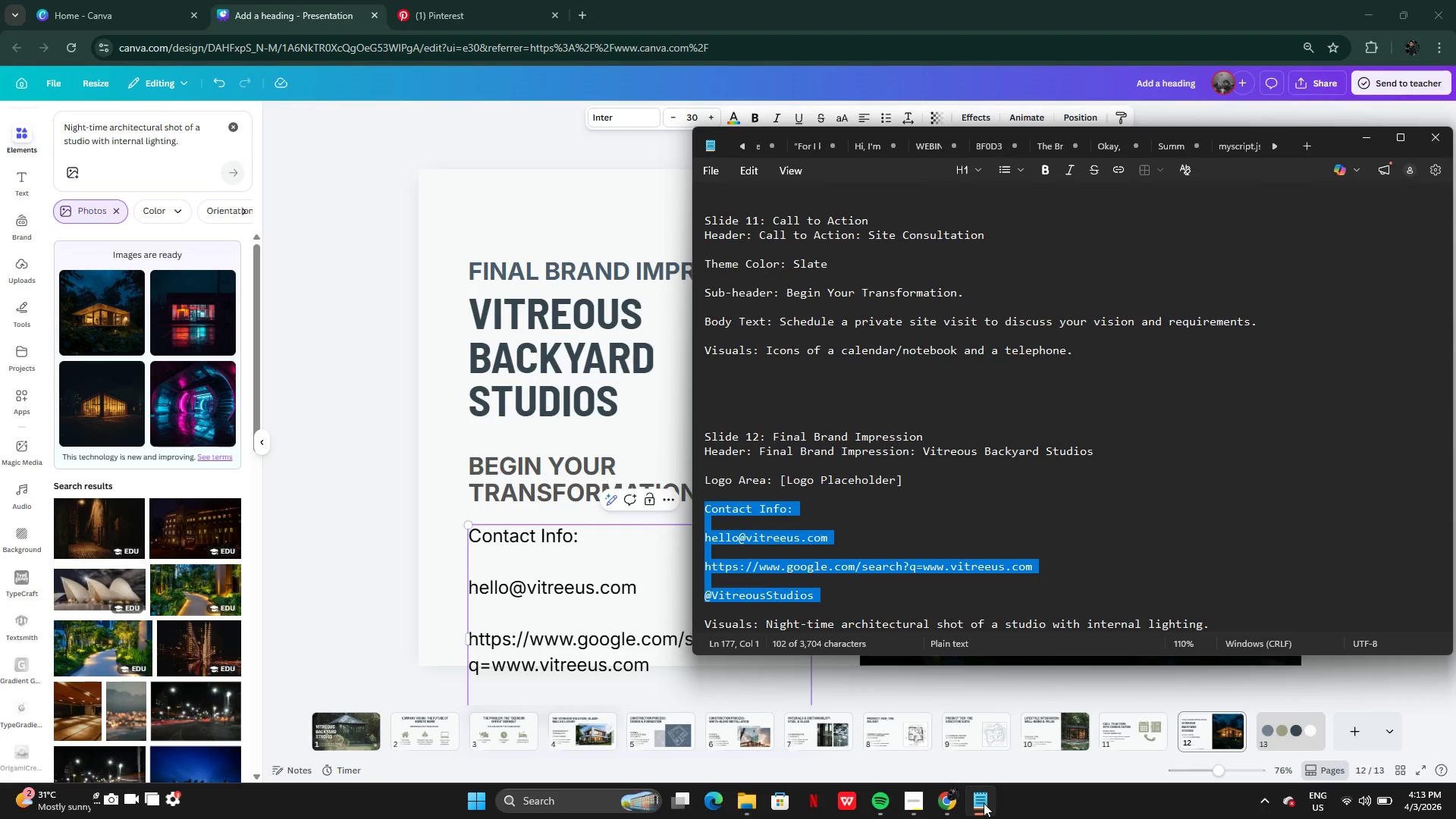 
left_click([984, 803])
 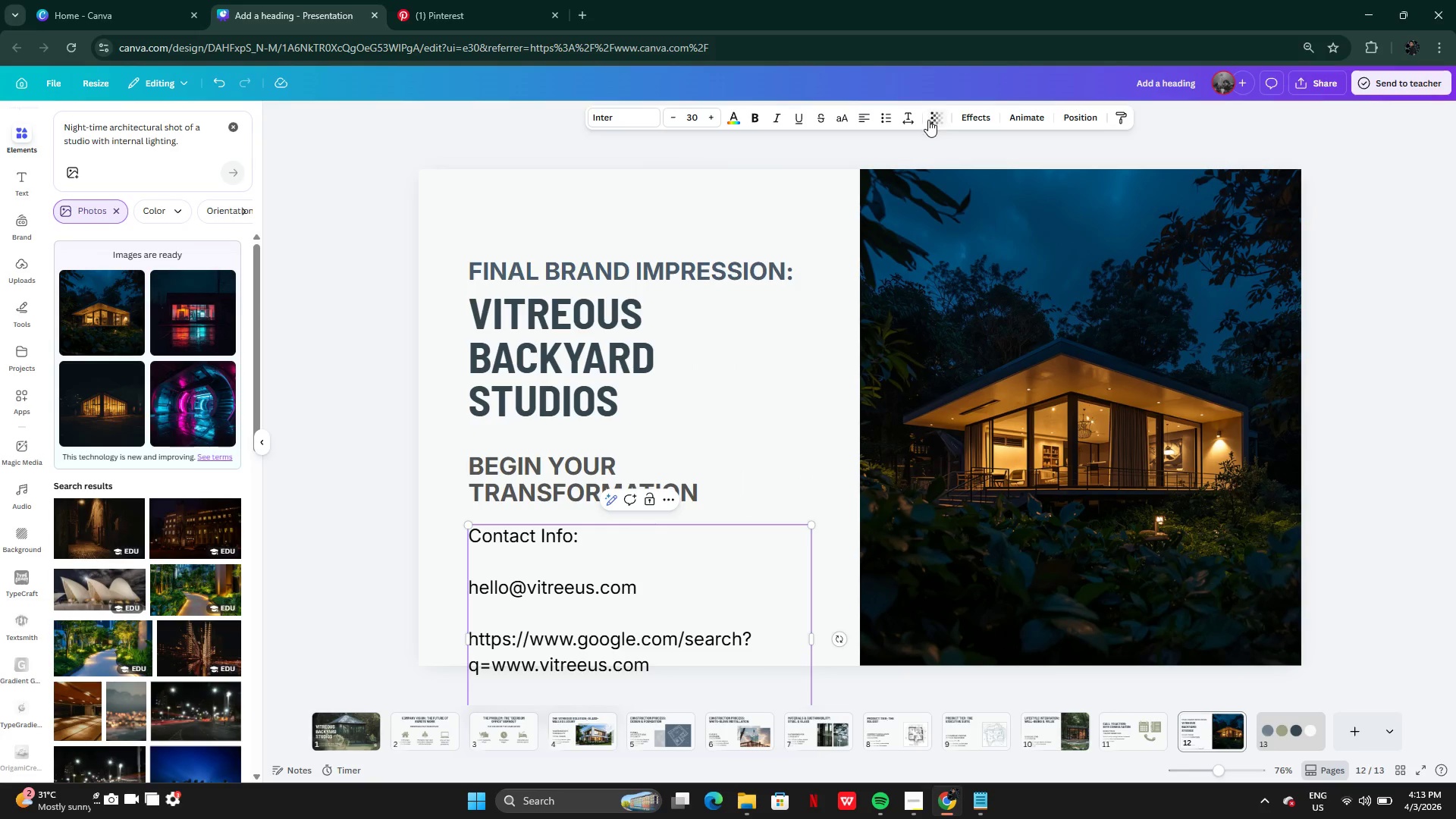 
left_click_drag(start_coordinate=[935, 165], to_coordinate=[978, 165])
 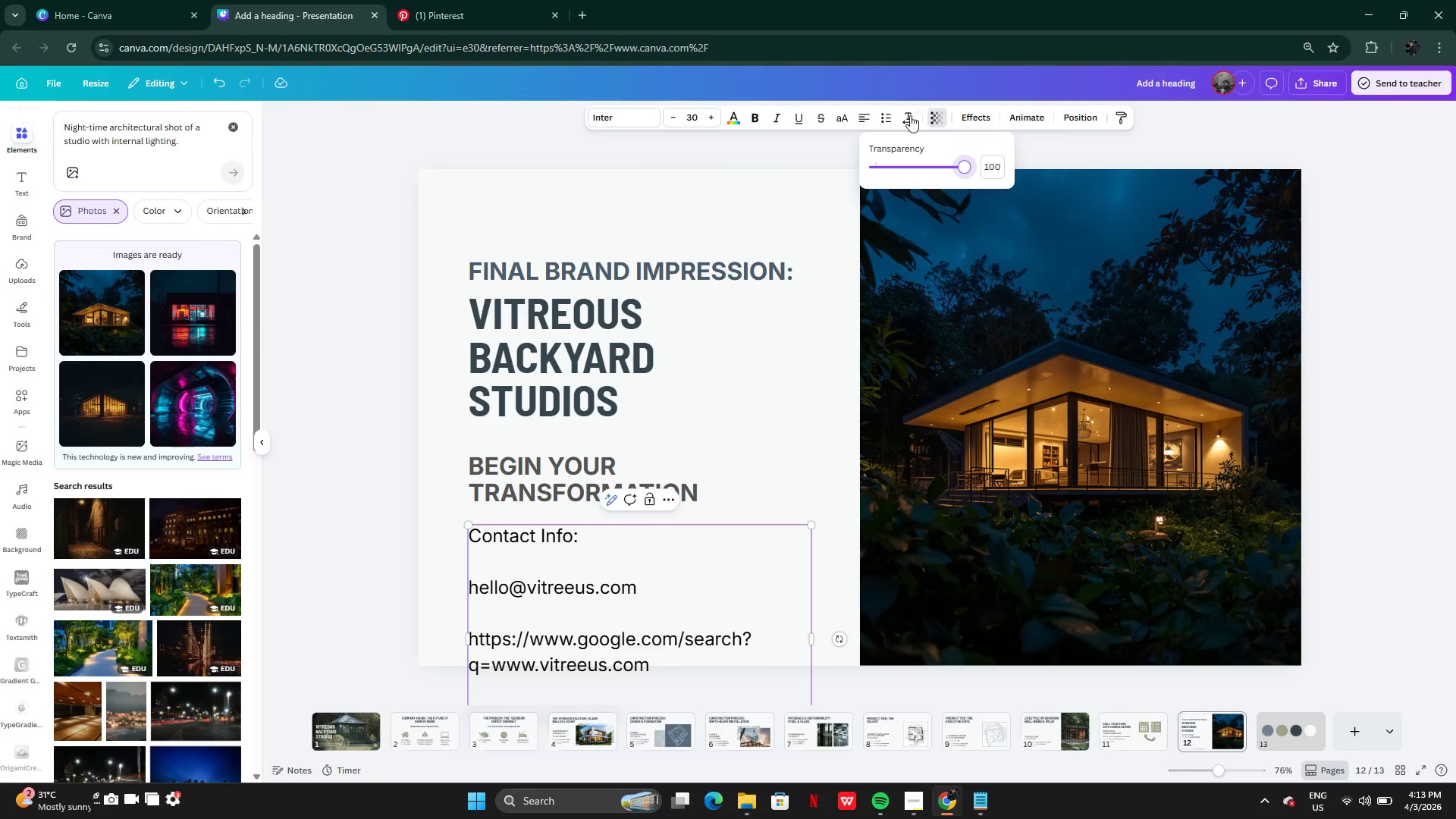 
left_click([910, 119])
 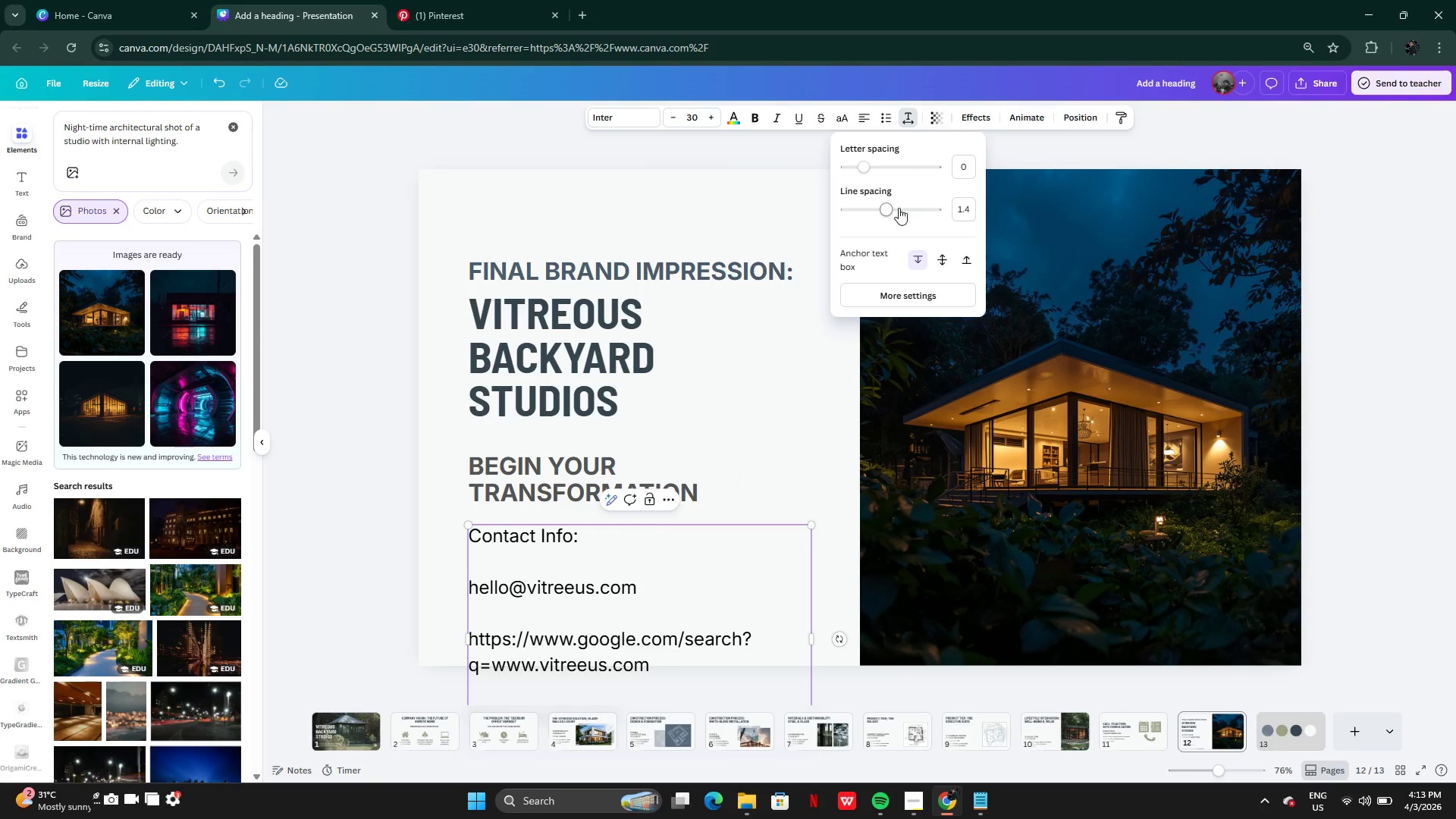 
left_click_drag(start_coordinate=[899, 209], to_coordinate=[895, 215])
 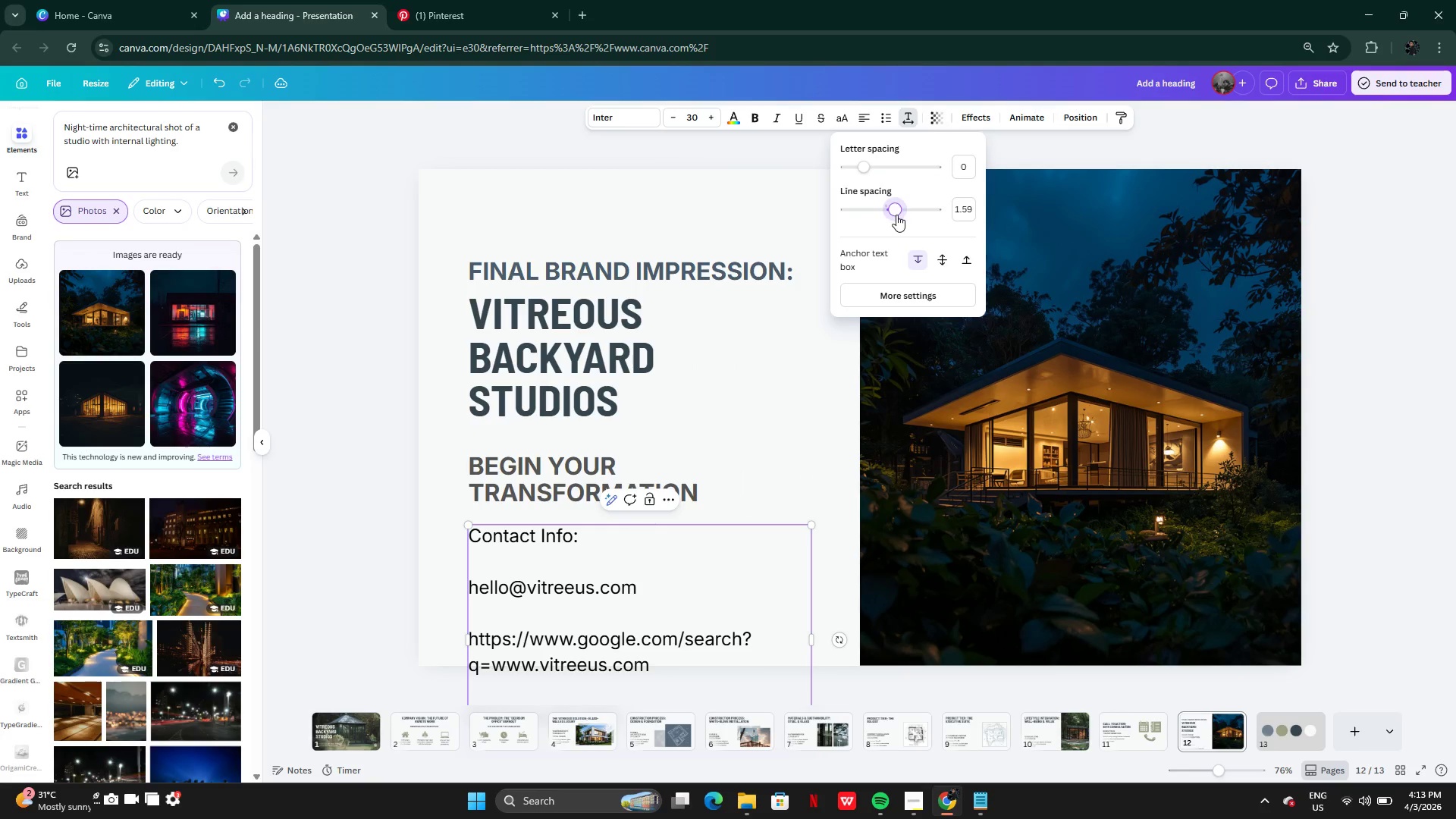 
left_click_drag(start_coordinate=[896, 215], to_coordinate=[868, 218])
 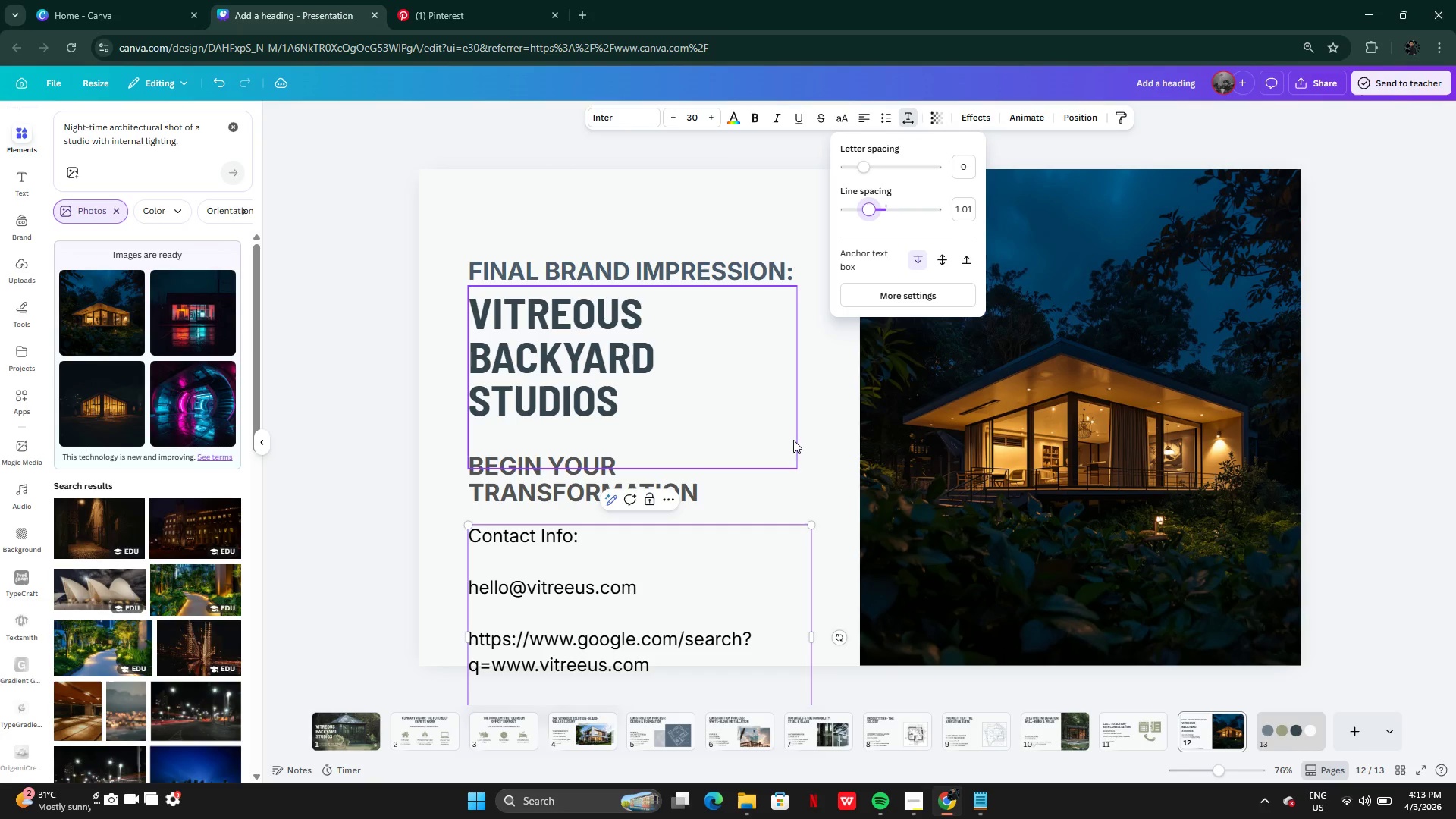 
left_click([792, 431])
 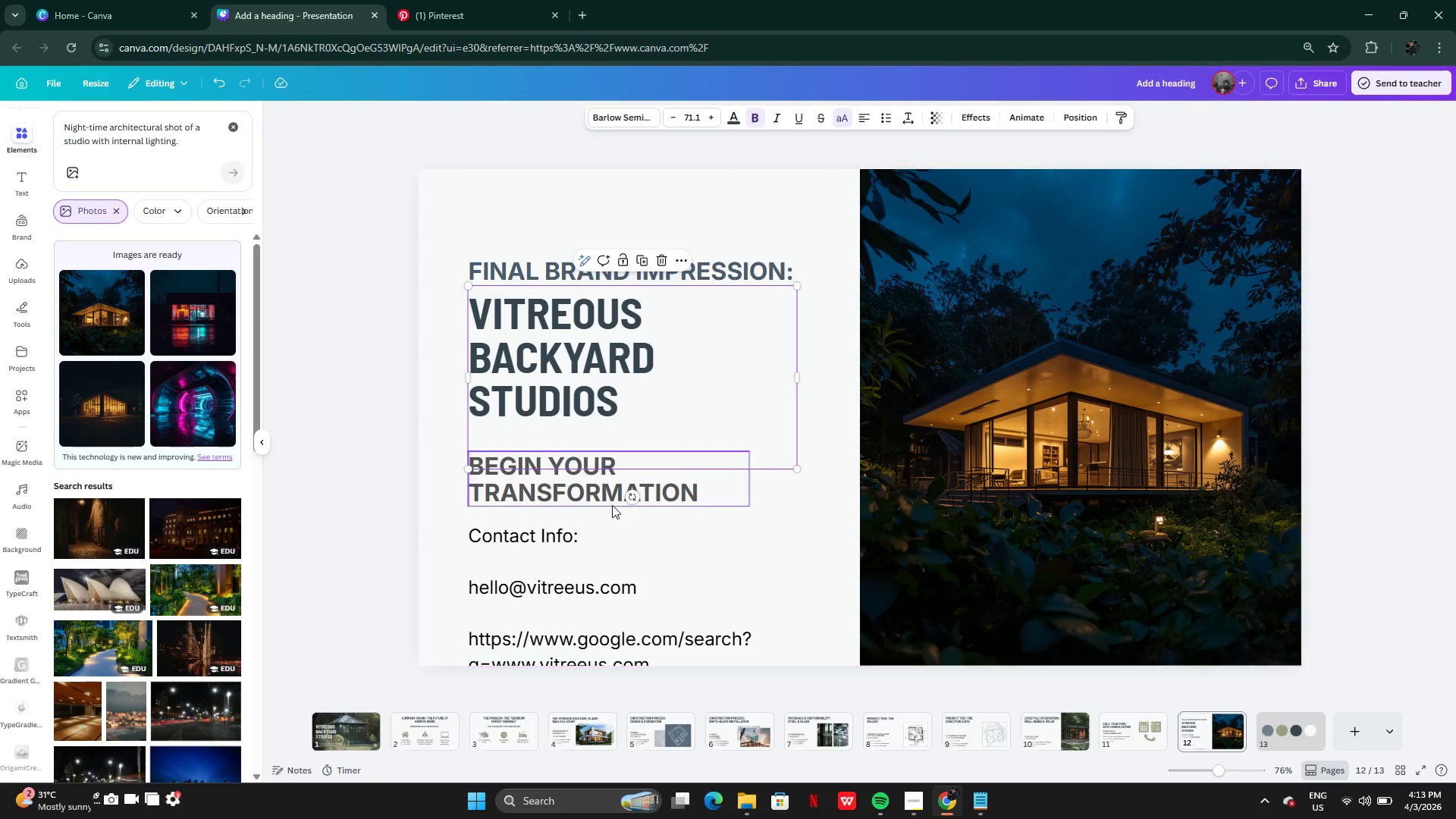 
left_click([598, 554])
 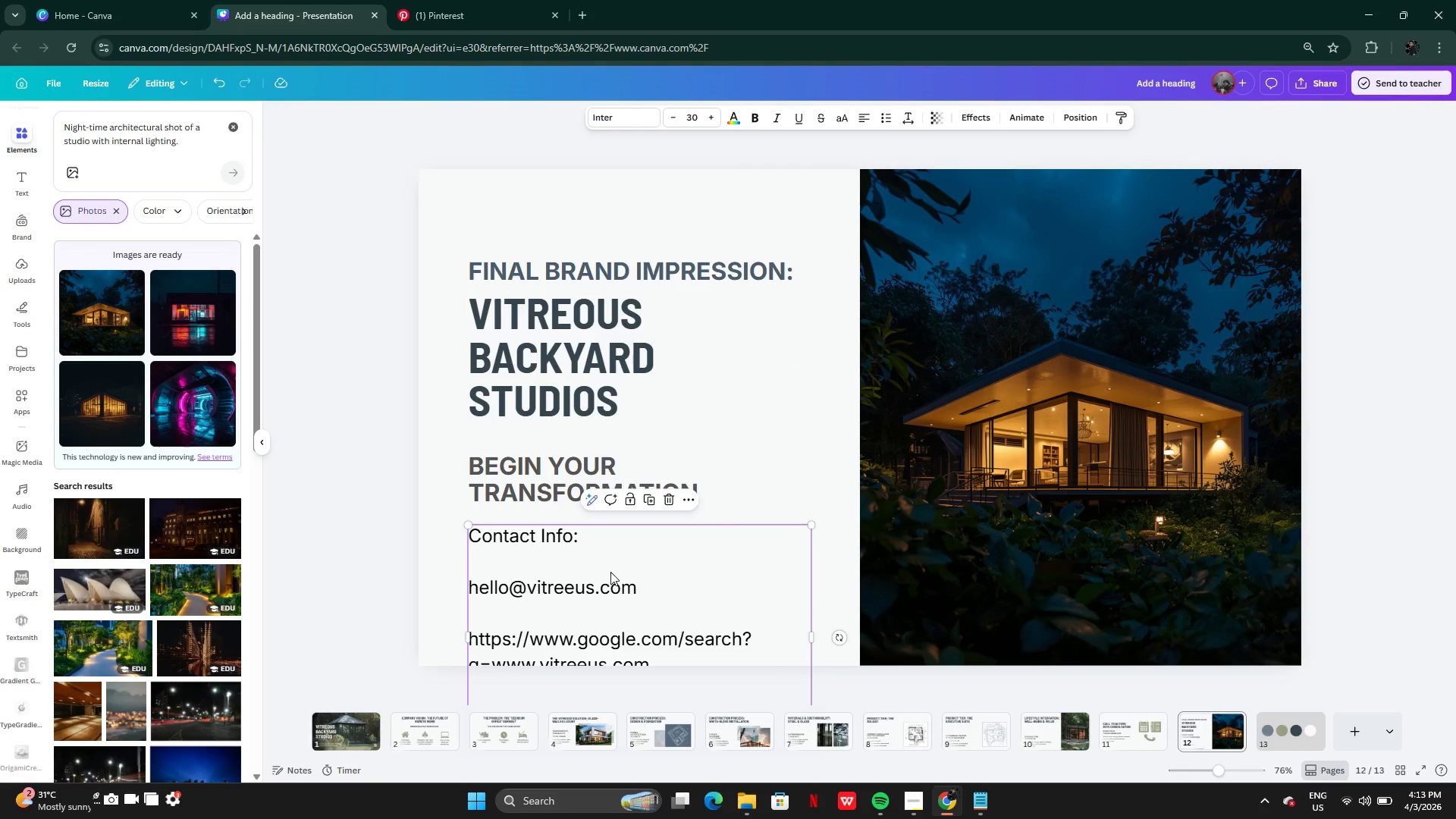 
left_click_drag(start_coordinate=[610, 574], to_coordinate=[613, 510])
 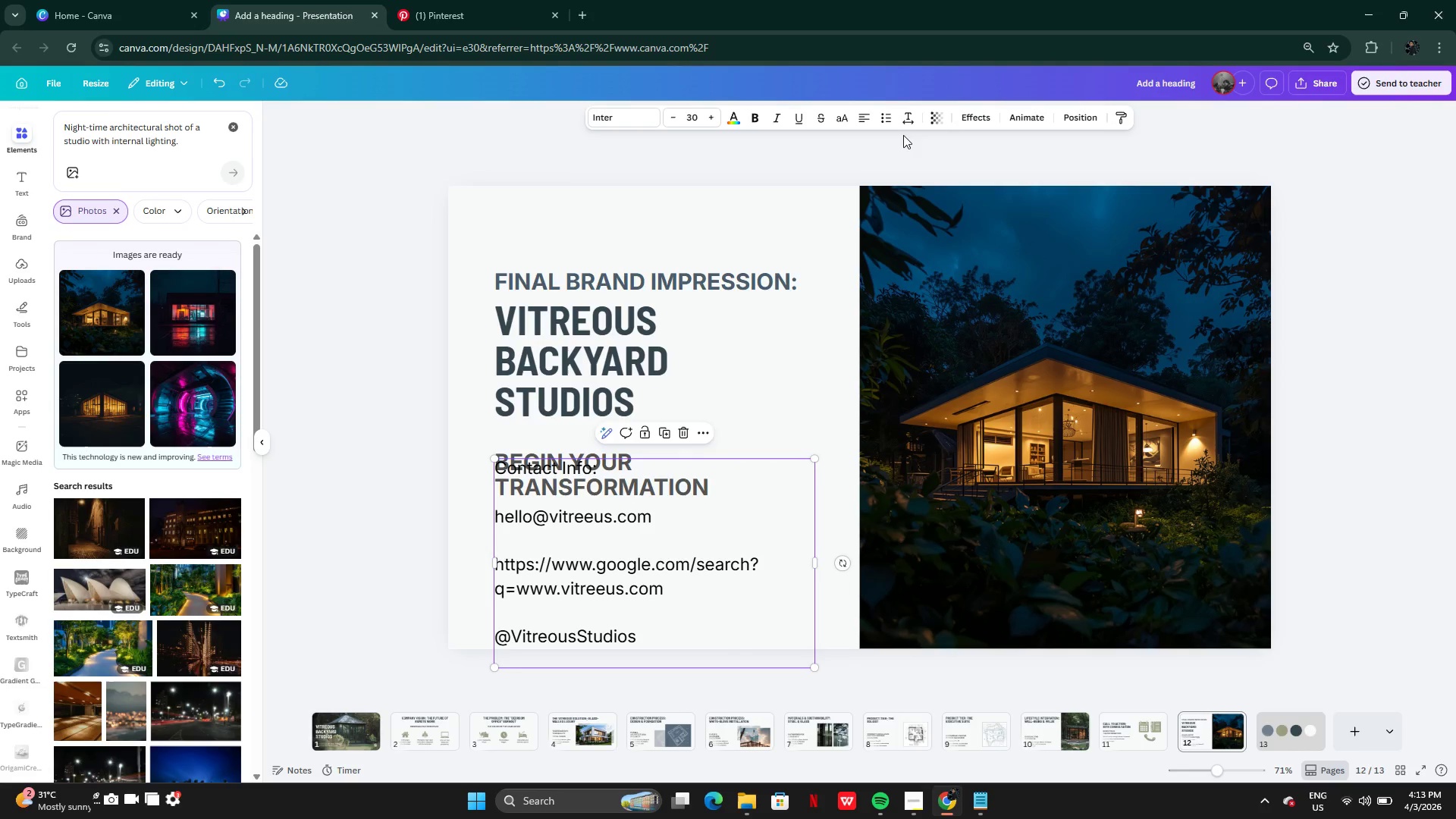 
left_click([915, 113])
 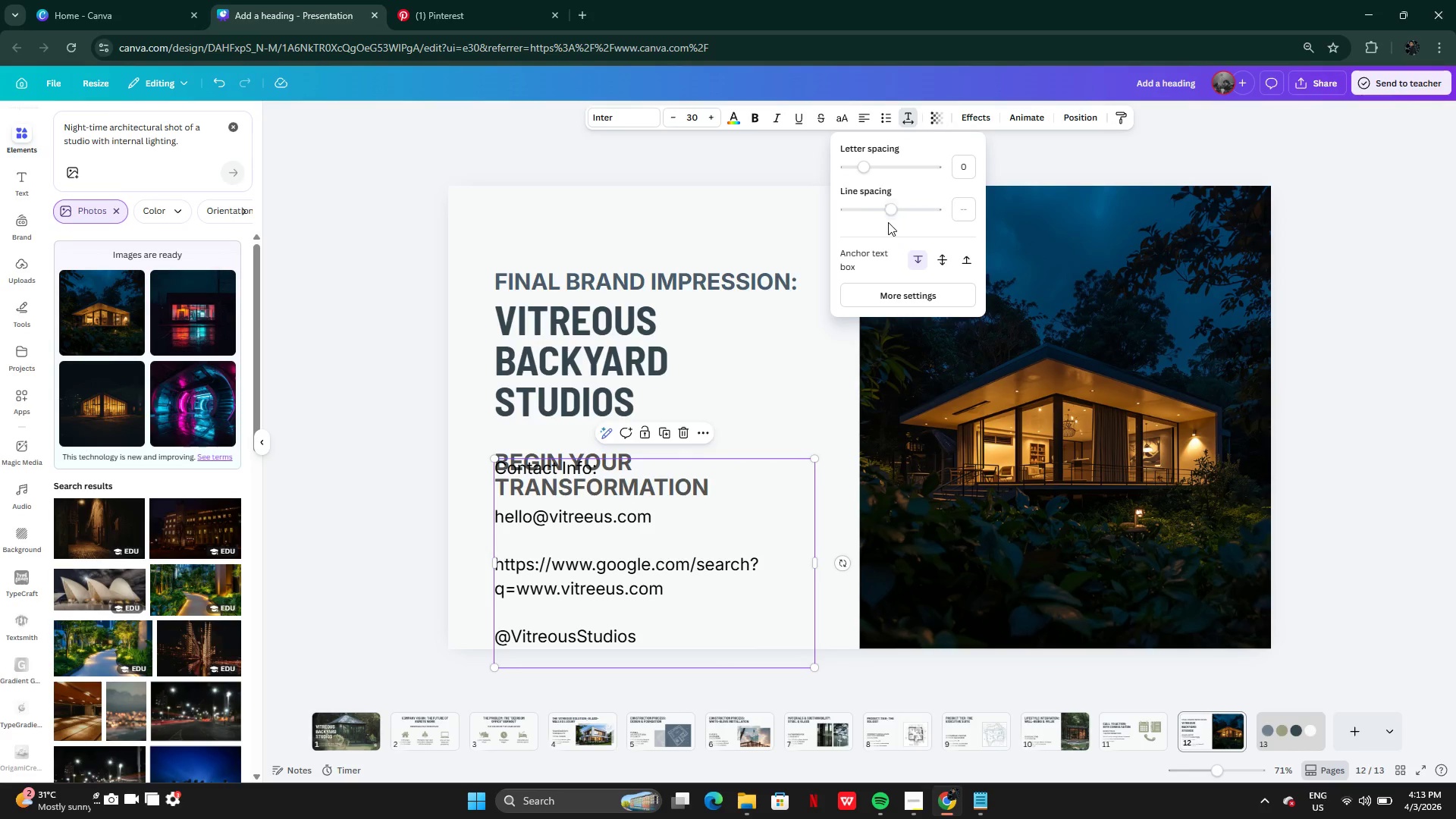 
left_click_drag(start_coordinate=[891, 210], to_coordinate=[856, 225])
 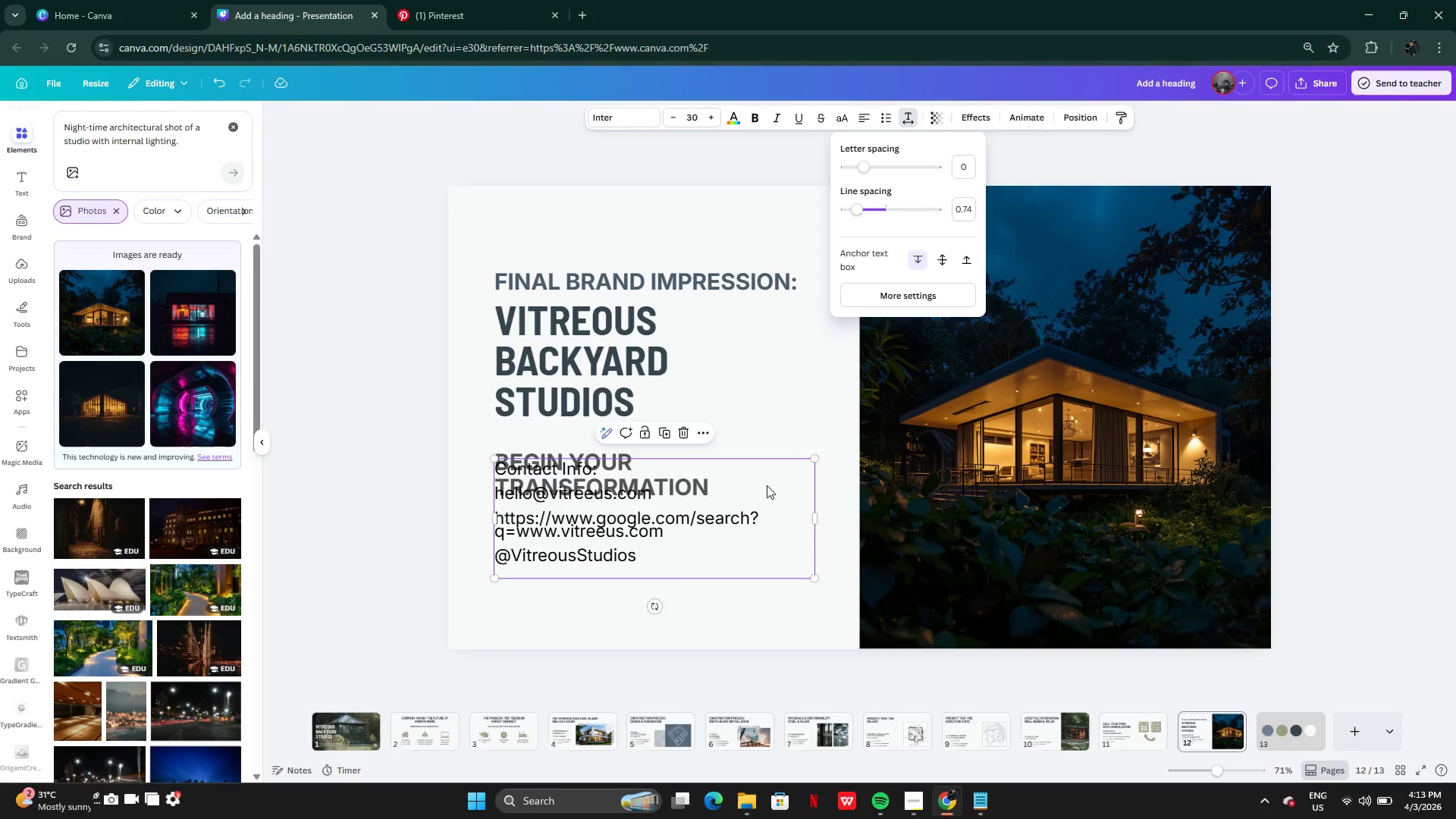 
left_click_drag(start_coordinate=[761, 498], to_coordinate=[764, 547])
 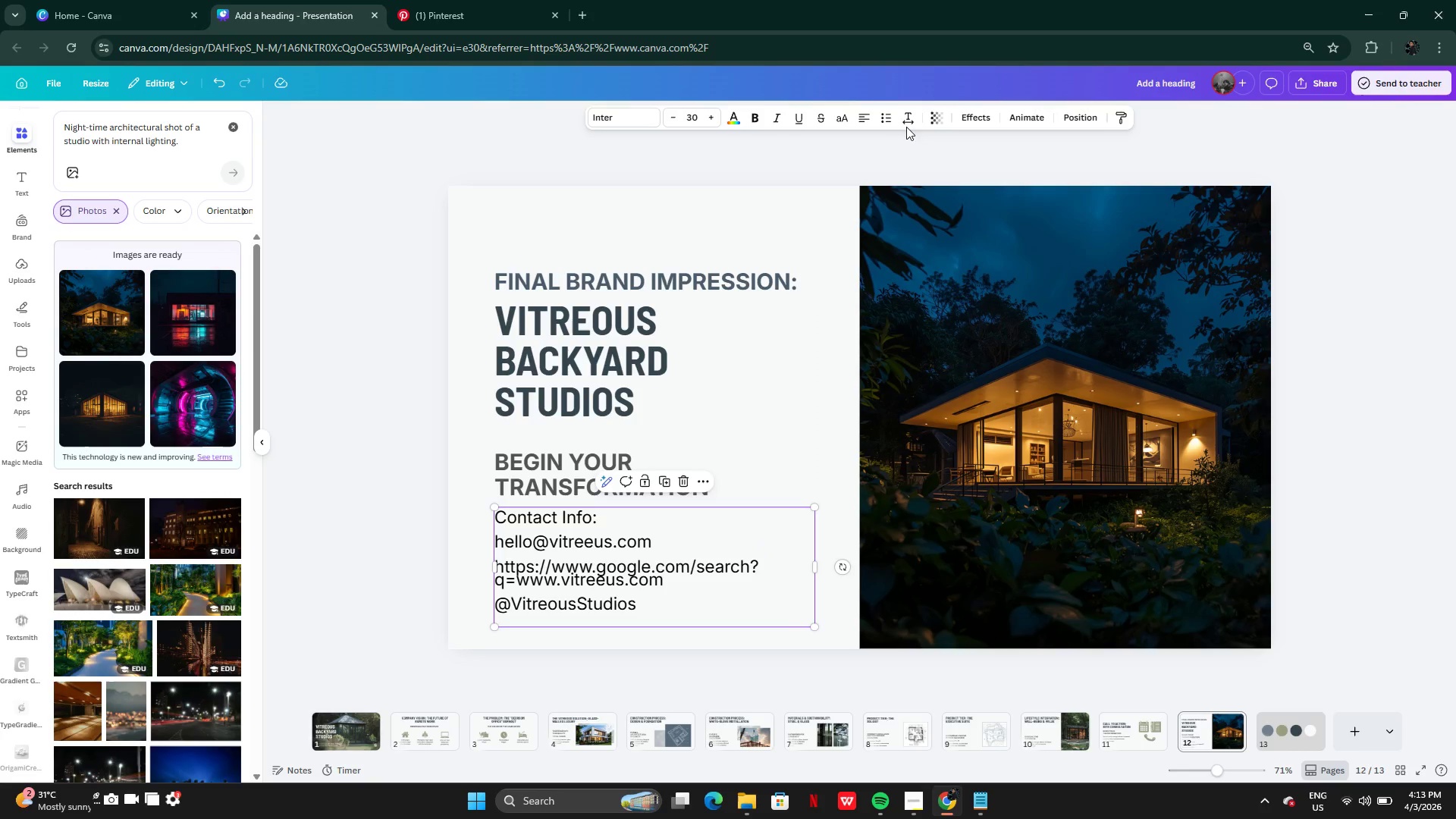 
left_click([909, 118])
 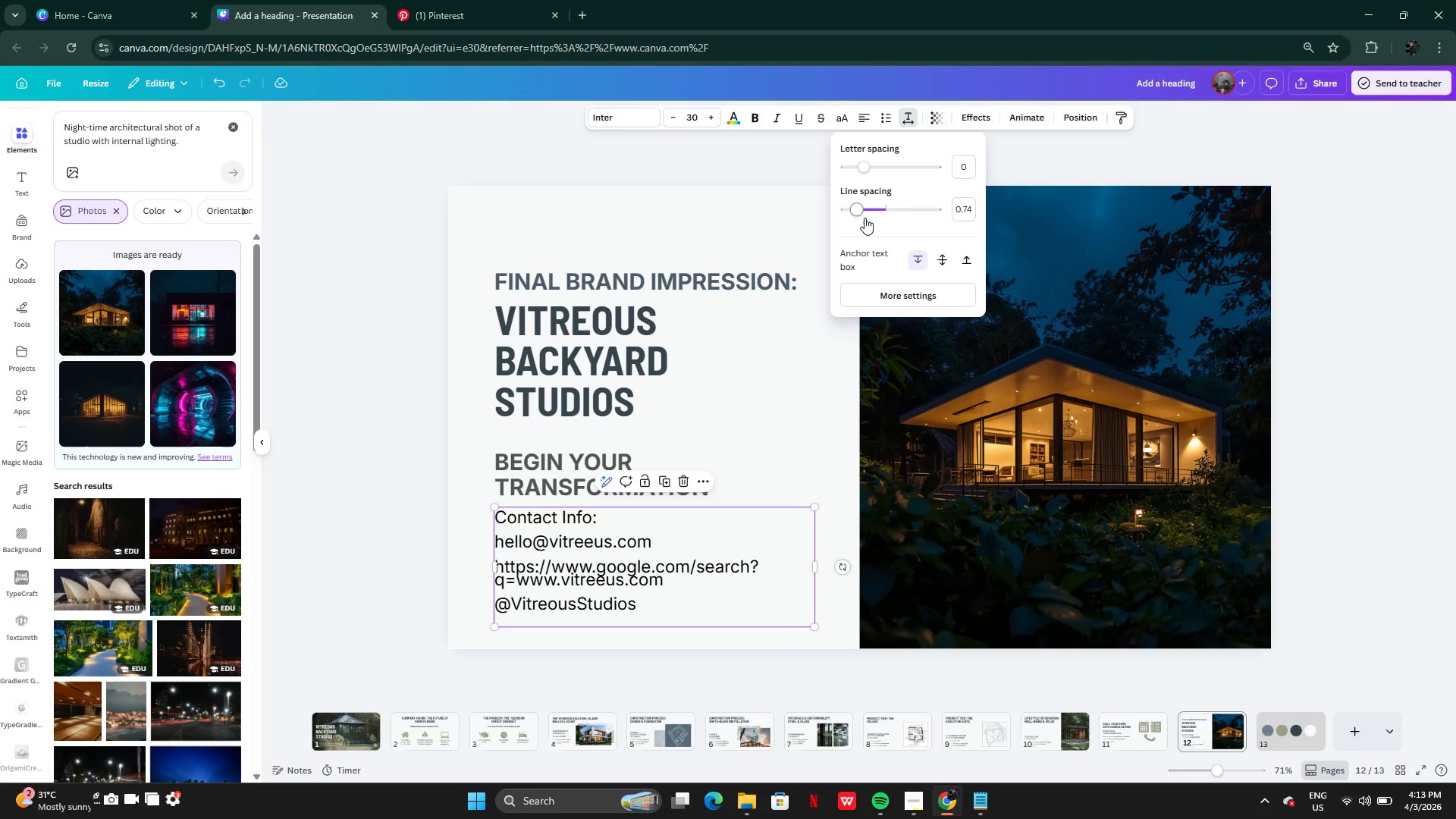 
left_click_drag(start_coordinate=[862, 211], to_coordinate=[856, 214])
 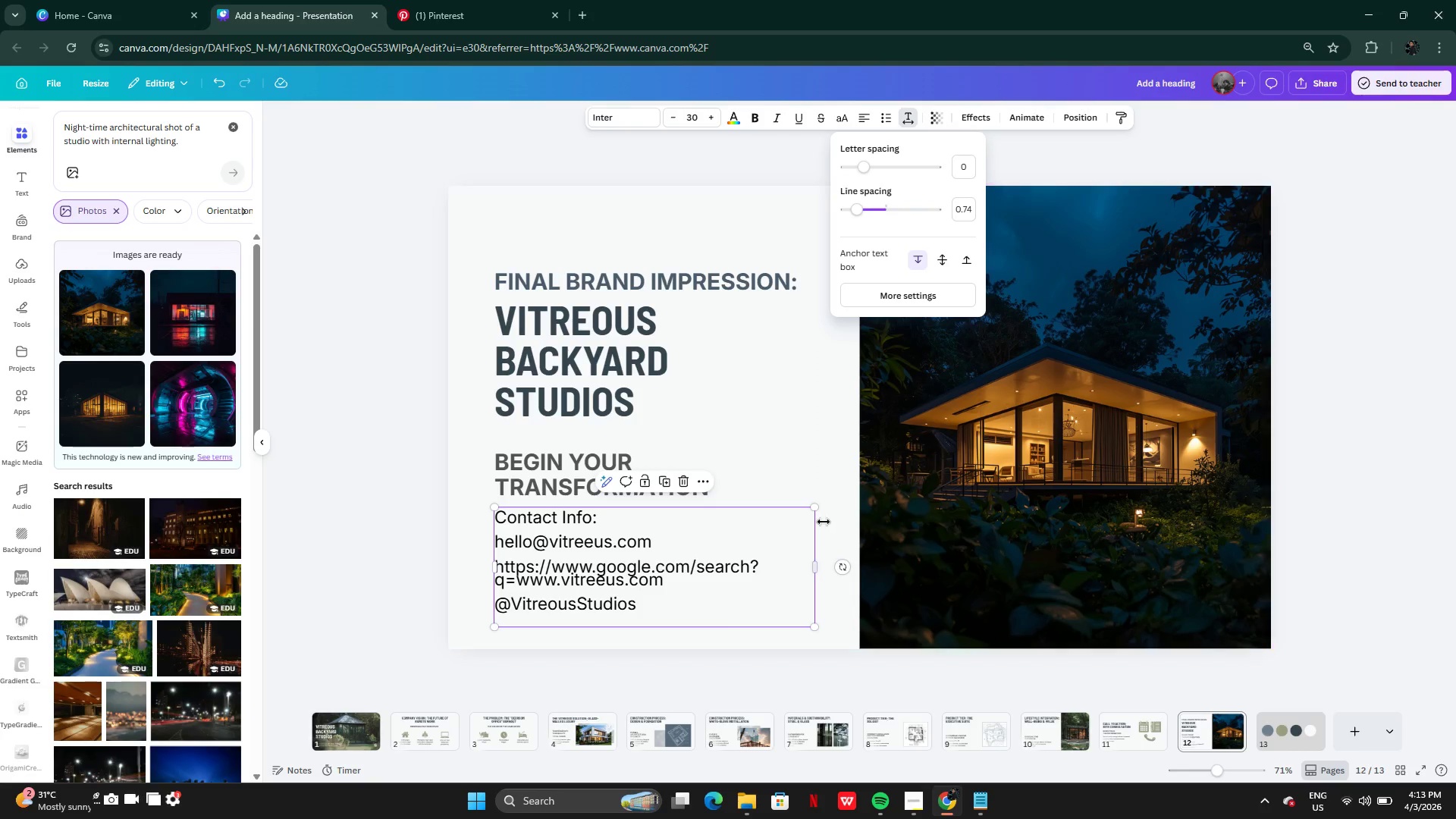 
left_click([821, 419])
 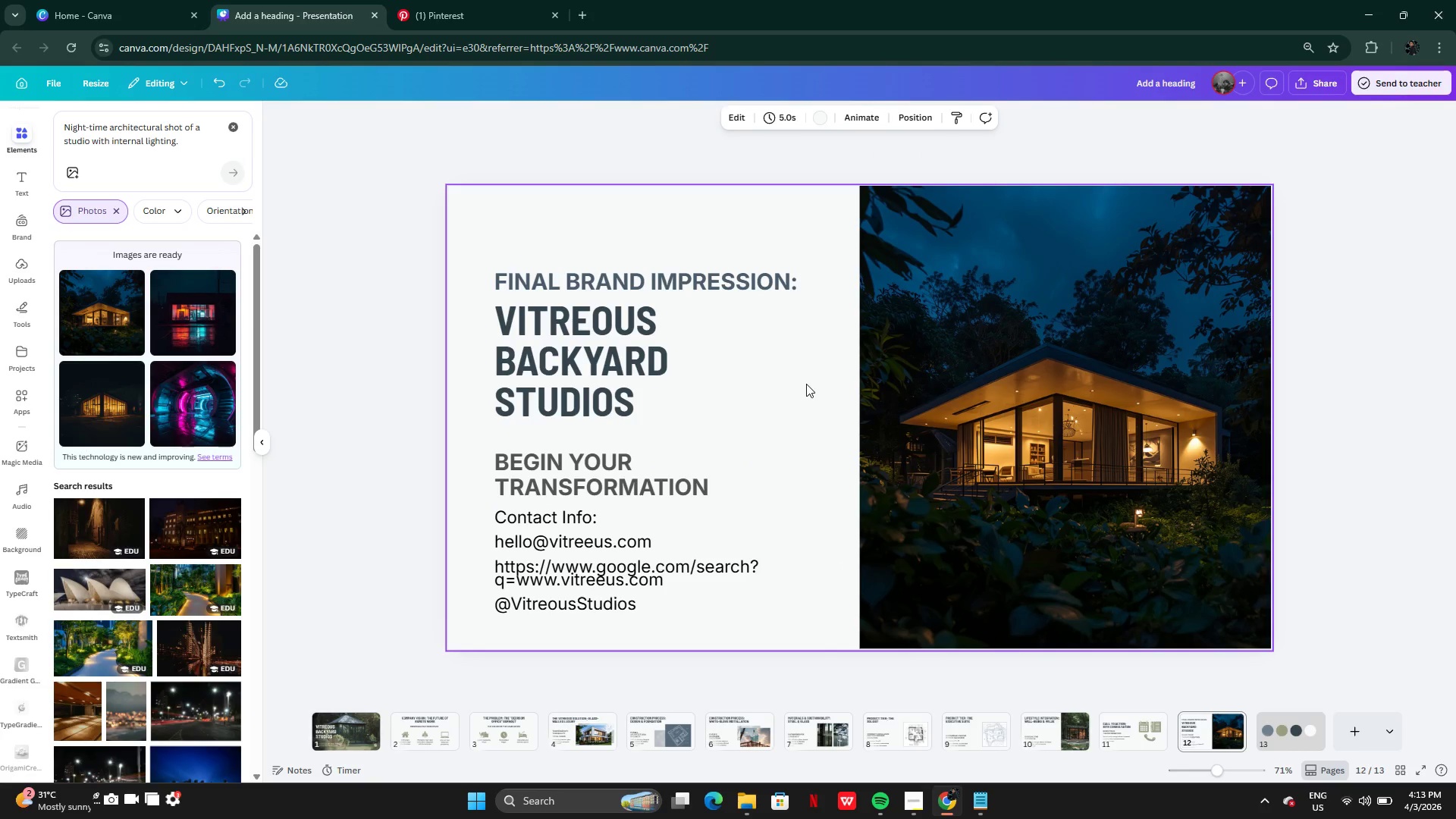 
left_click([656, 492])
 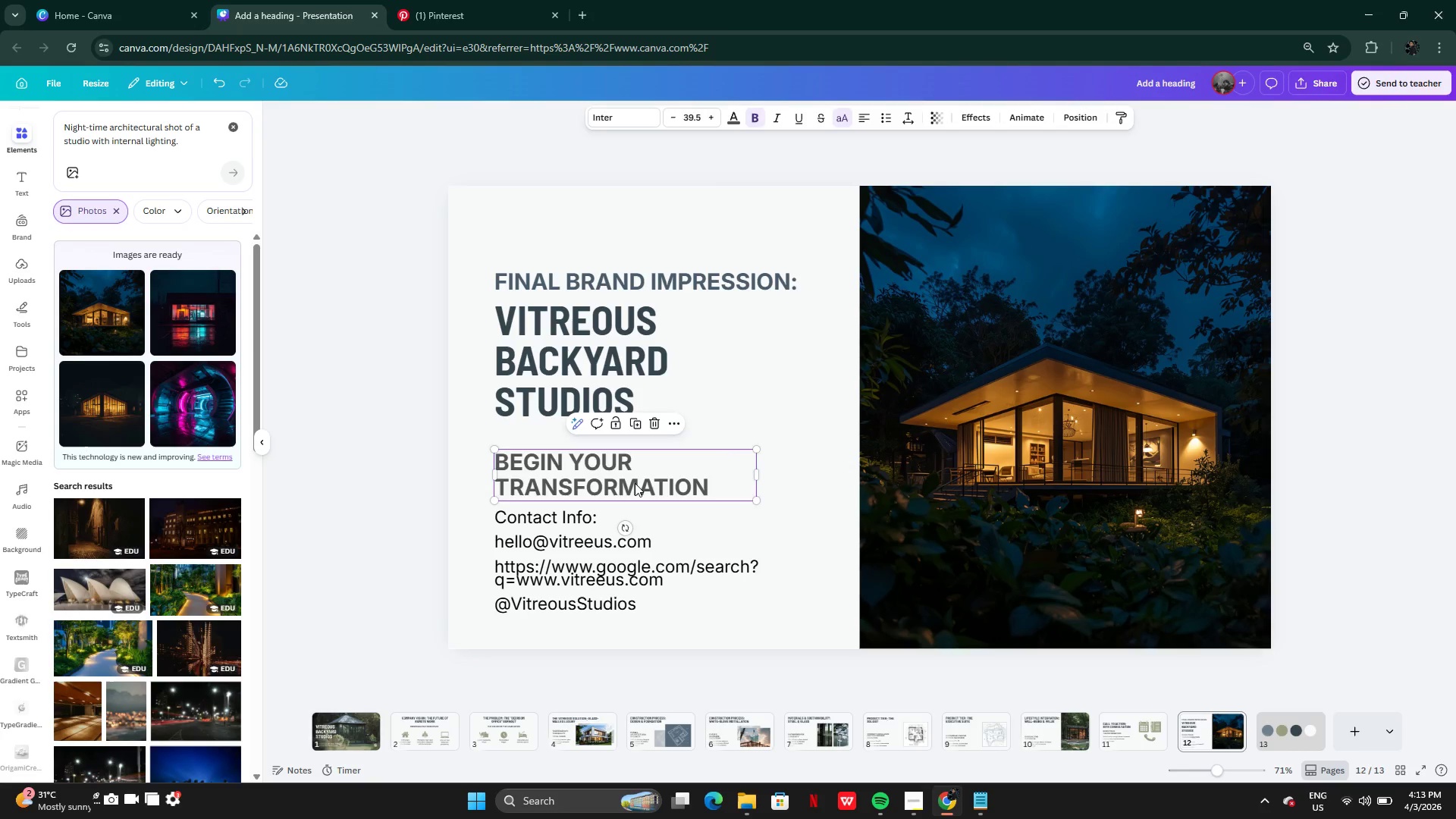 
key(Backspace)
 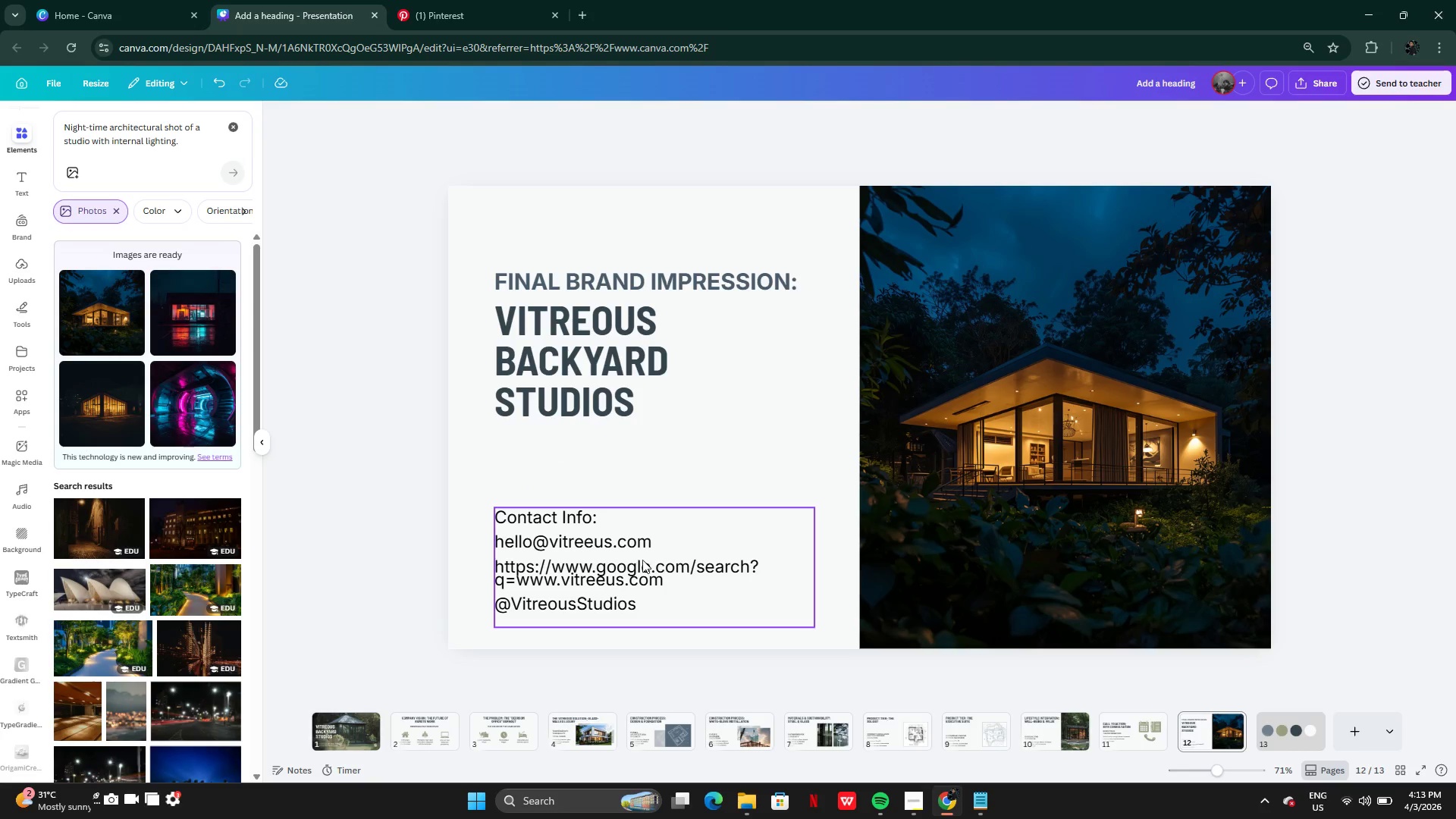 
left_click([631, 564])
 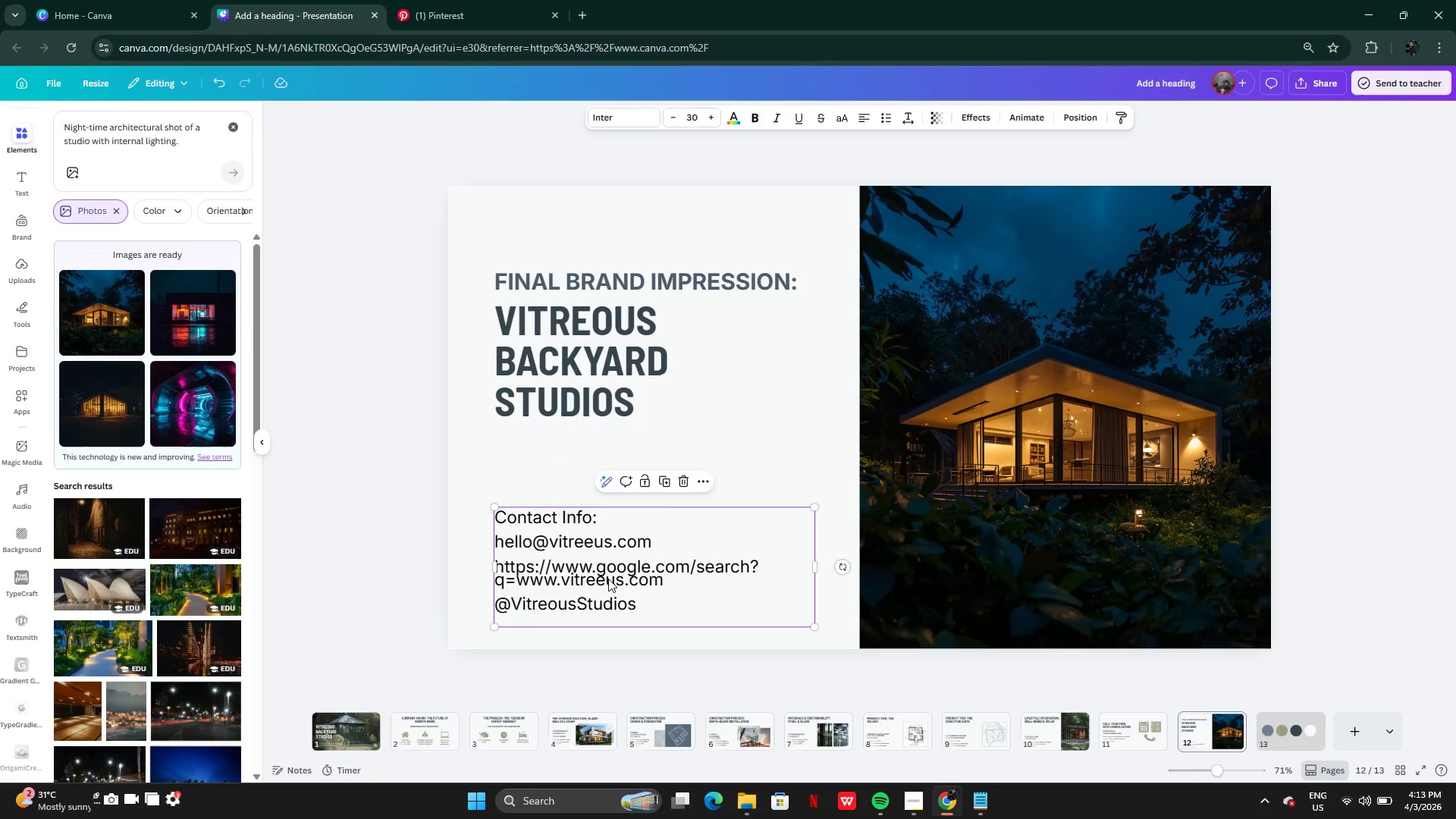 
left_click_drag(start_coordinate=[608, 579], to_coordinate=[627, 536])
 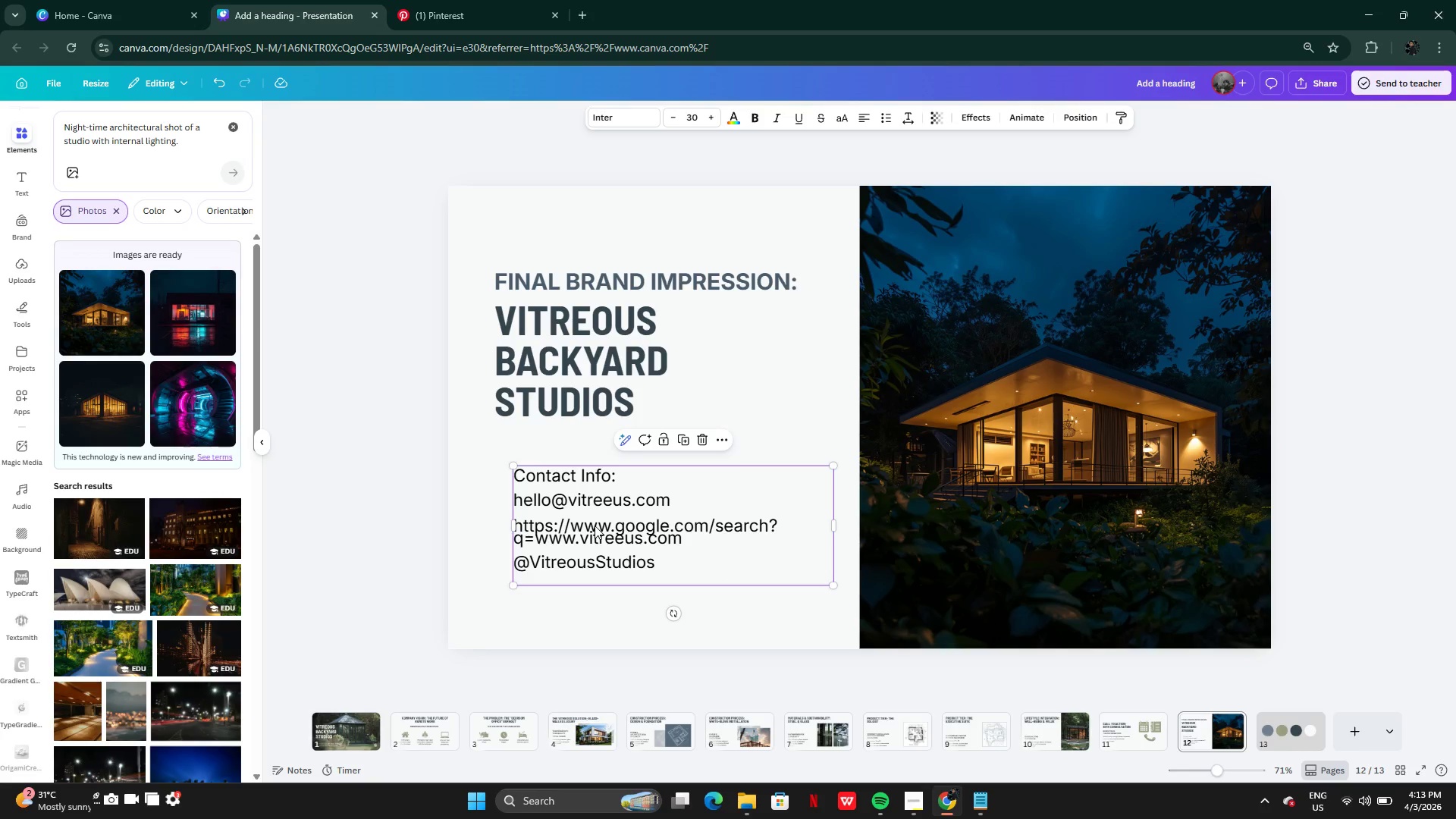 
left_click([595, 526])
 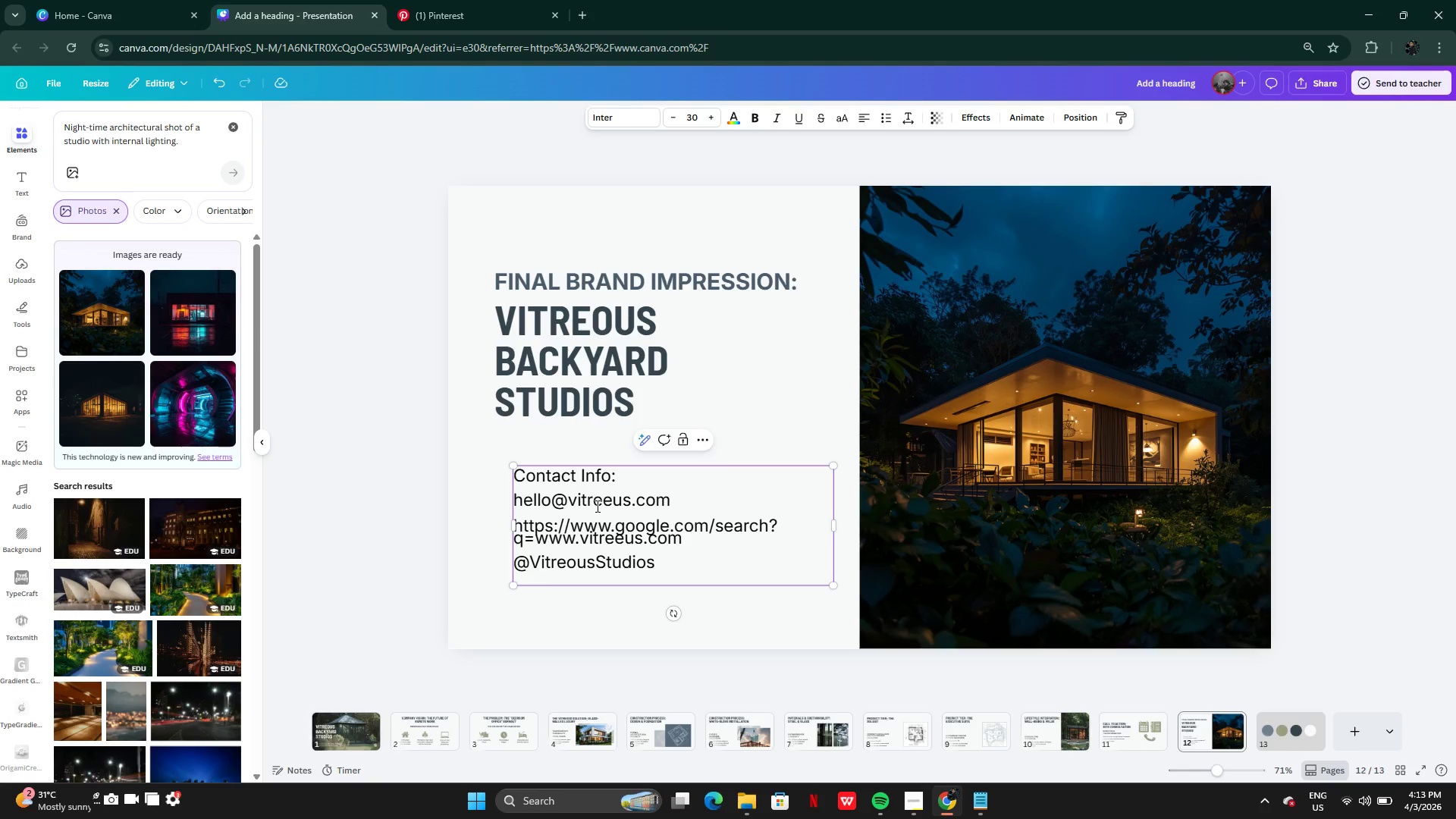 
left_click([596, 506])
 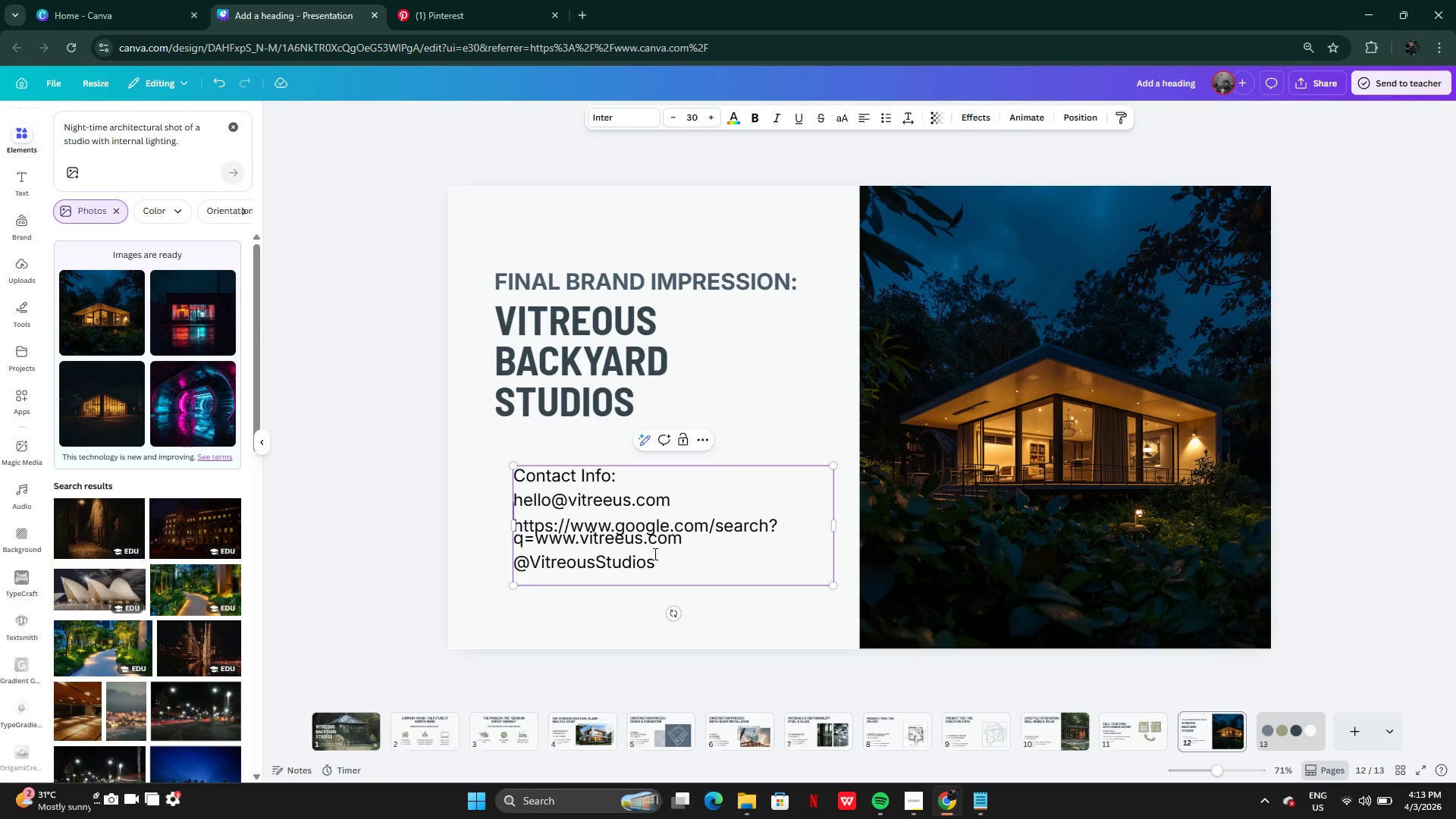 
left_click_drag(start_coordinate=[732, 529], to_coordinate=[706, 550])
 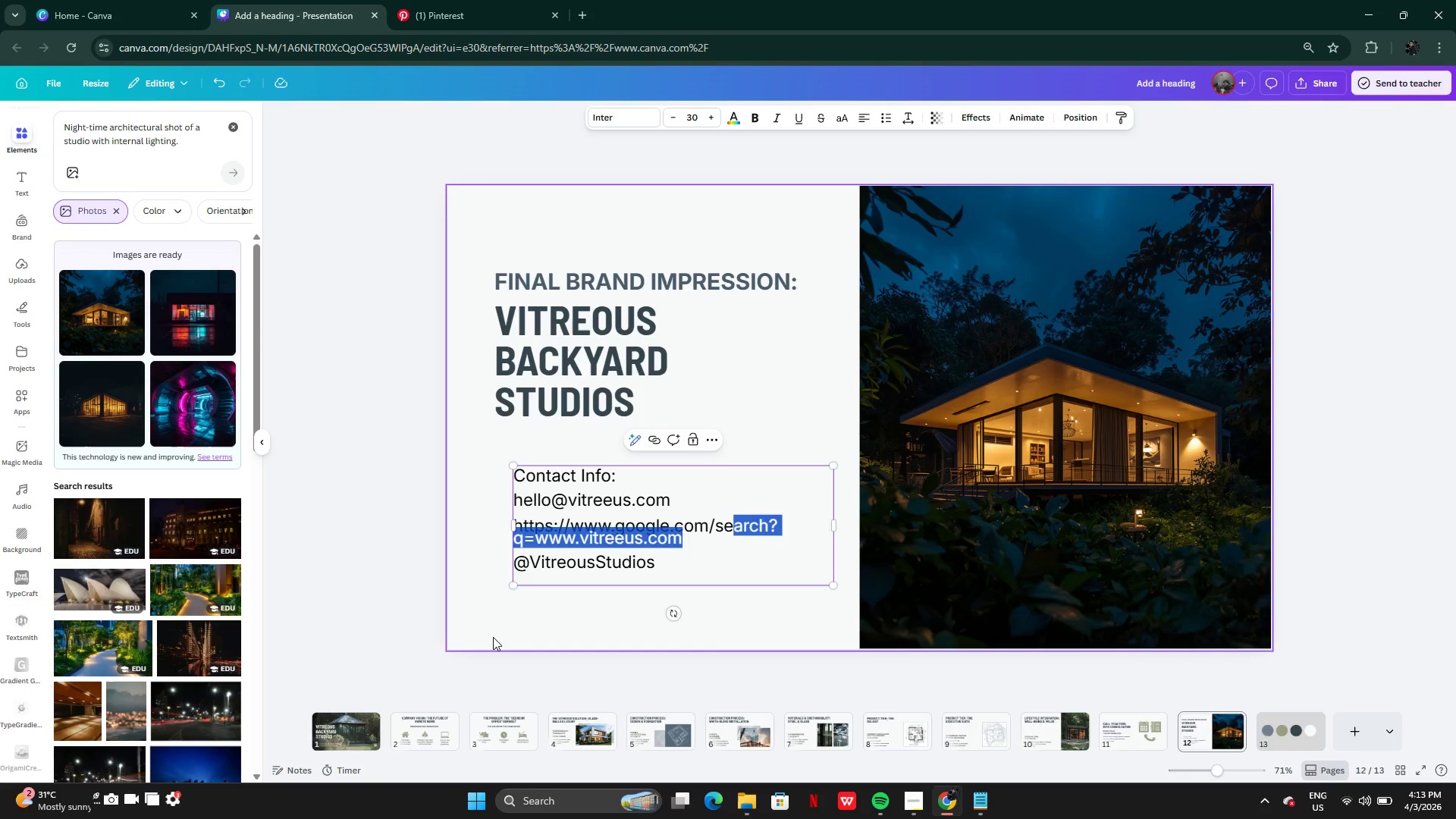 
left_click([493, 637])
 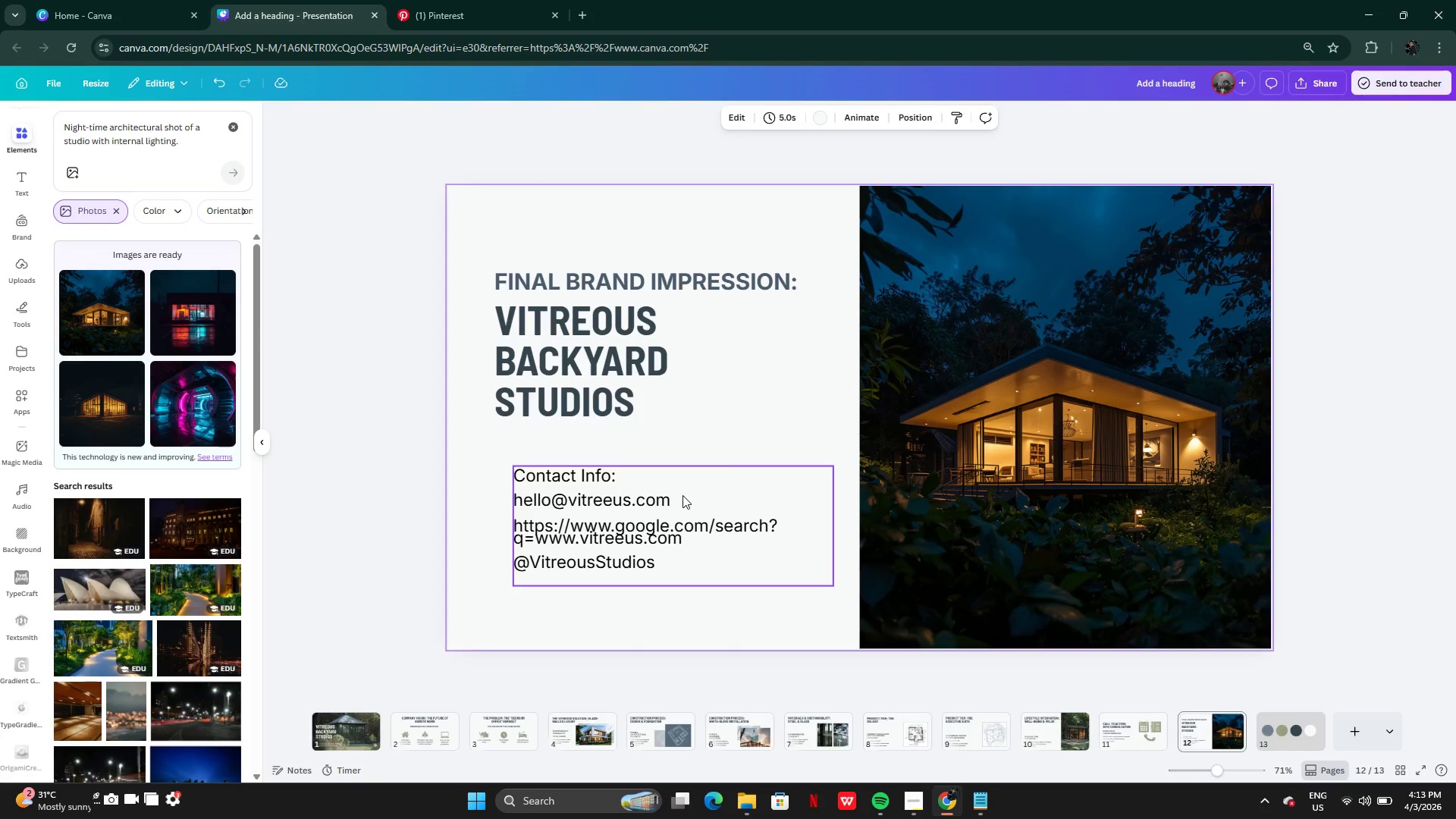 
left_click([666, 516])
 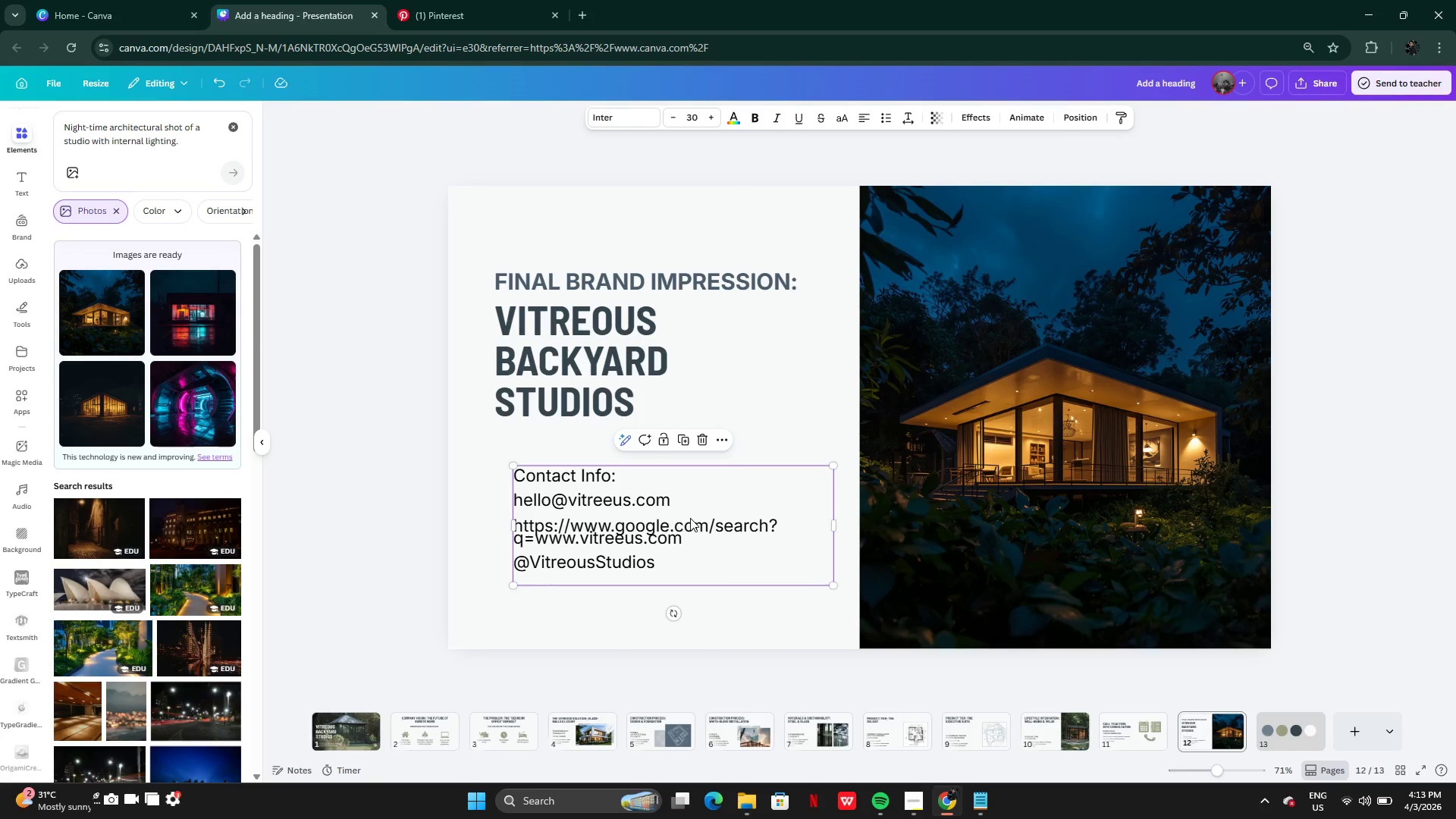 
left_click_drag(start_coordinate=[689, 517], to_coordinate=[671, 539])
 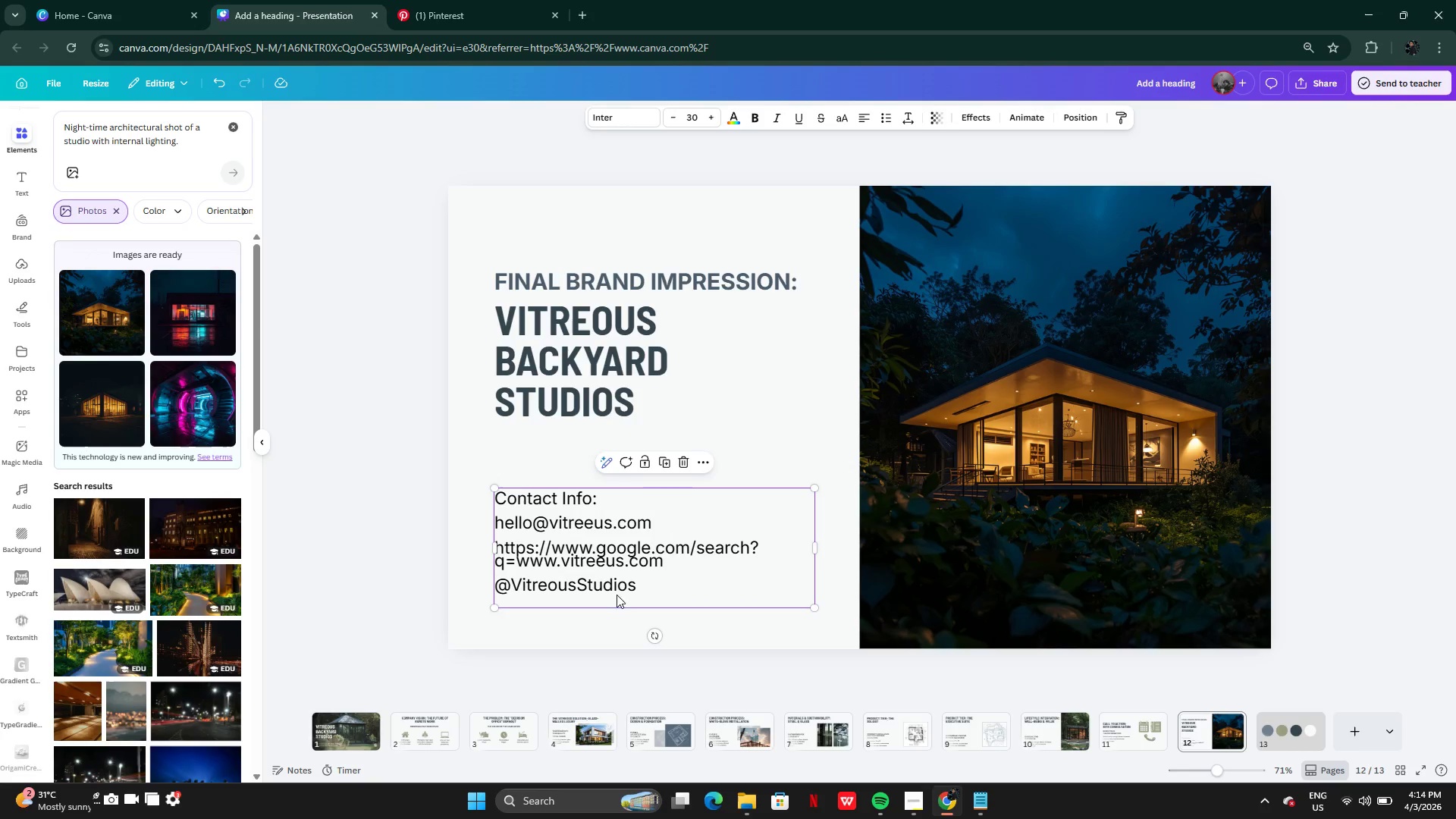 
double_click([617, 595])
 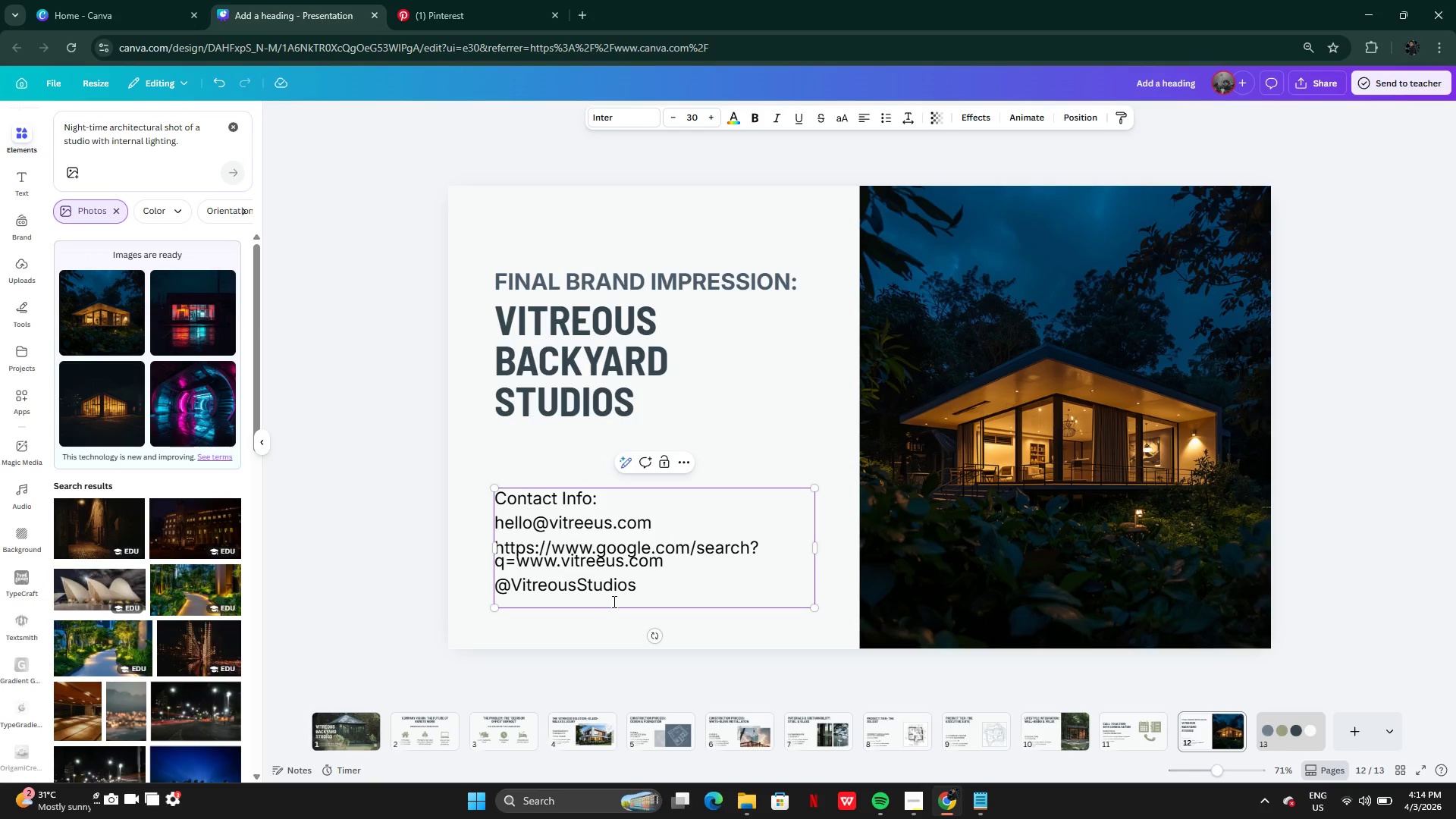 
key(Backspace)
 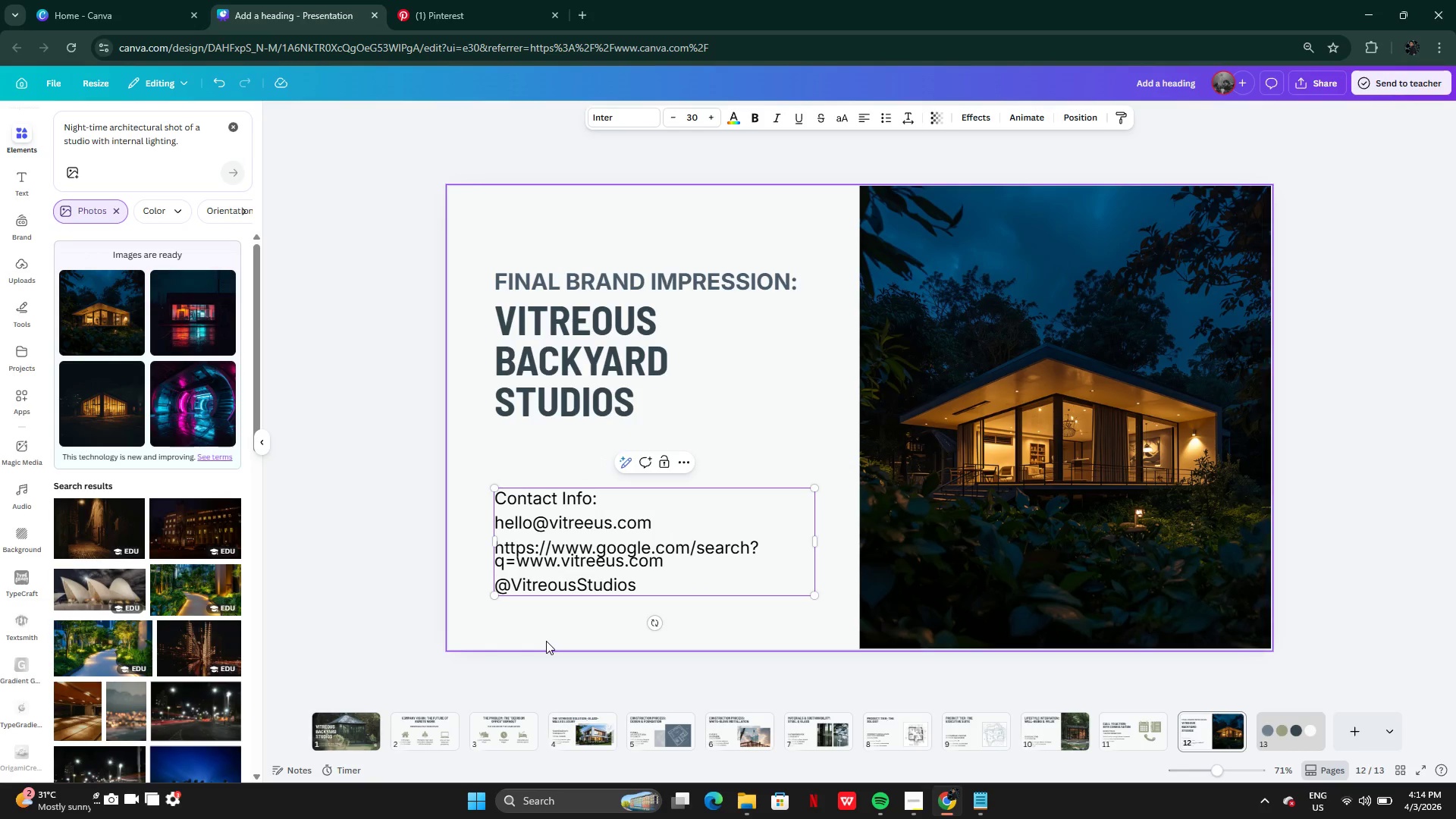 
left_click([522, 664])
 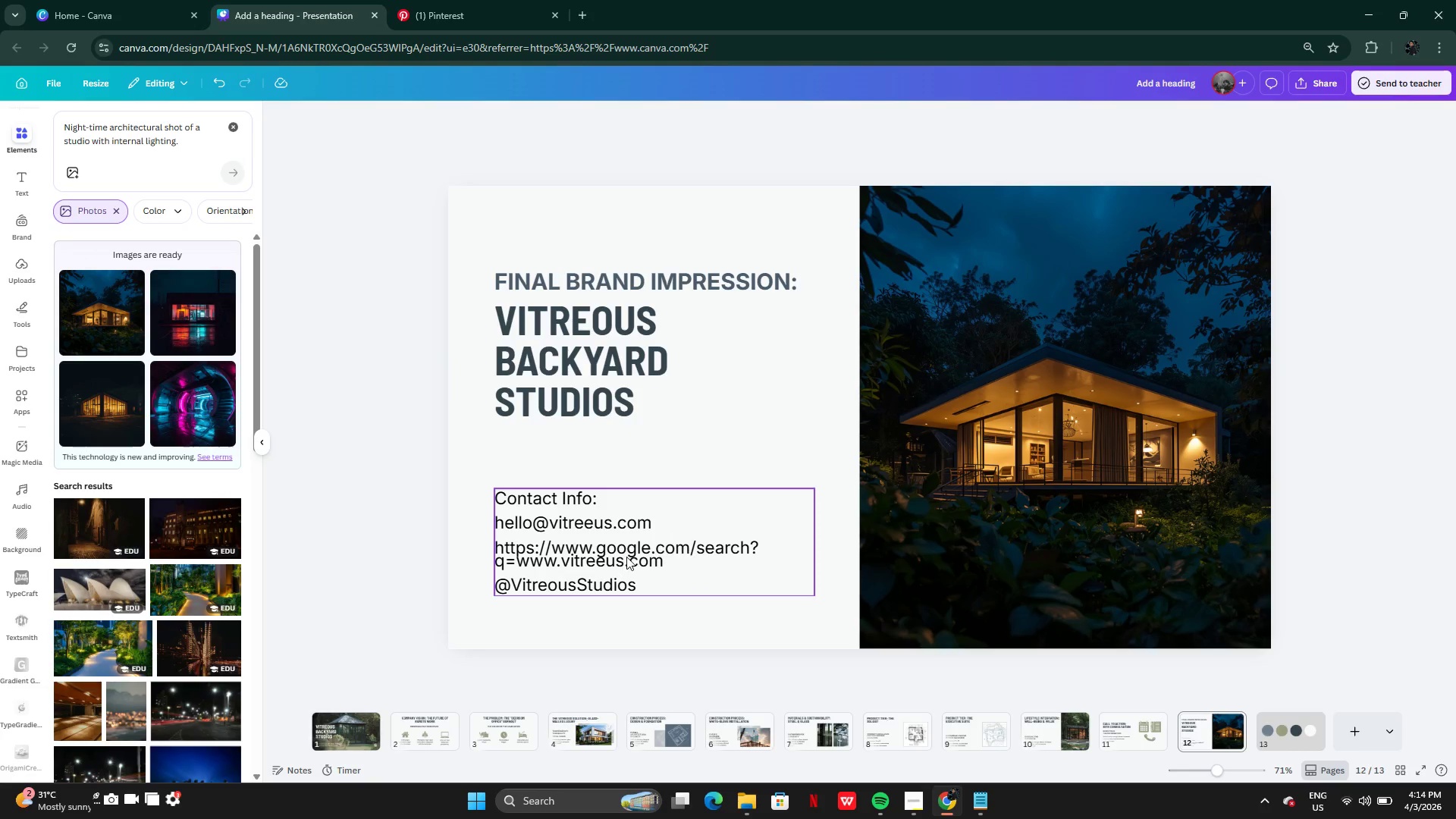 
left_click_drag(start_coordinate=[628, 556], to_coordinate=[629, 560])
 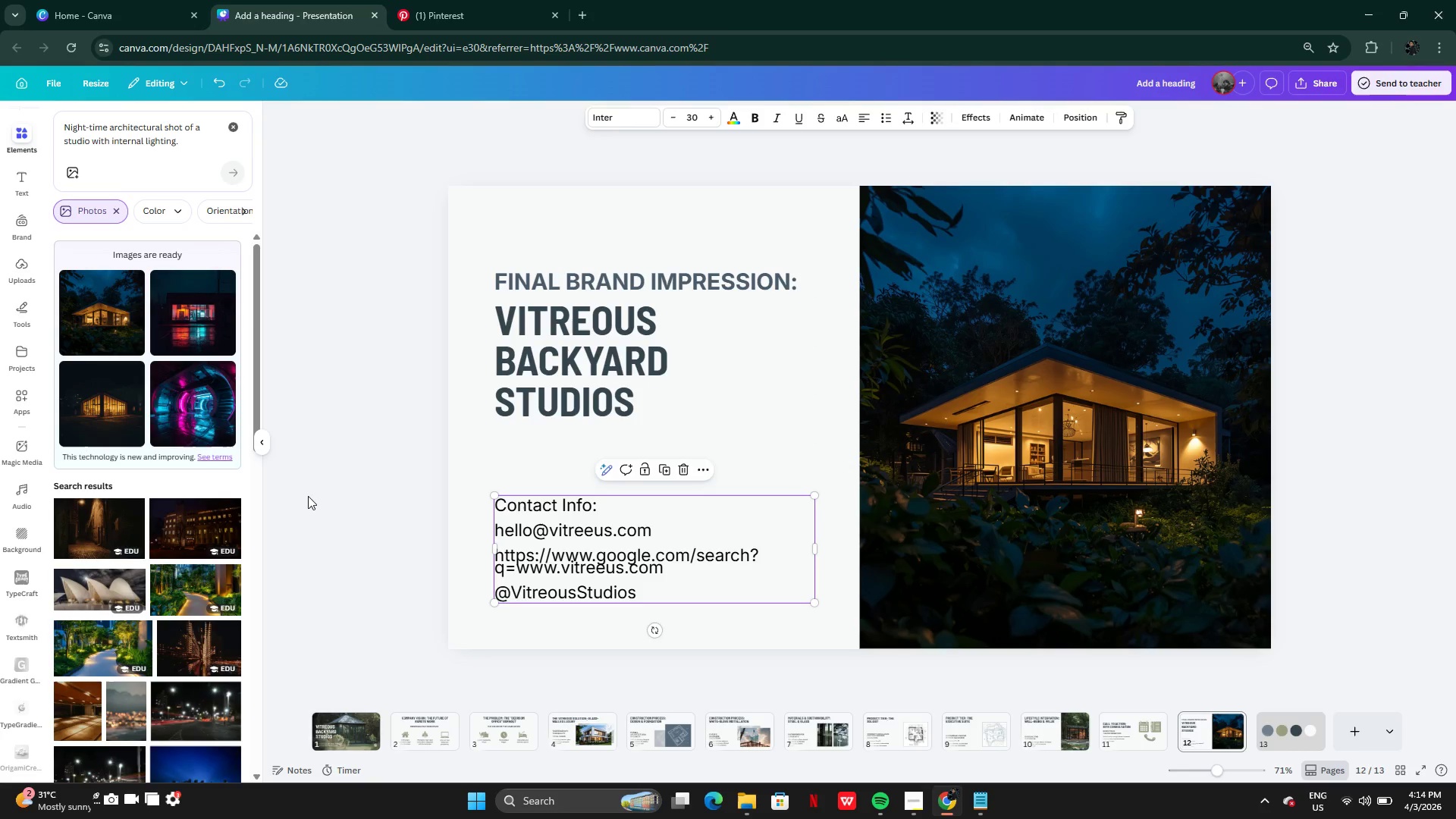 
left_click([300, 491])
 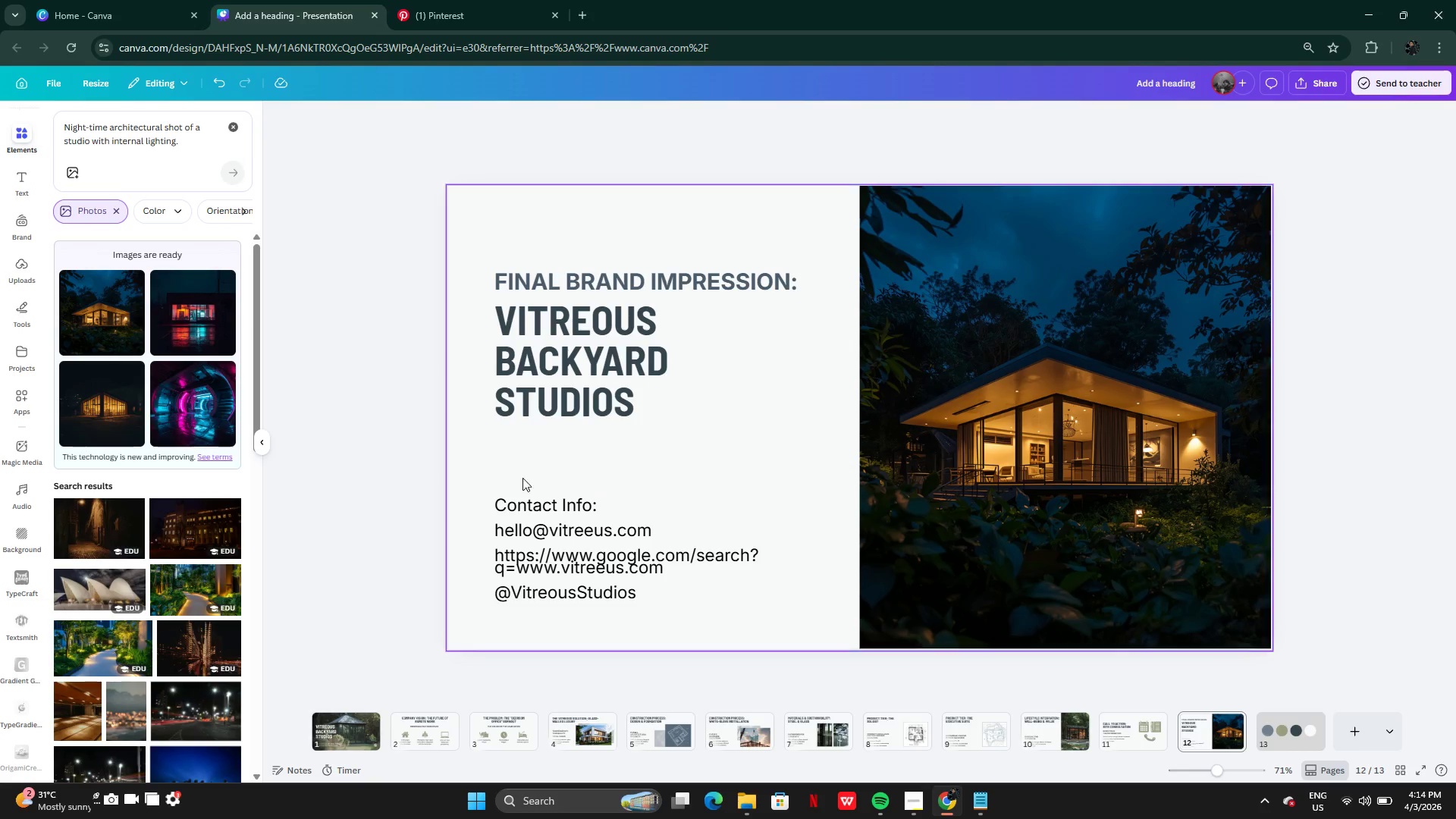 
left_click([573, 440])
 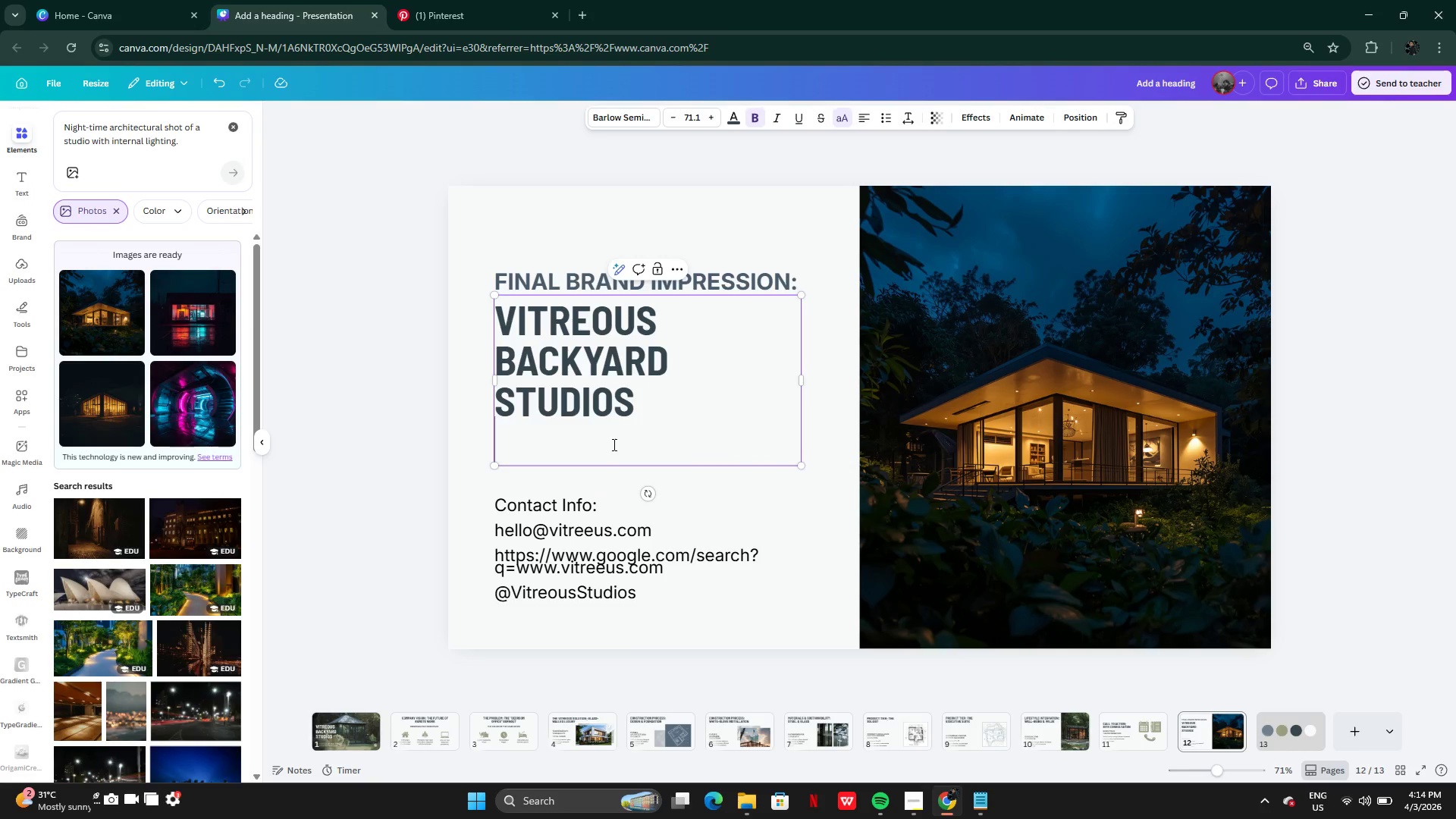 
key(Backspace)
 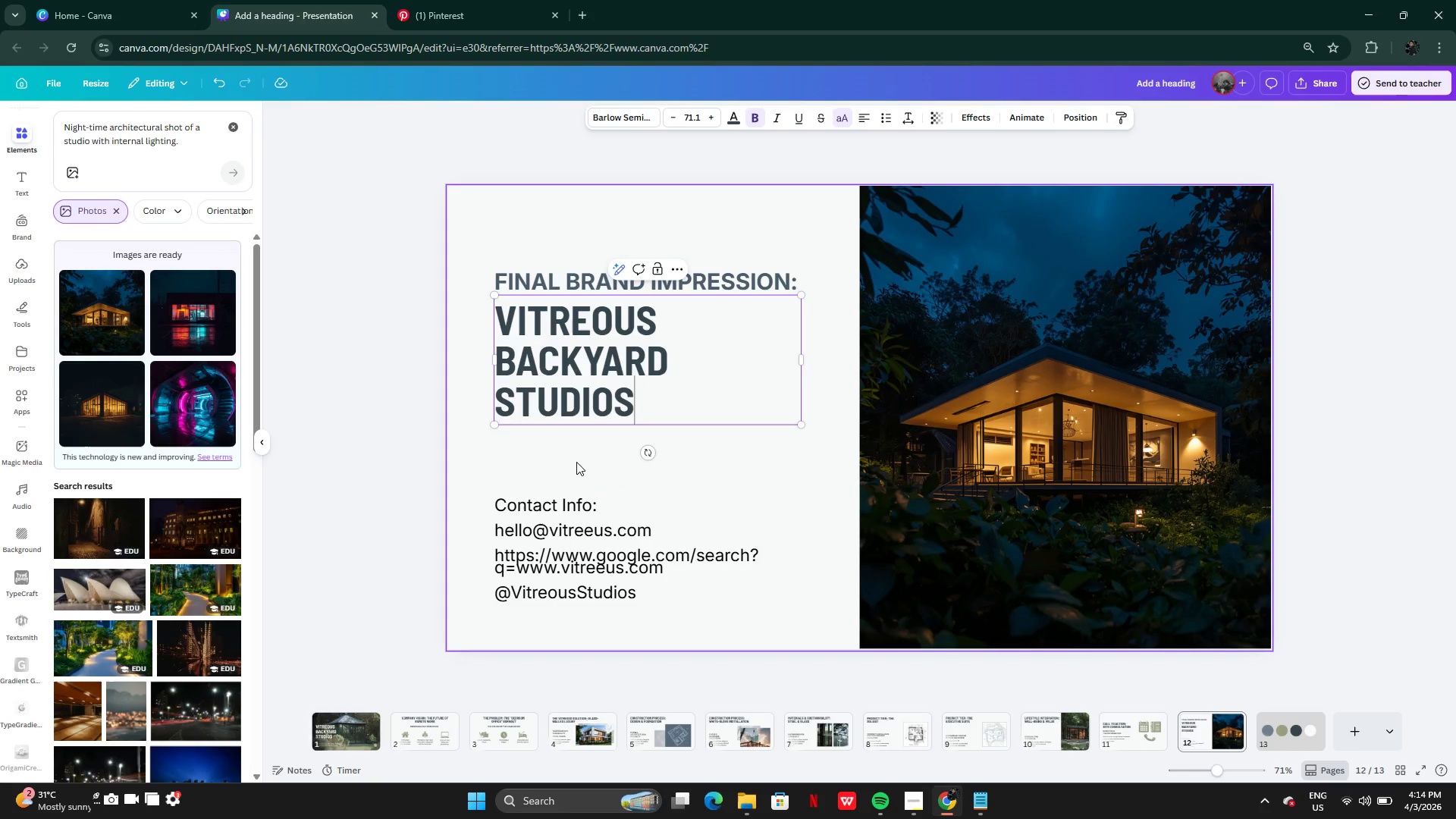 
left_click([577, 462])
 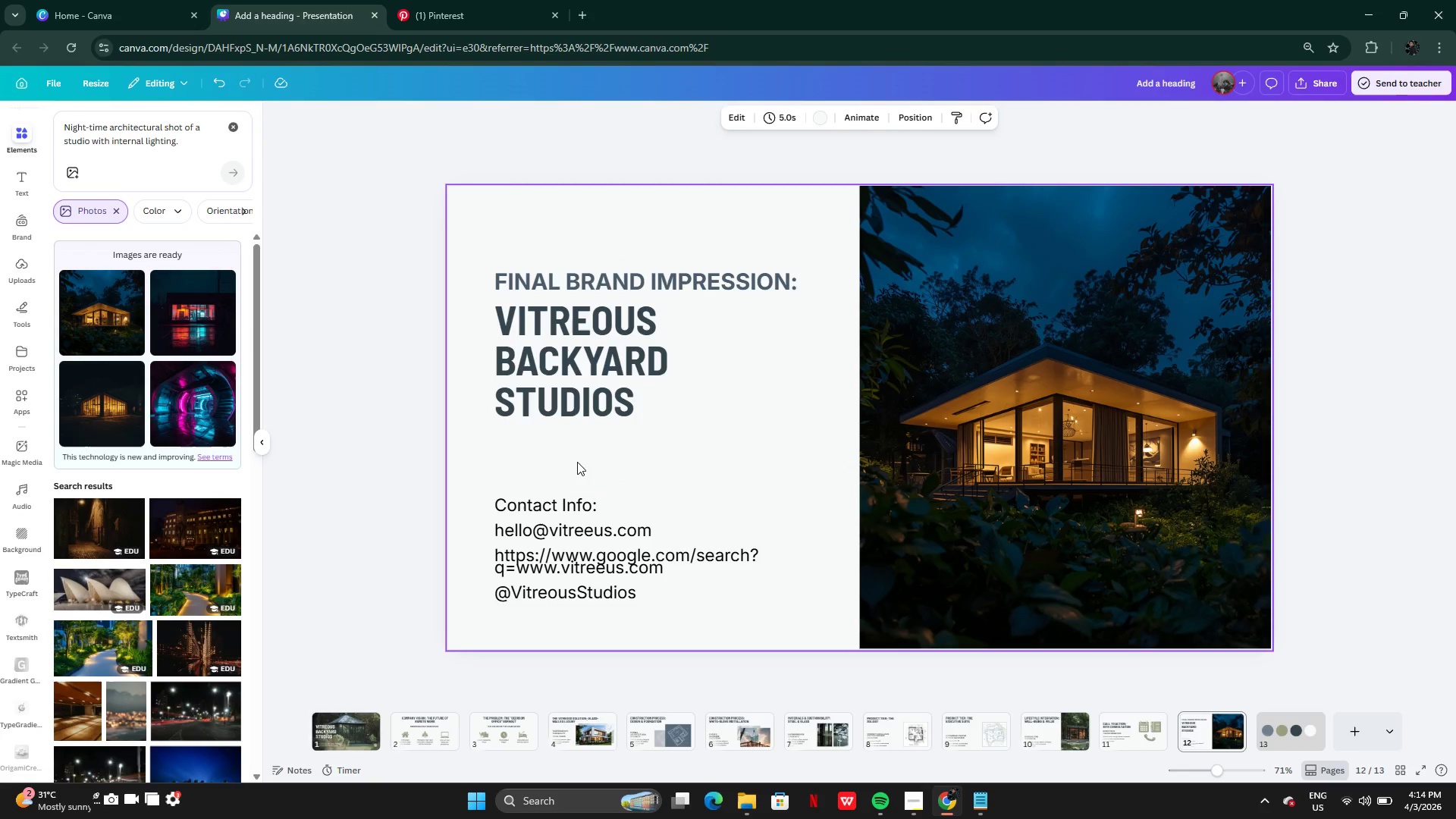 
left_click_drag(start_coordinate=[577, 462], to_coordinate=[587, 275])
 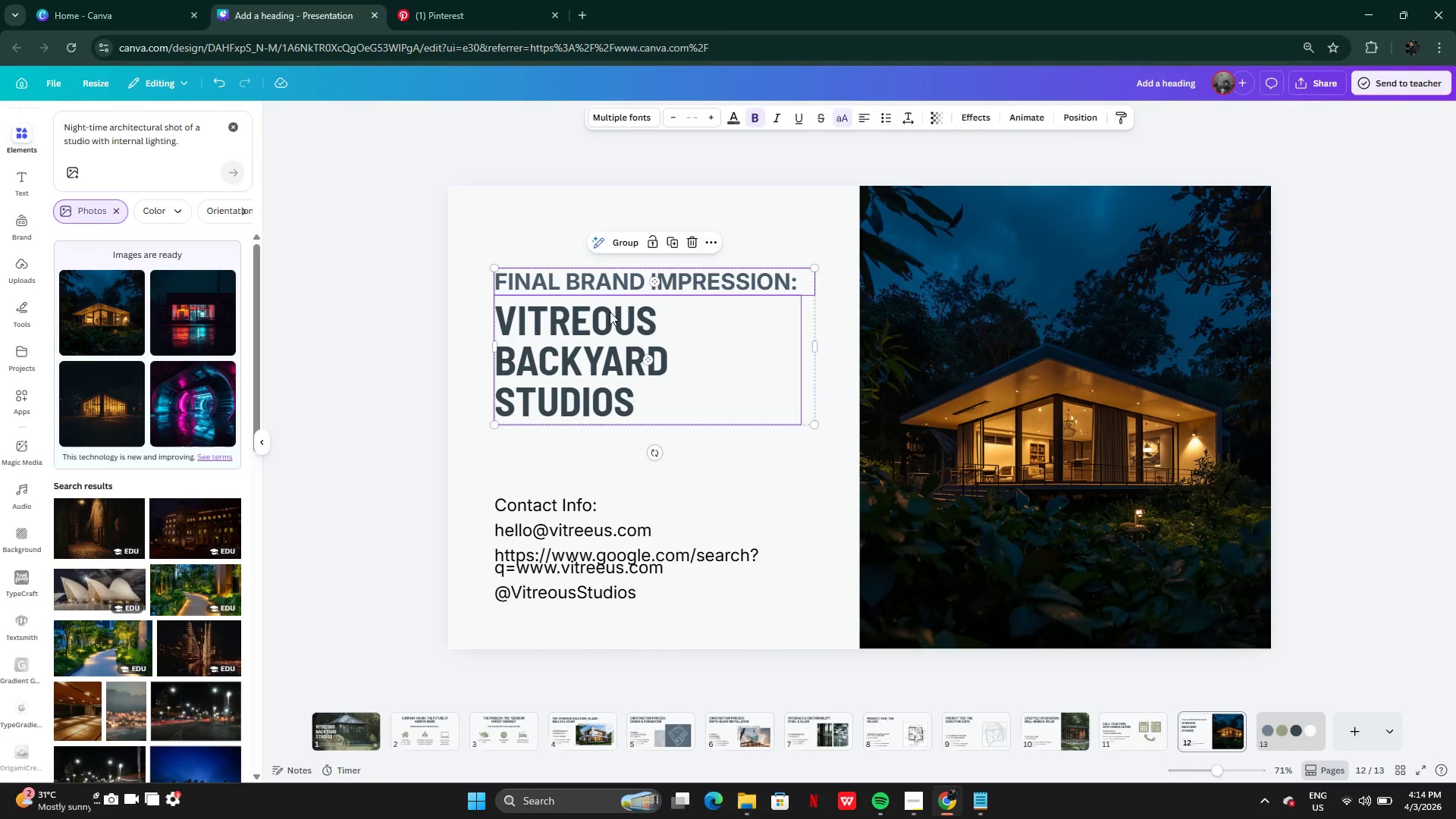 
left_click_drag(start_coordinate=[610, 312], to_coordinate=[609, 280])
 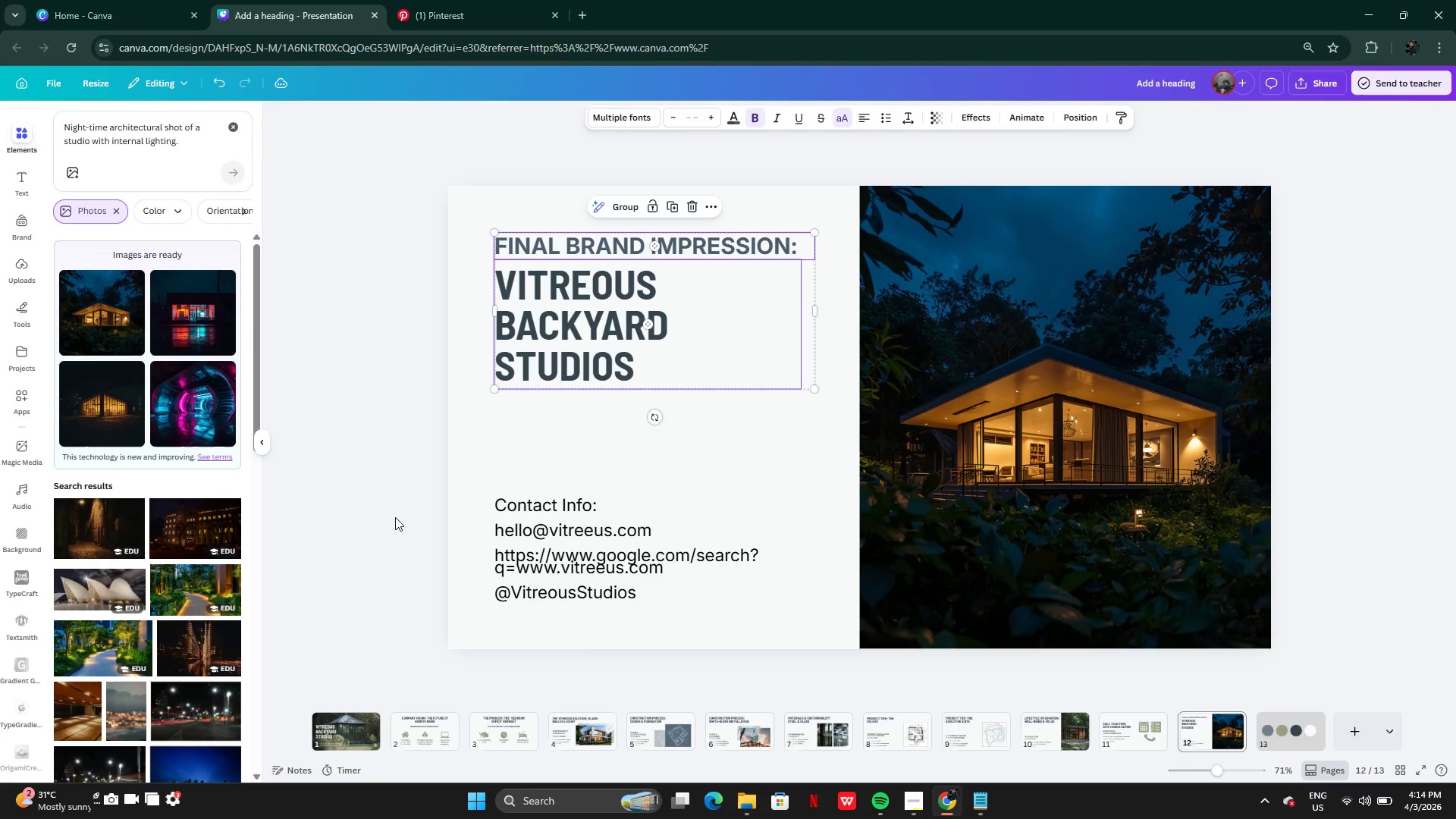 
left_click([395, 517])
 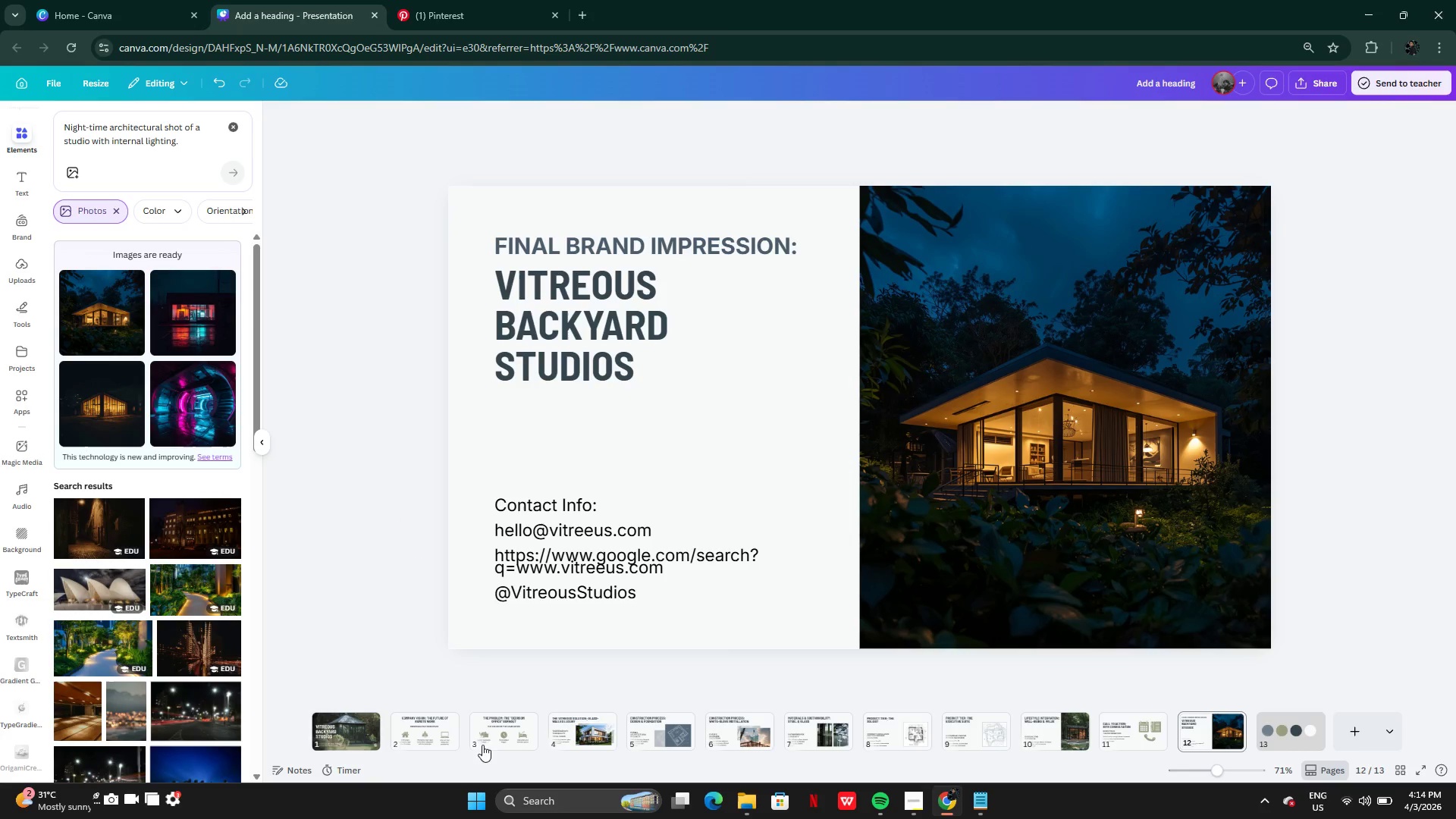 
left_click([354, 737])
 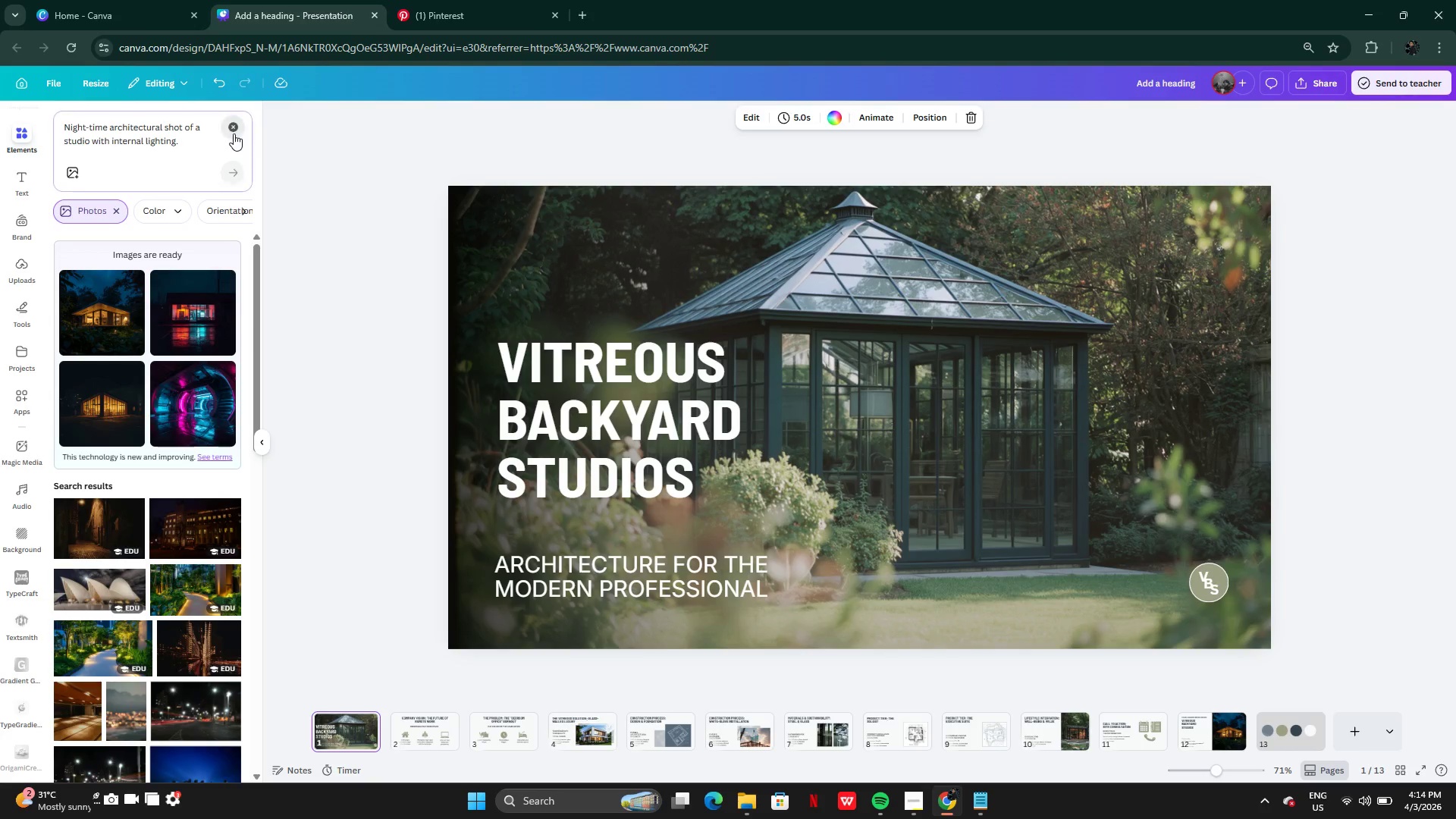 
left_click([207, 131])
 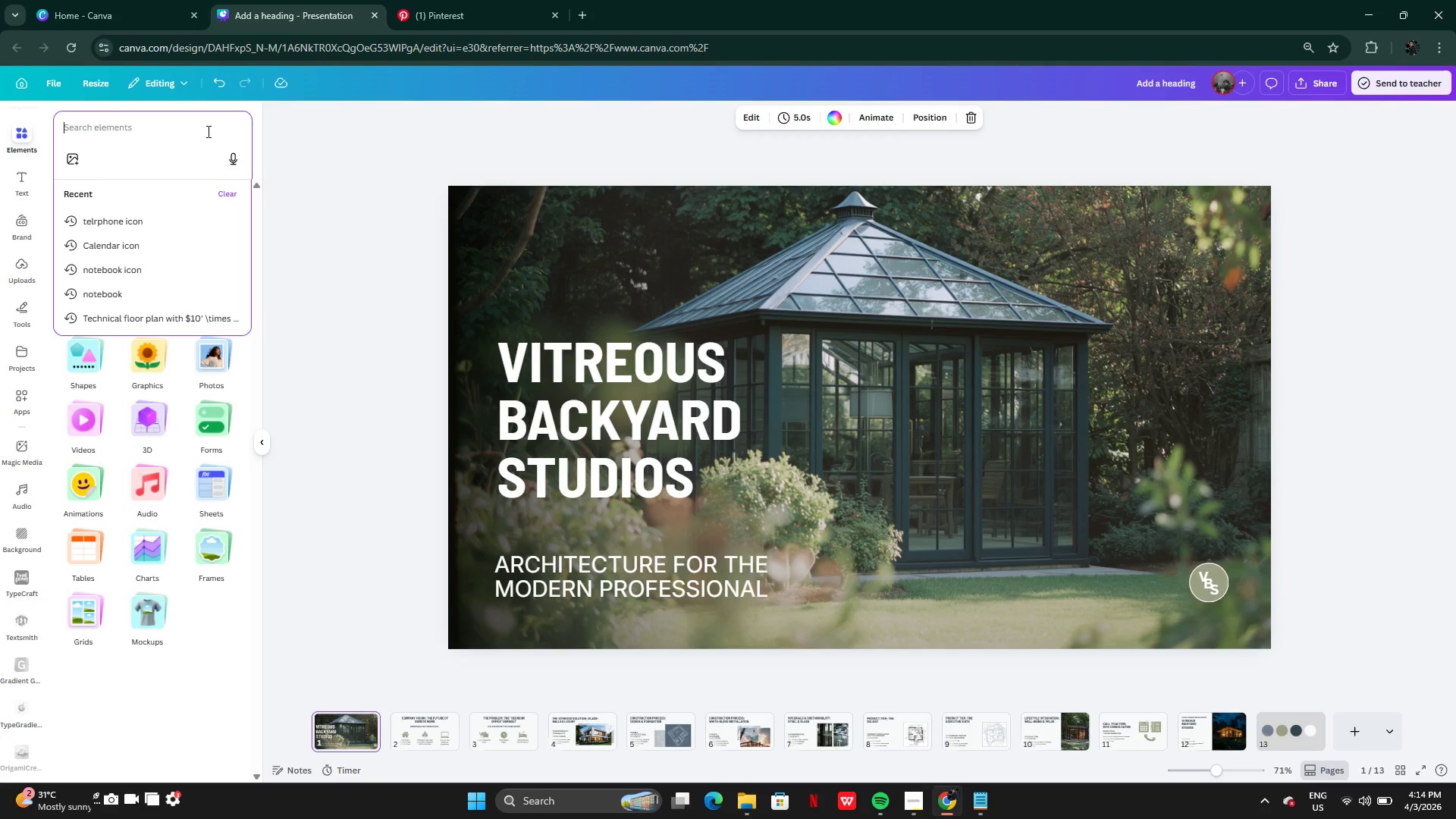 
type(c)
key(Backspace)
type(v logo)
 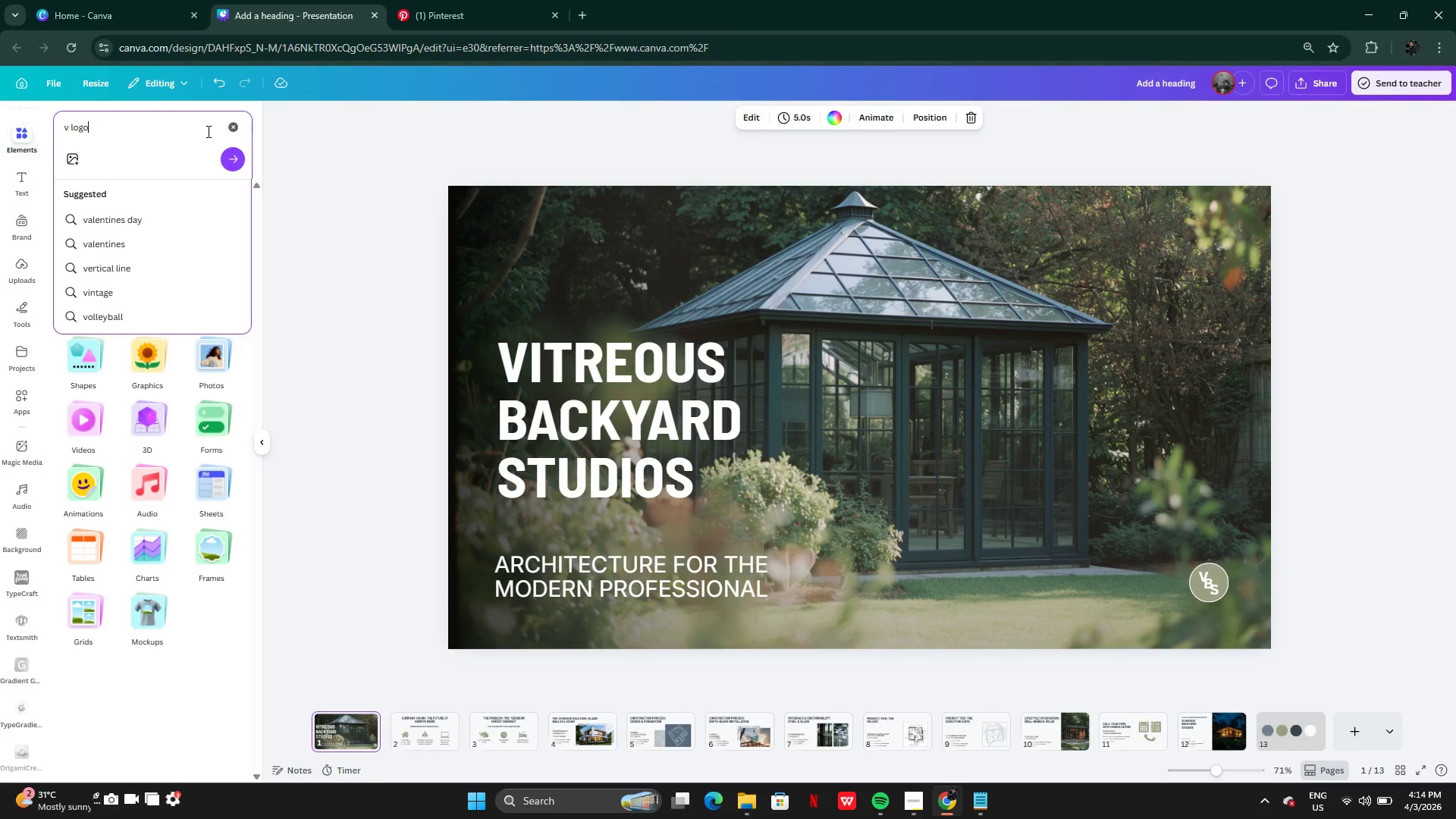 
key(Enter)
 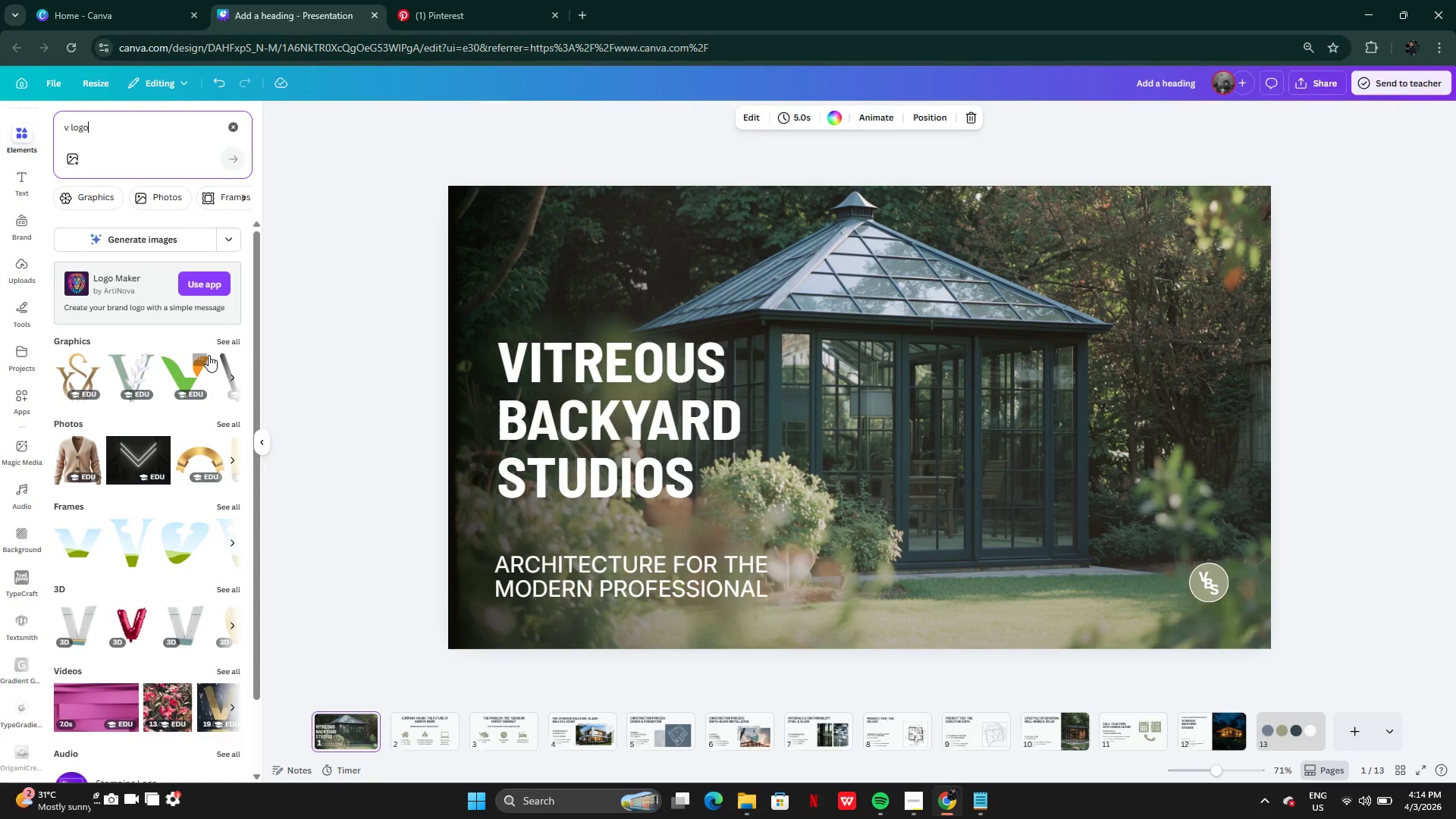 
left_click([228, 337])
 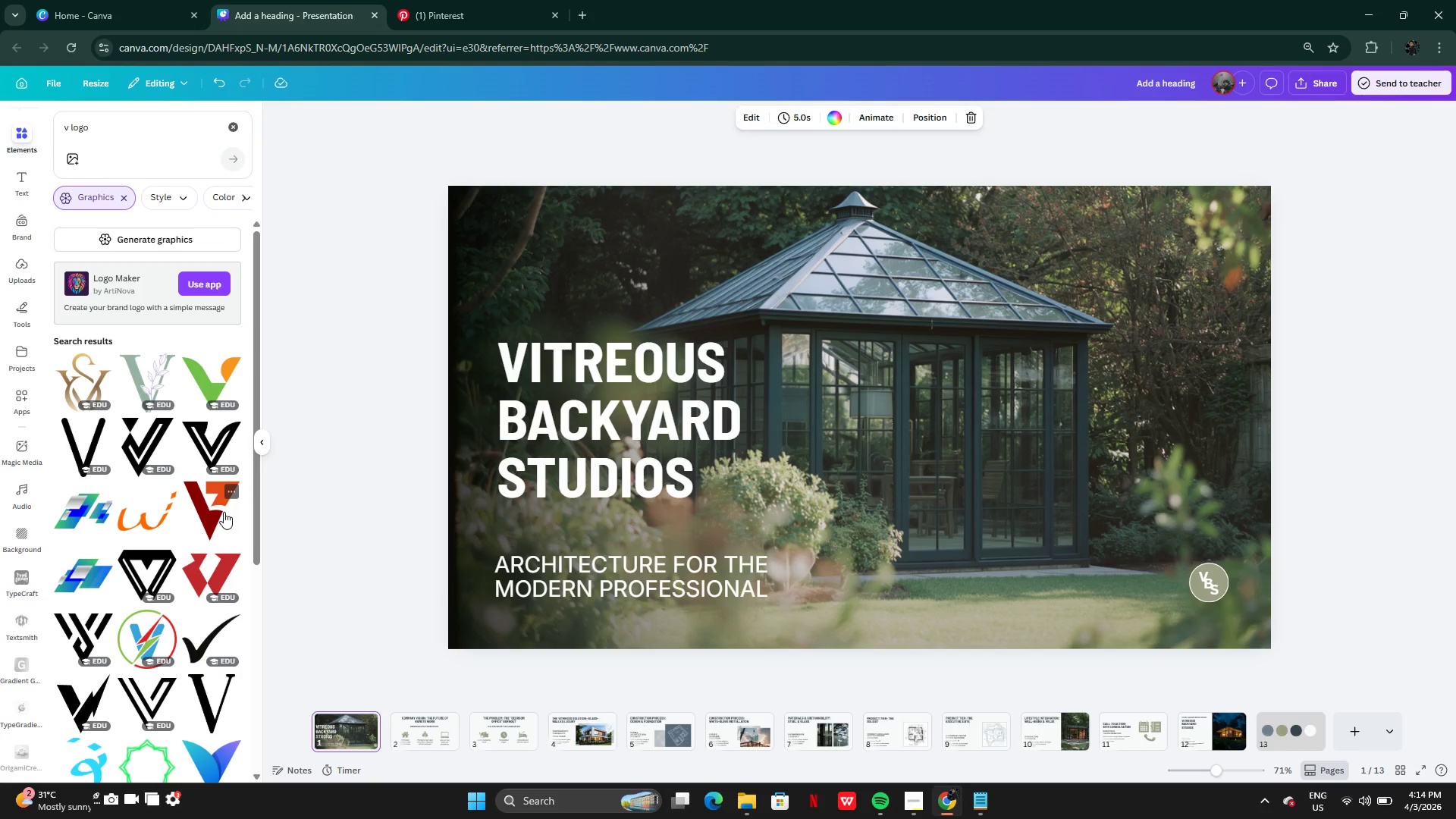 
wait(26.52)
 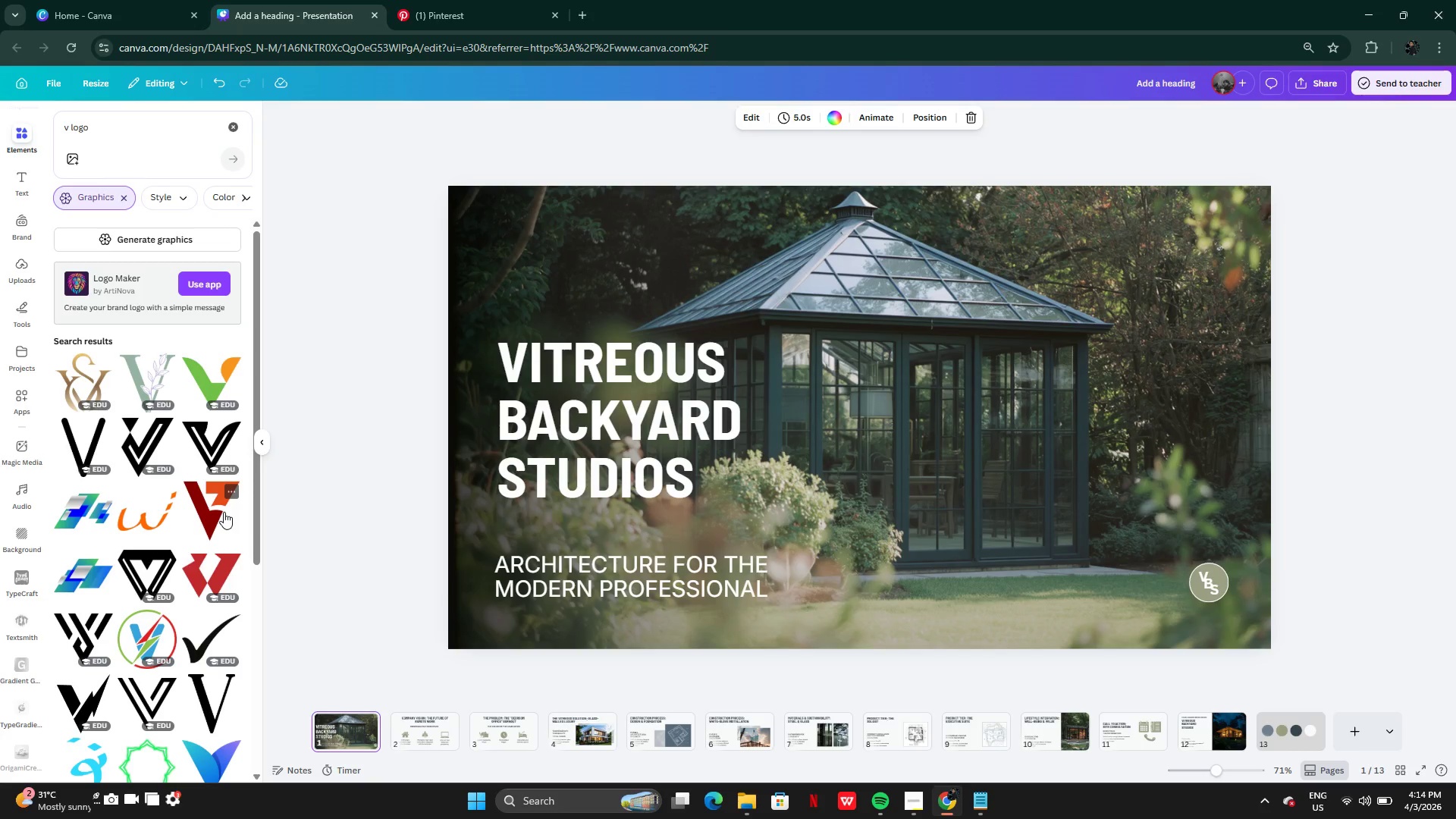 
left_click([1222, 590])
 